 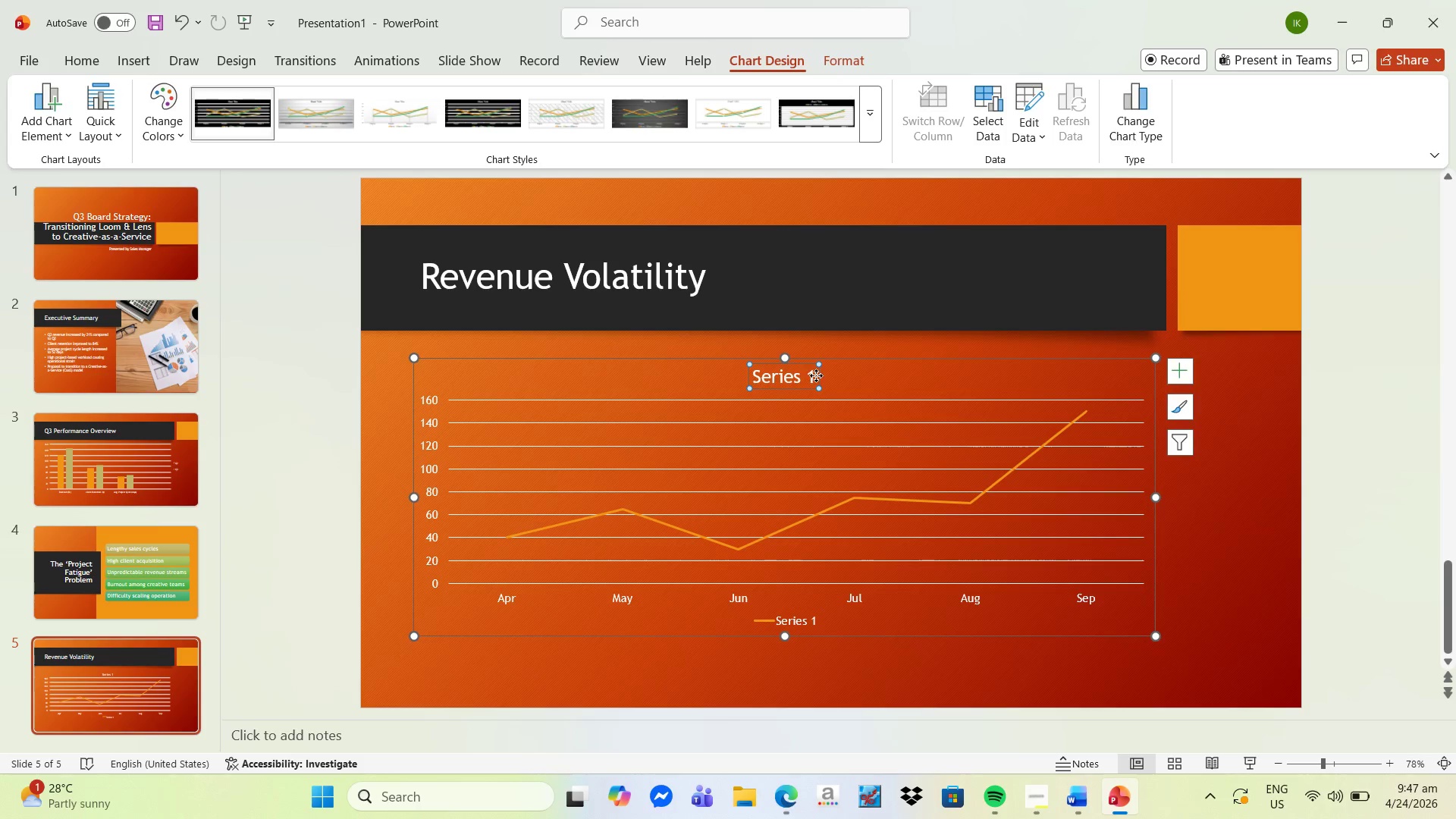 
left_click([814, 377])
 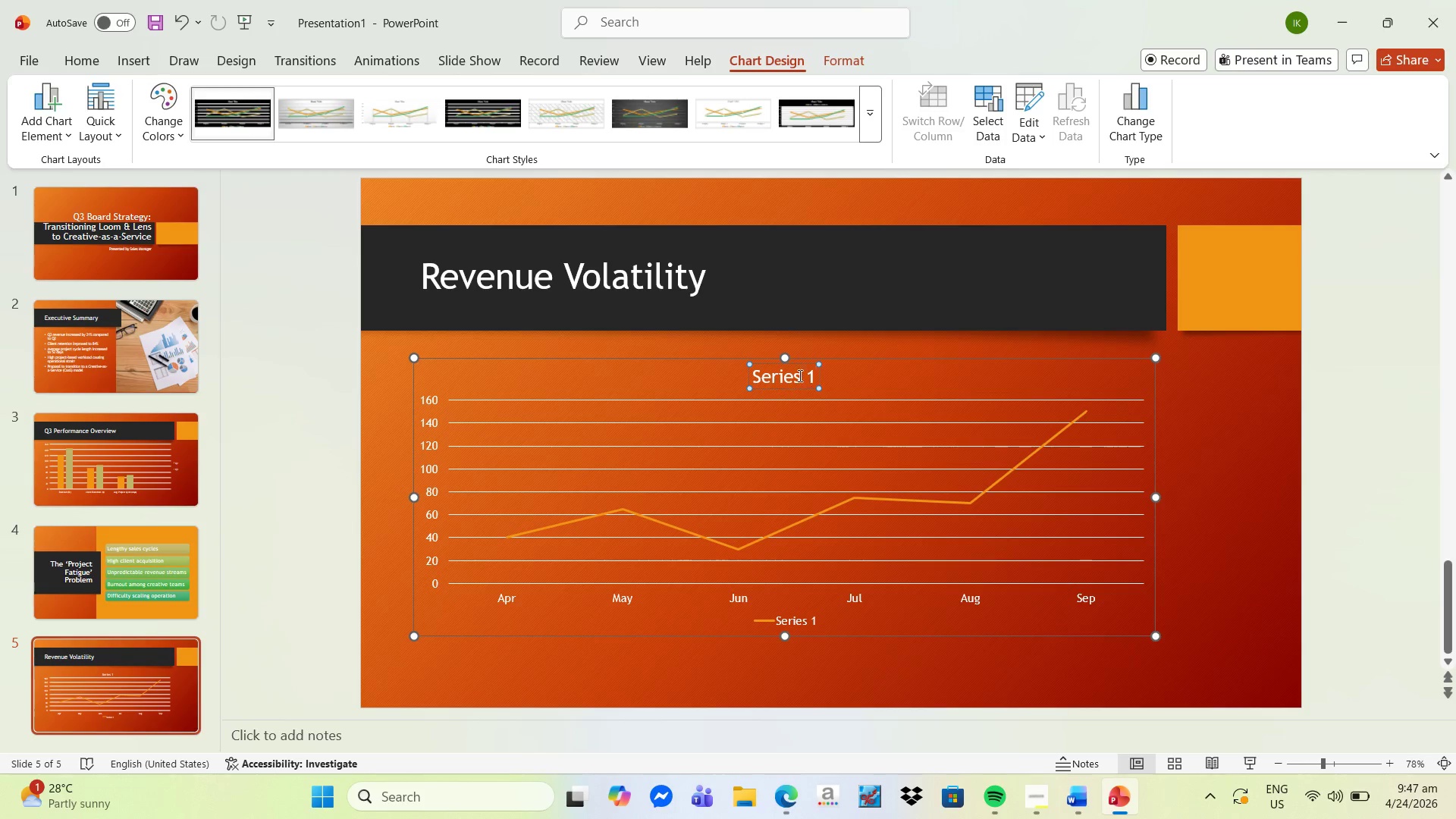 
right_click([790, 375])
 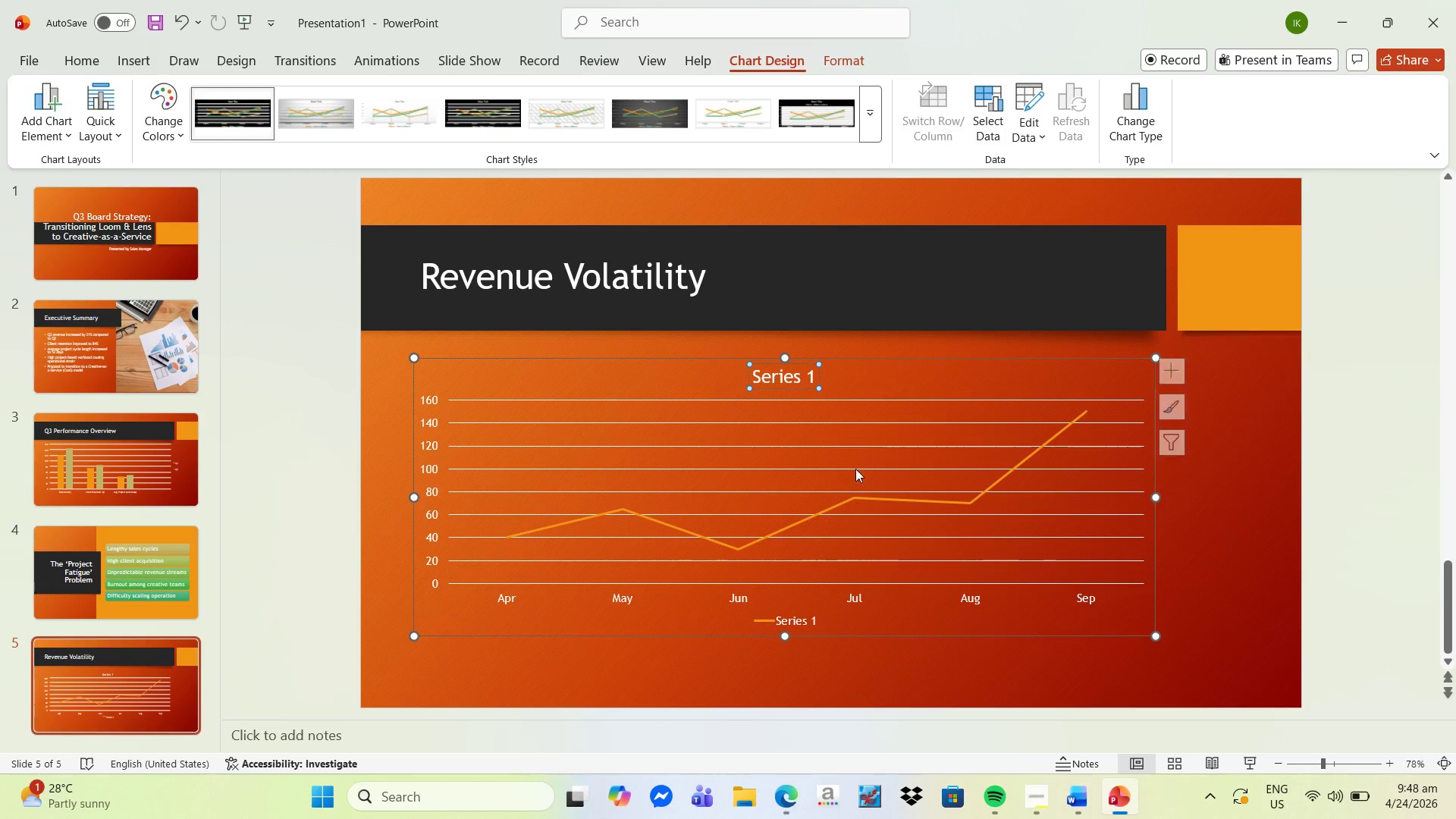 
type(Monthlu)
key(Backspace)
type(y Revenue ($k))
 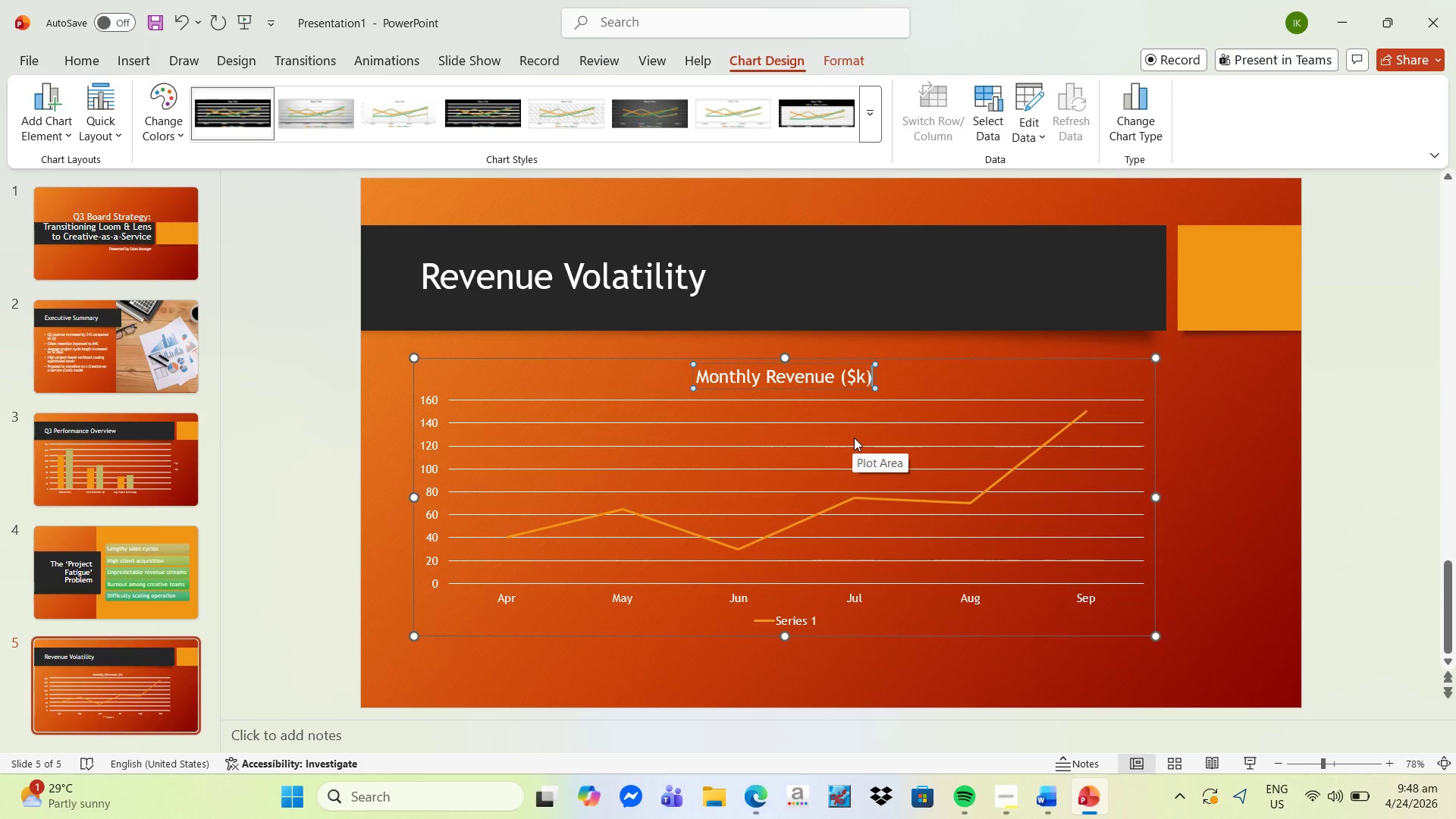 
left_click([1221, 490])
 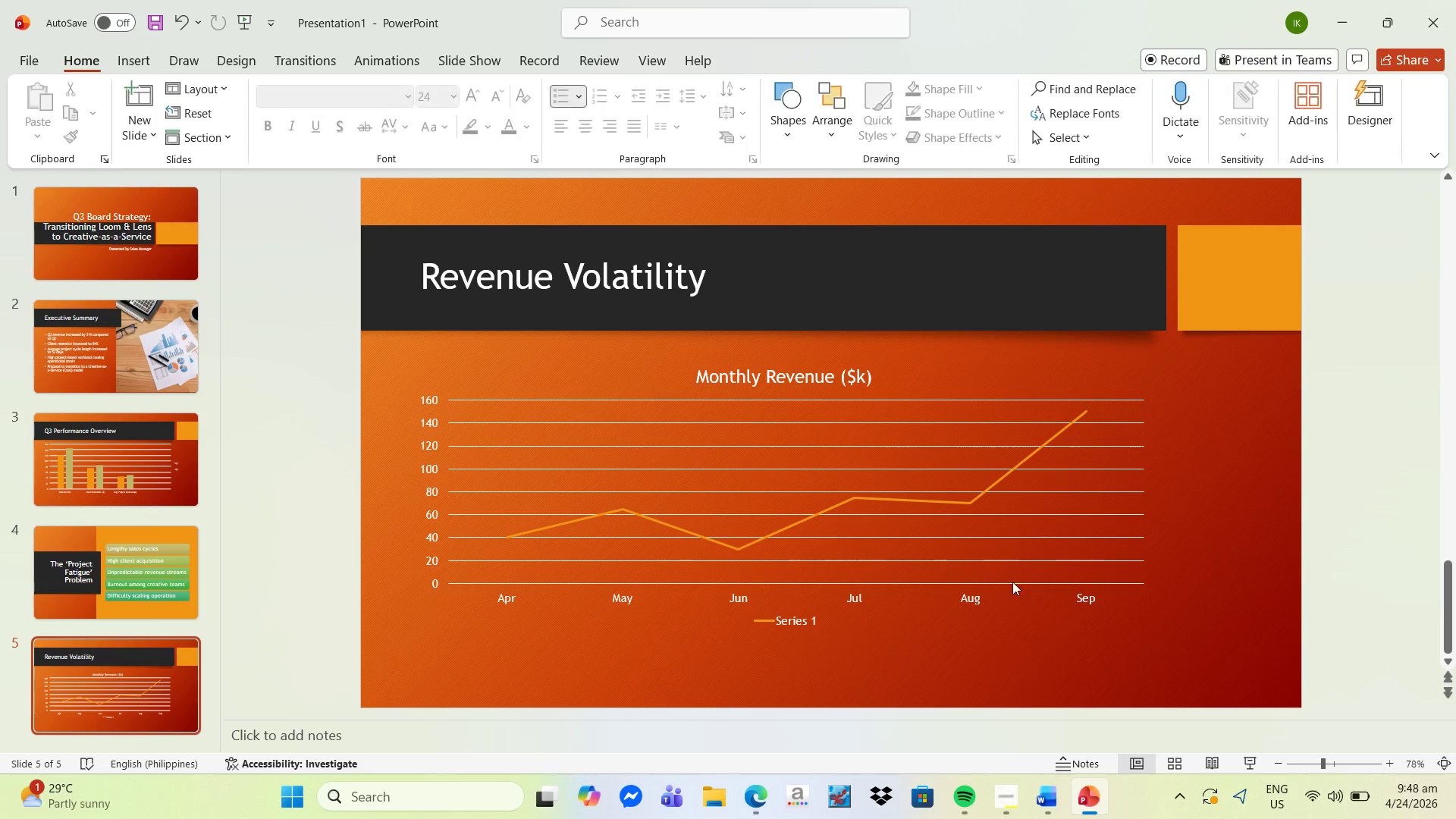 
left_click([1008, 555])
 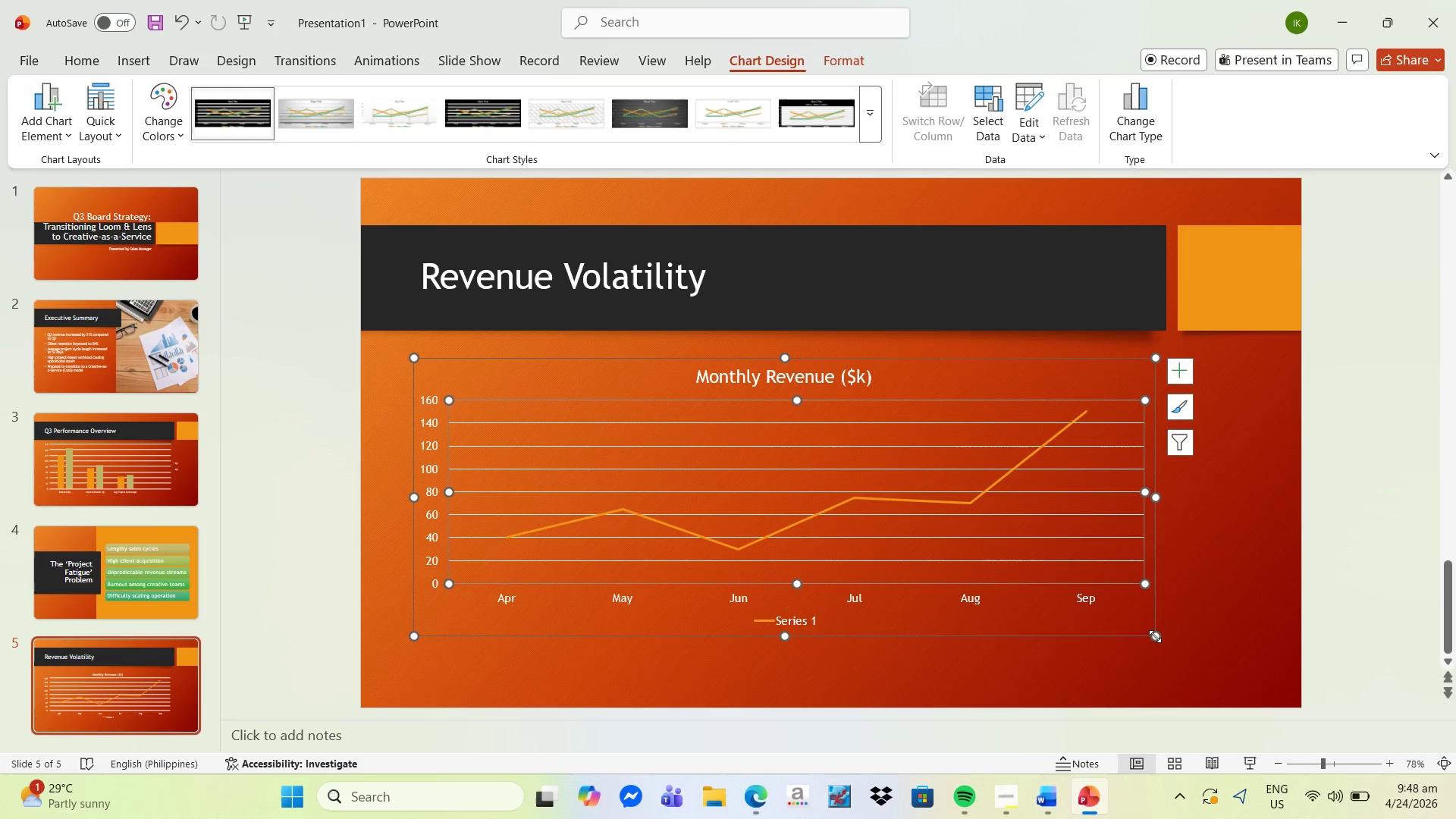 
left_click_drag(start_coordinate=[1155, 639], to_coordinate=[1185, 689])
 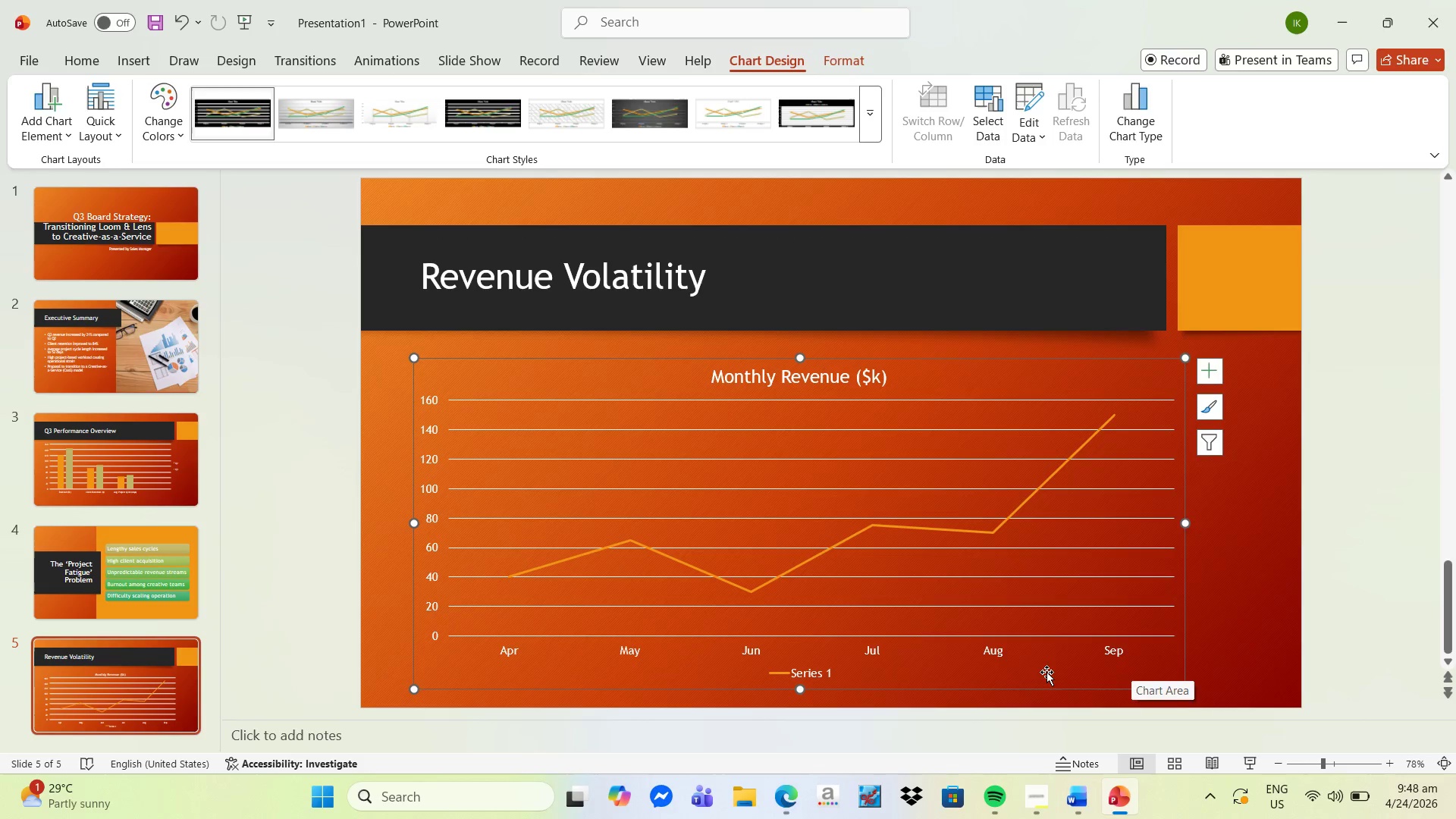 
wait(10.98)
 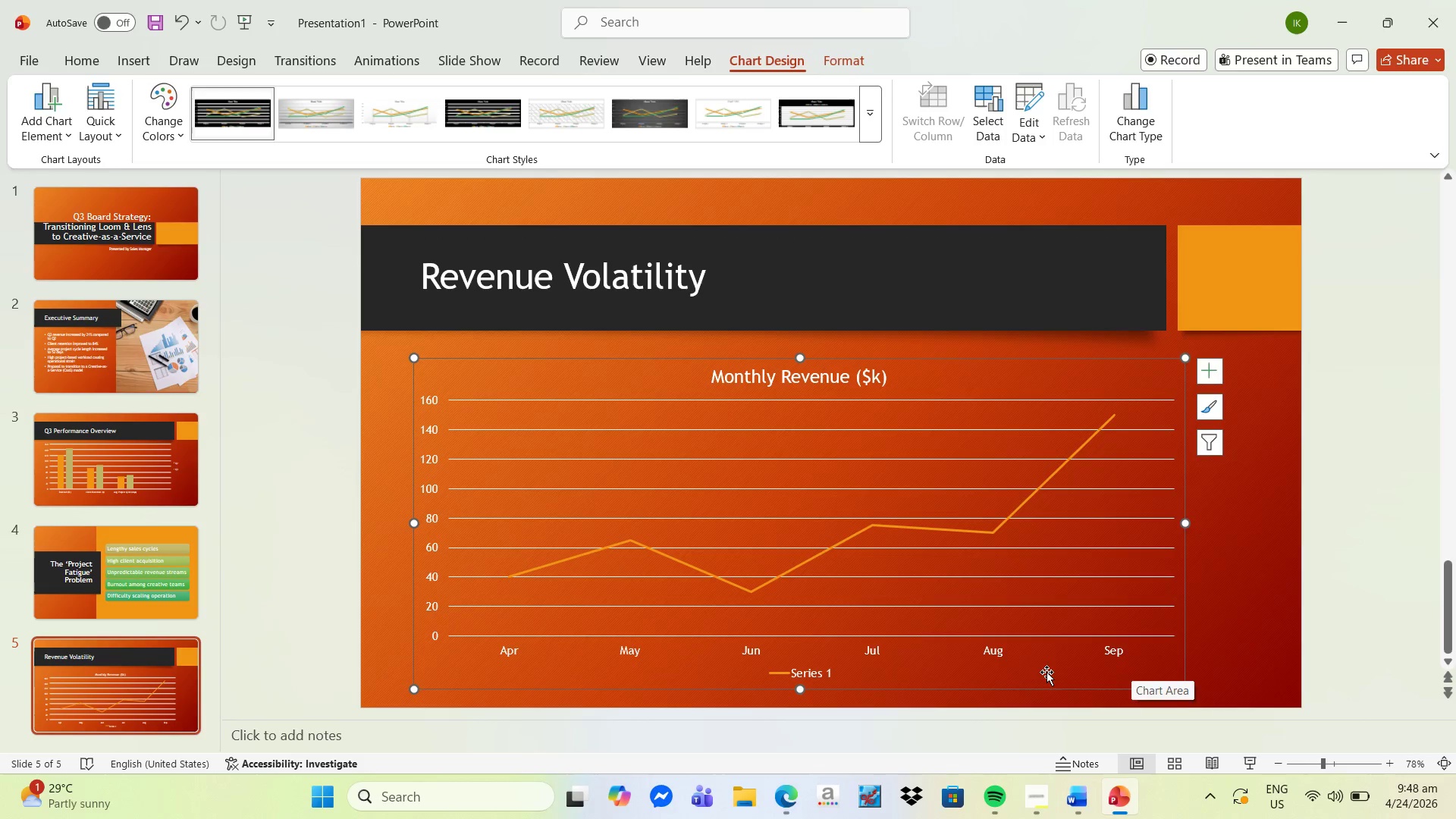 
left_click([950, 469])
 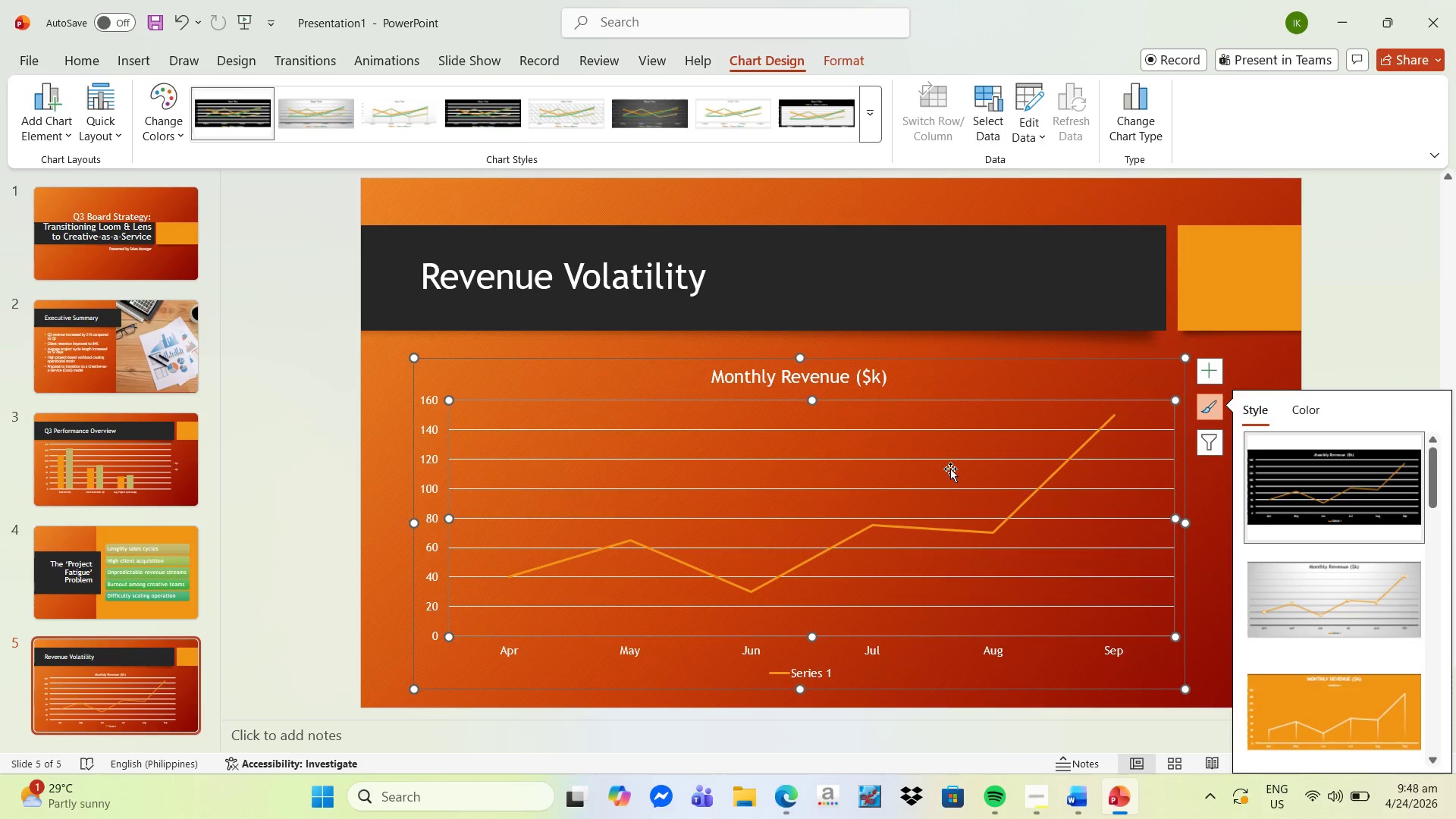 
right_click([950, 468])
 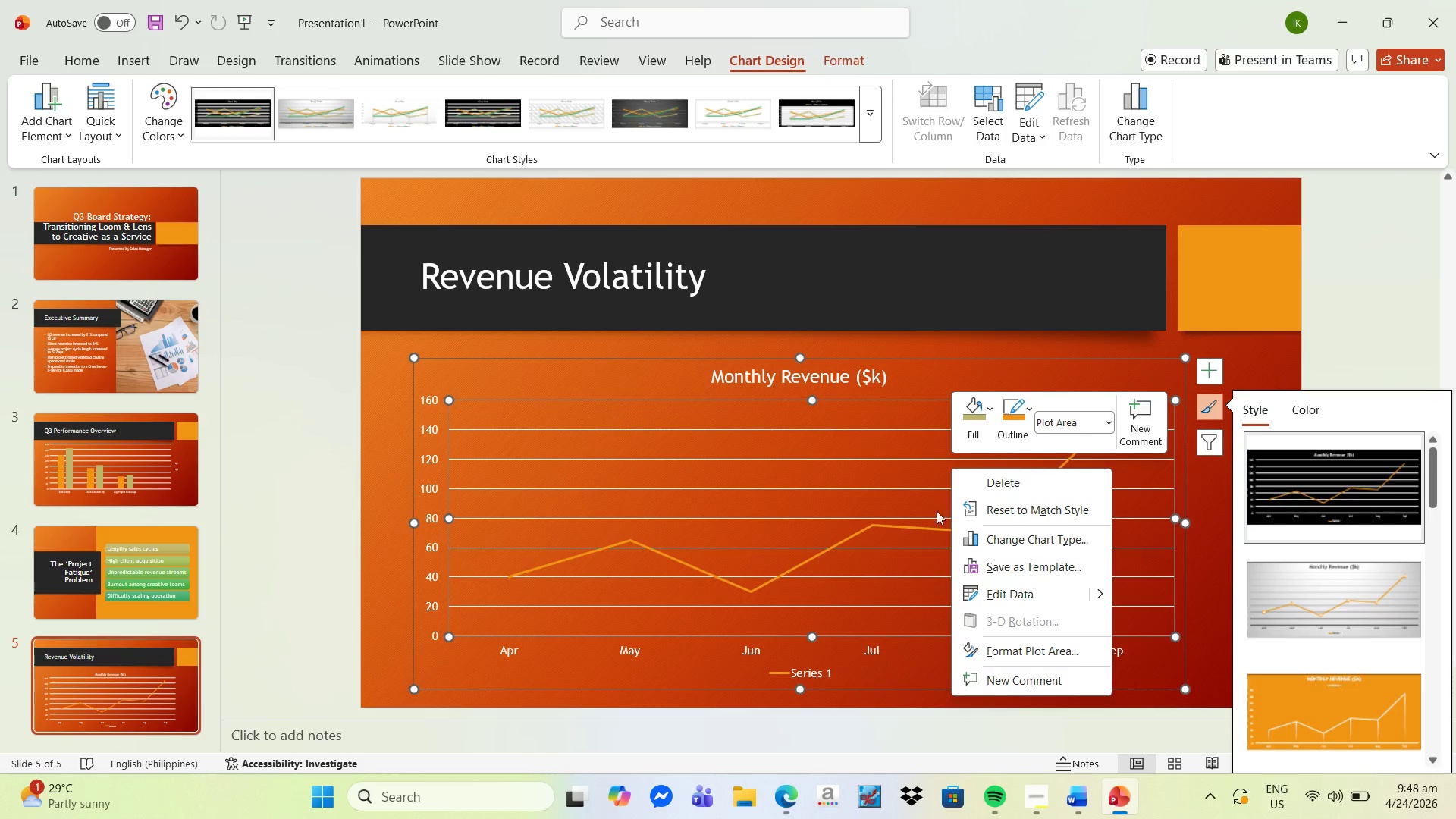 
left_click([1006, 595])
 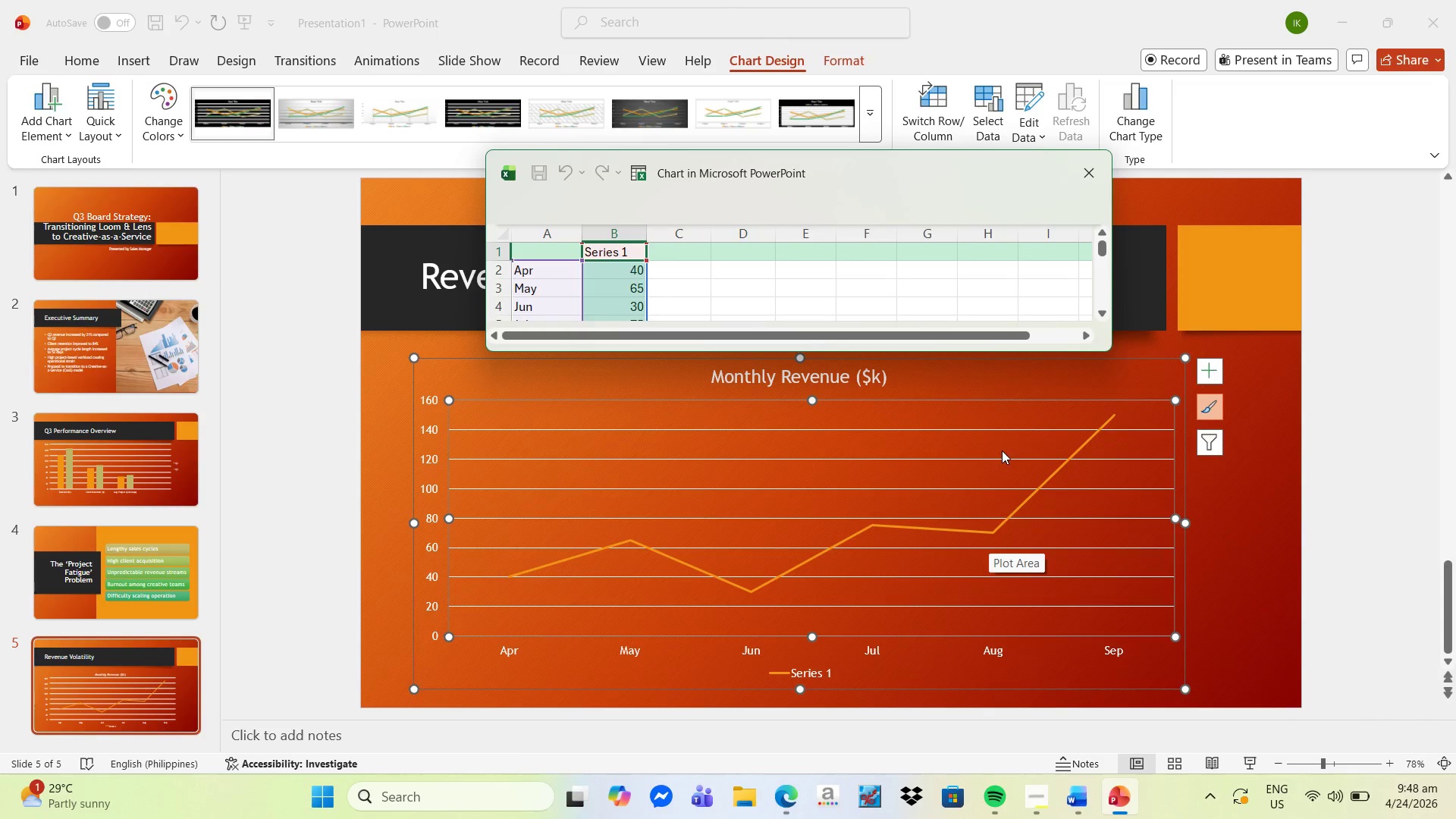 
wait(7.31)
 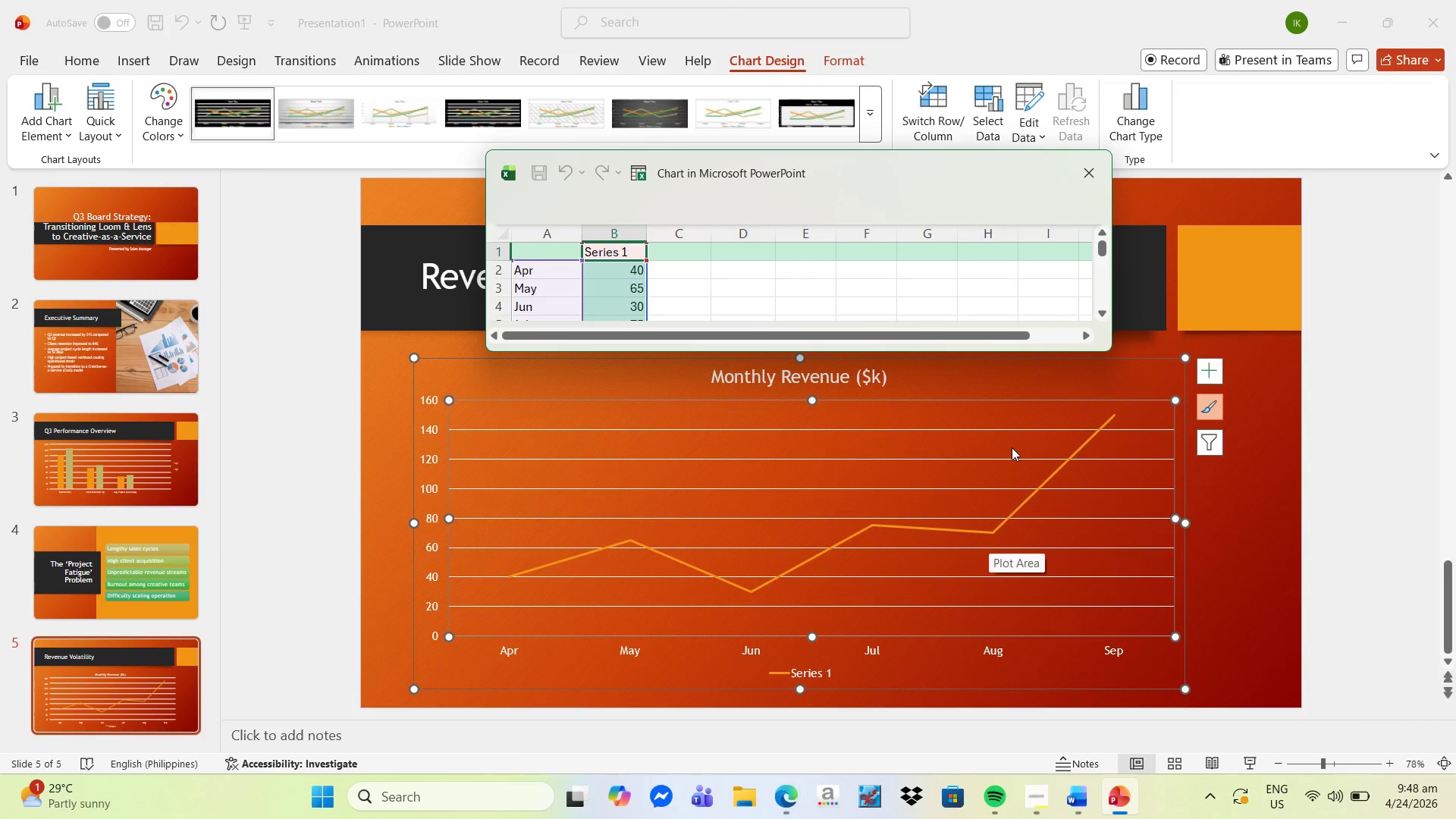 
scroll: coordinate [654, 288], scroll_direction: down, amount: 1.0
 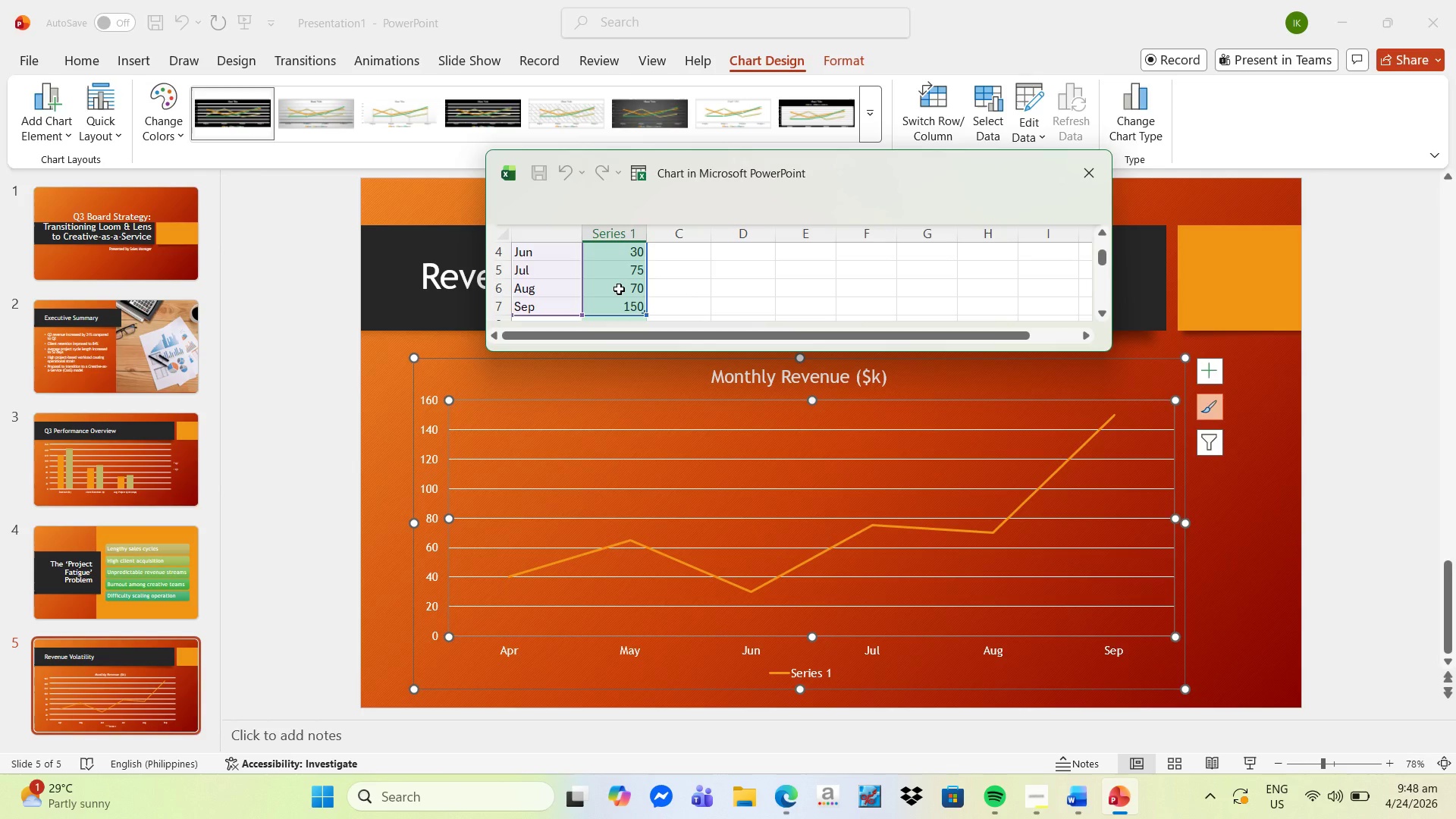 
left_click([619, 289])
 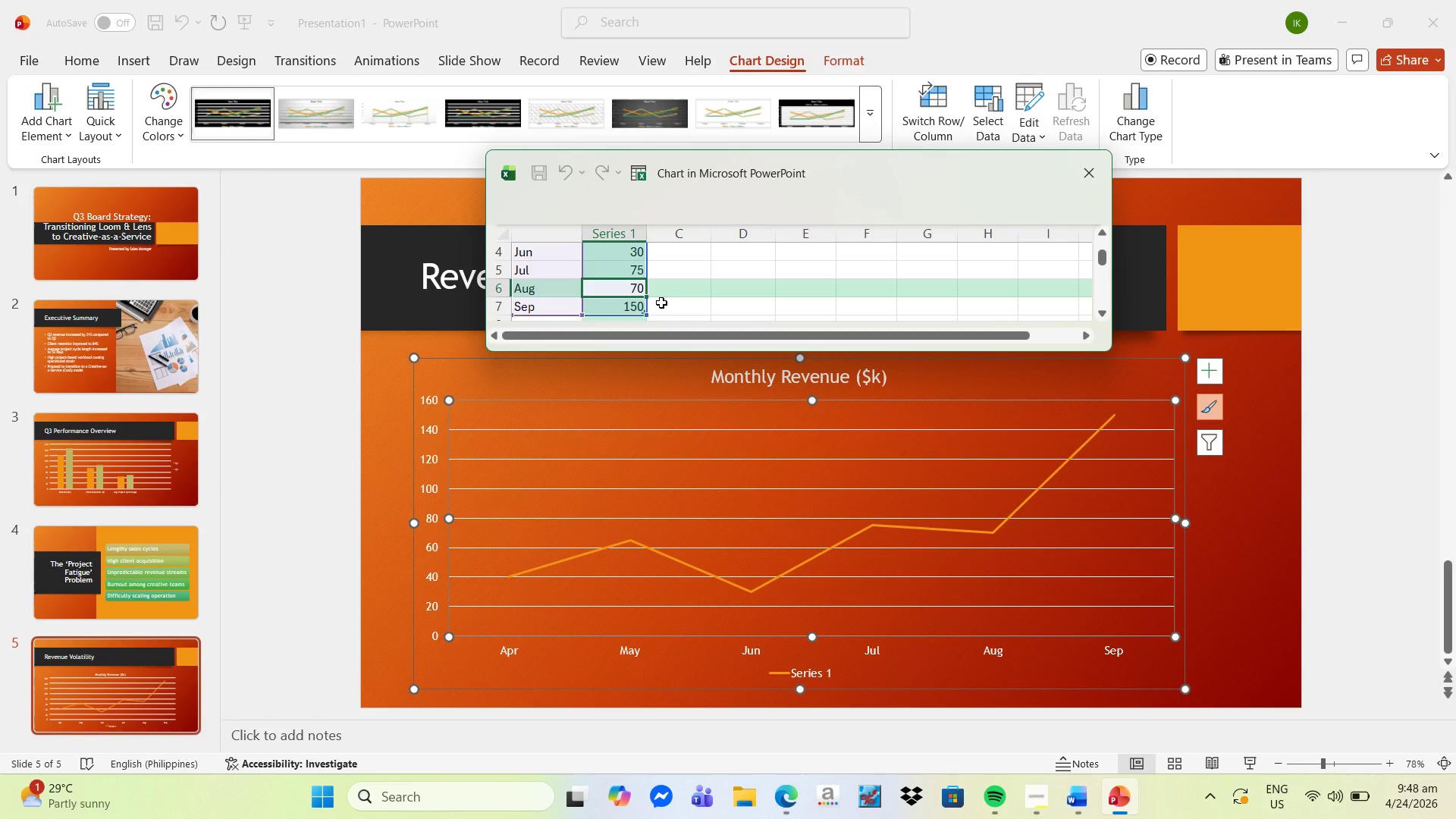 
type(50)
 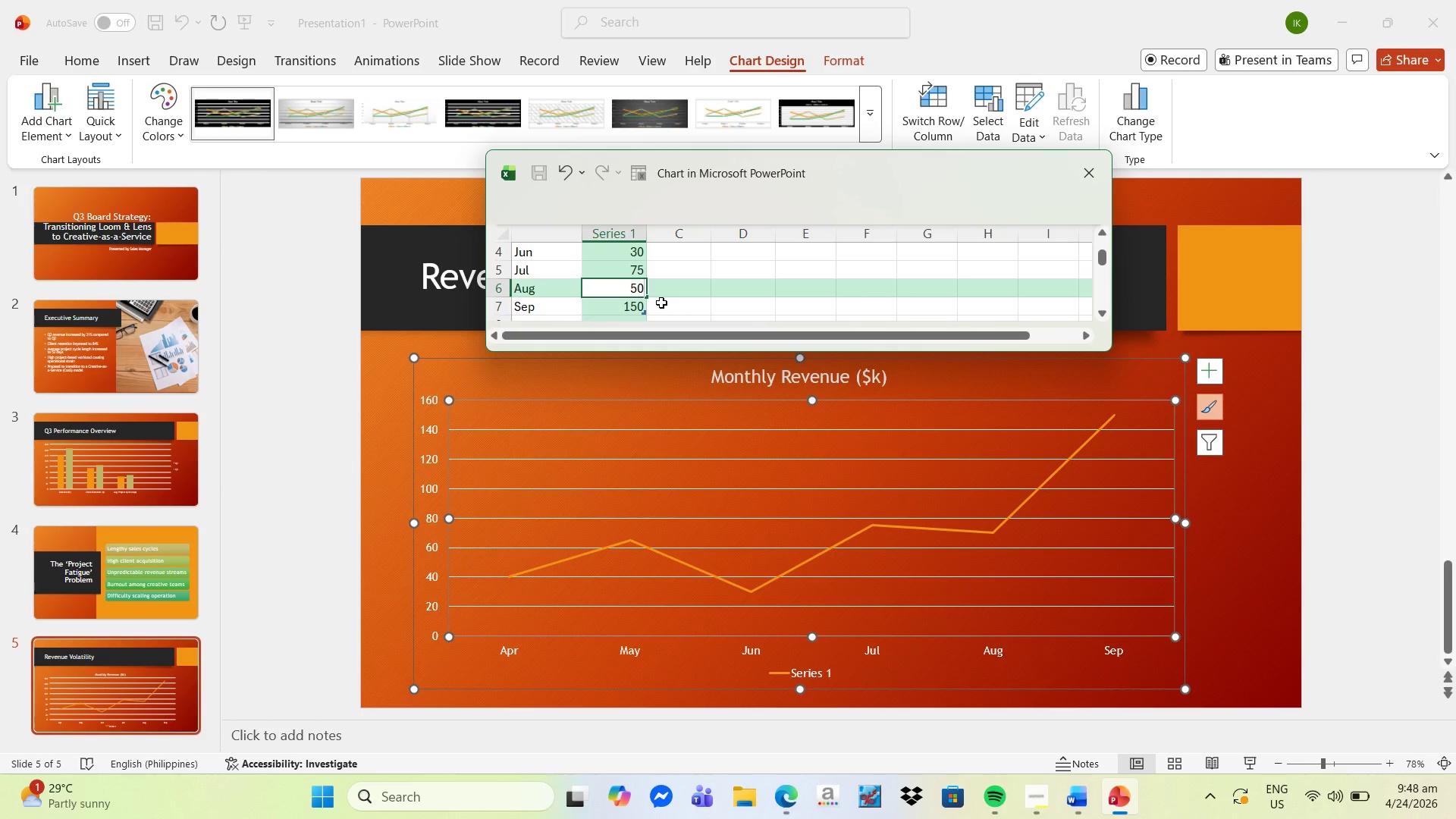 
key(Enter)
 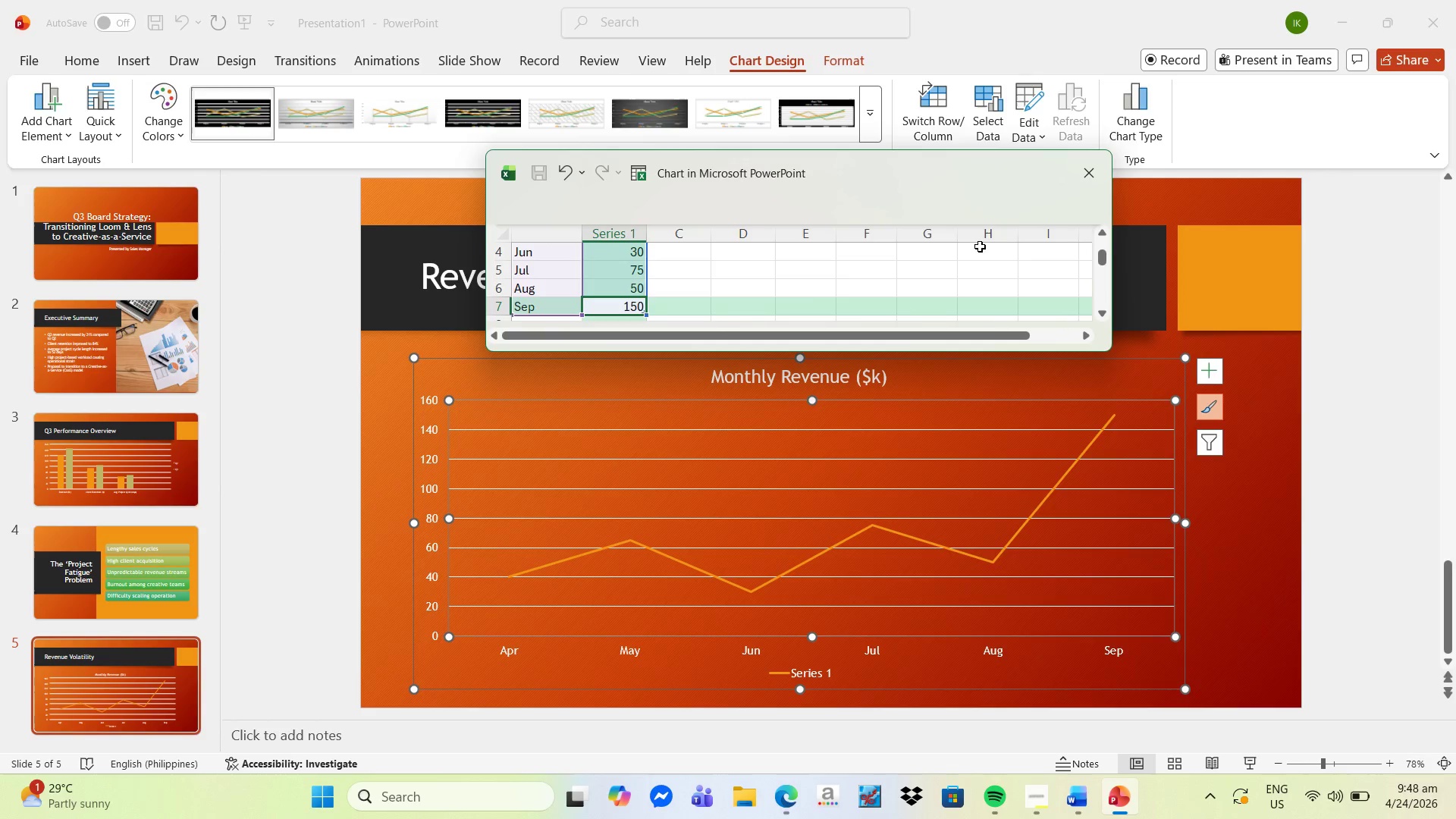 
left_click([611, 235])
 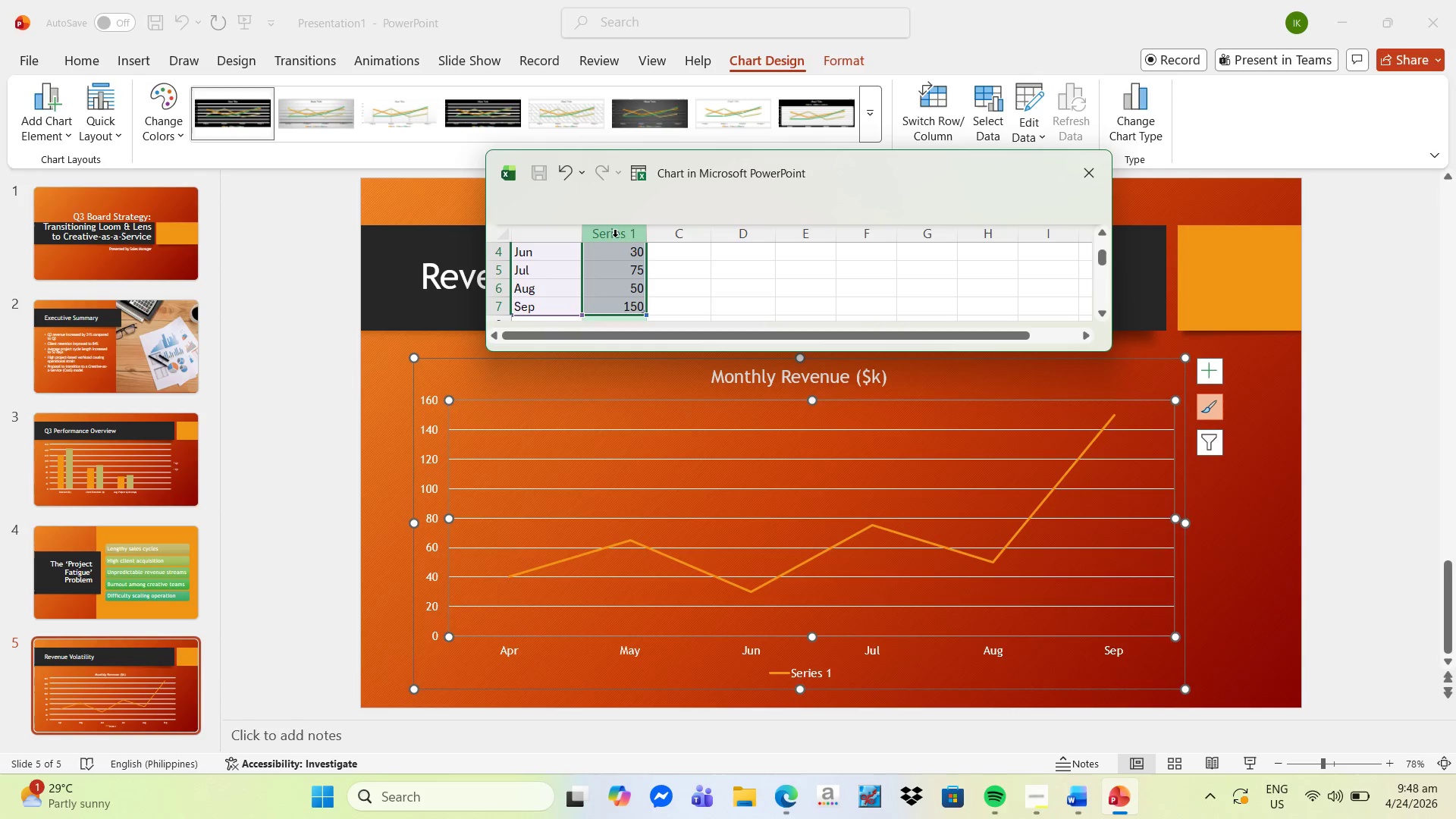 
scroll: coordinate [638, 257], scroll_direction: up, amount: 8.0
 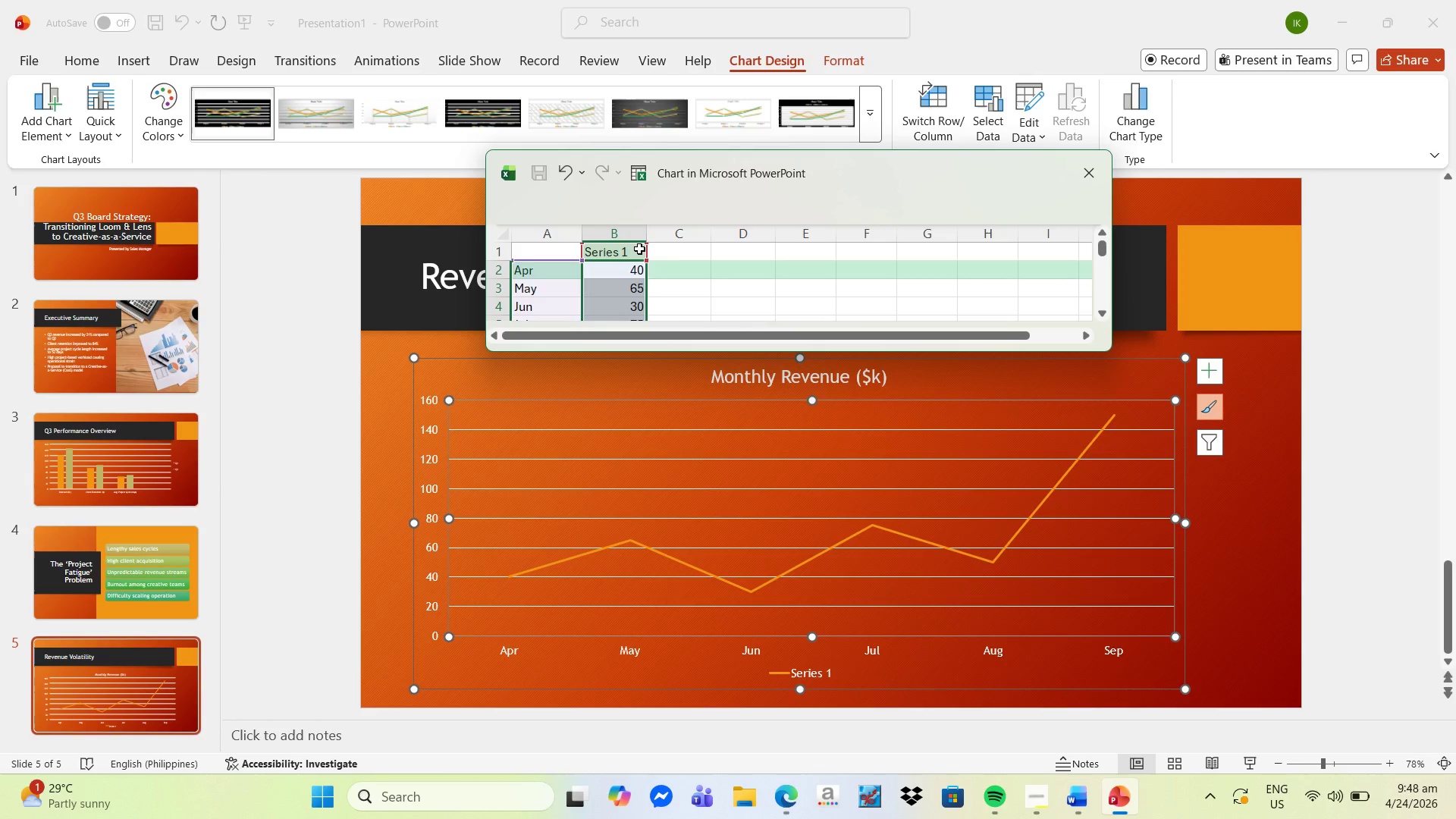 
double_click([638, 249])
 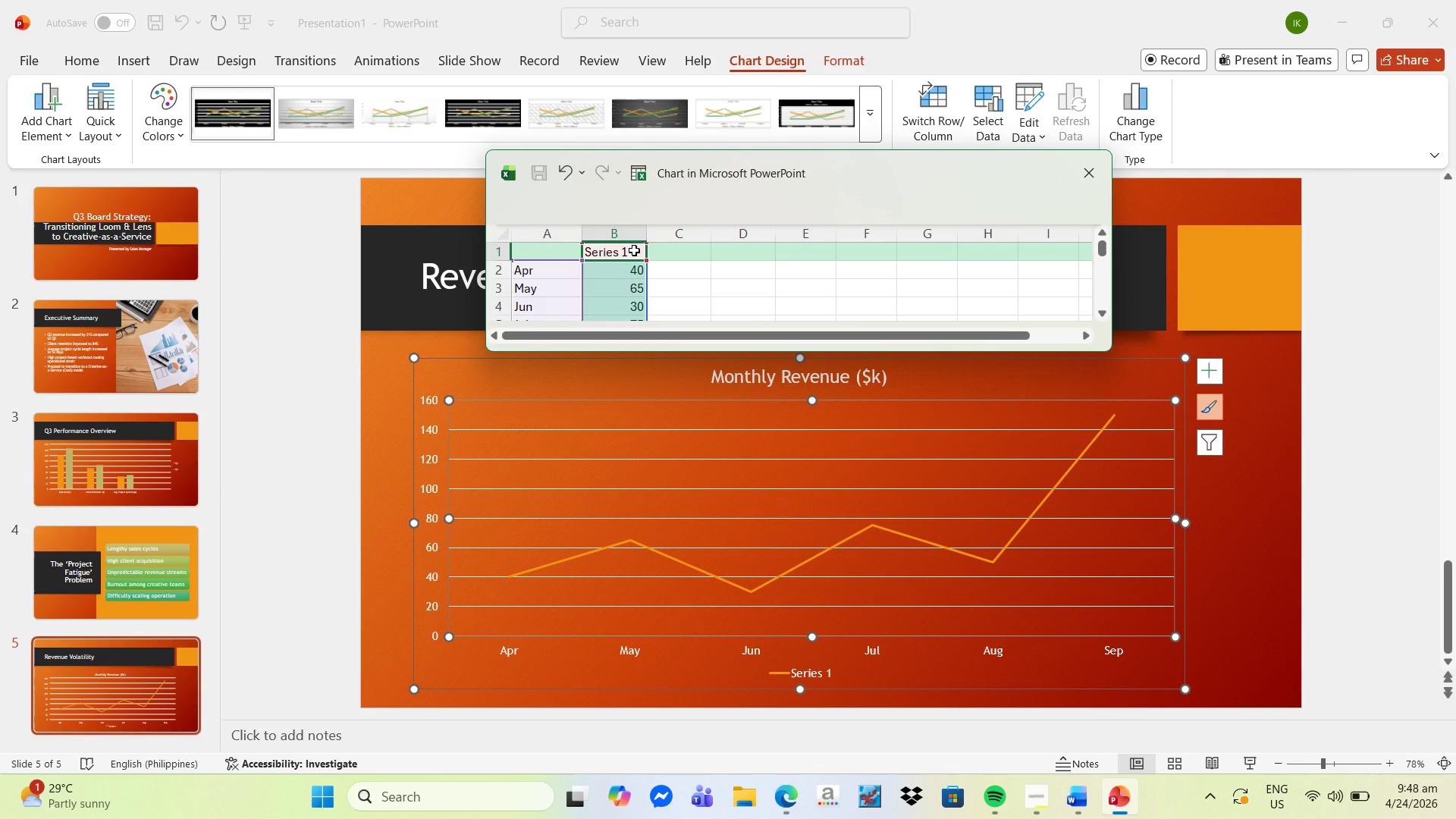 
key(Backspace)
 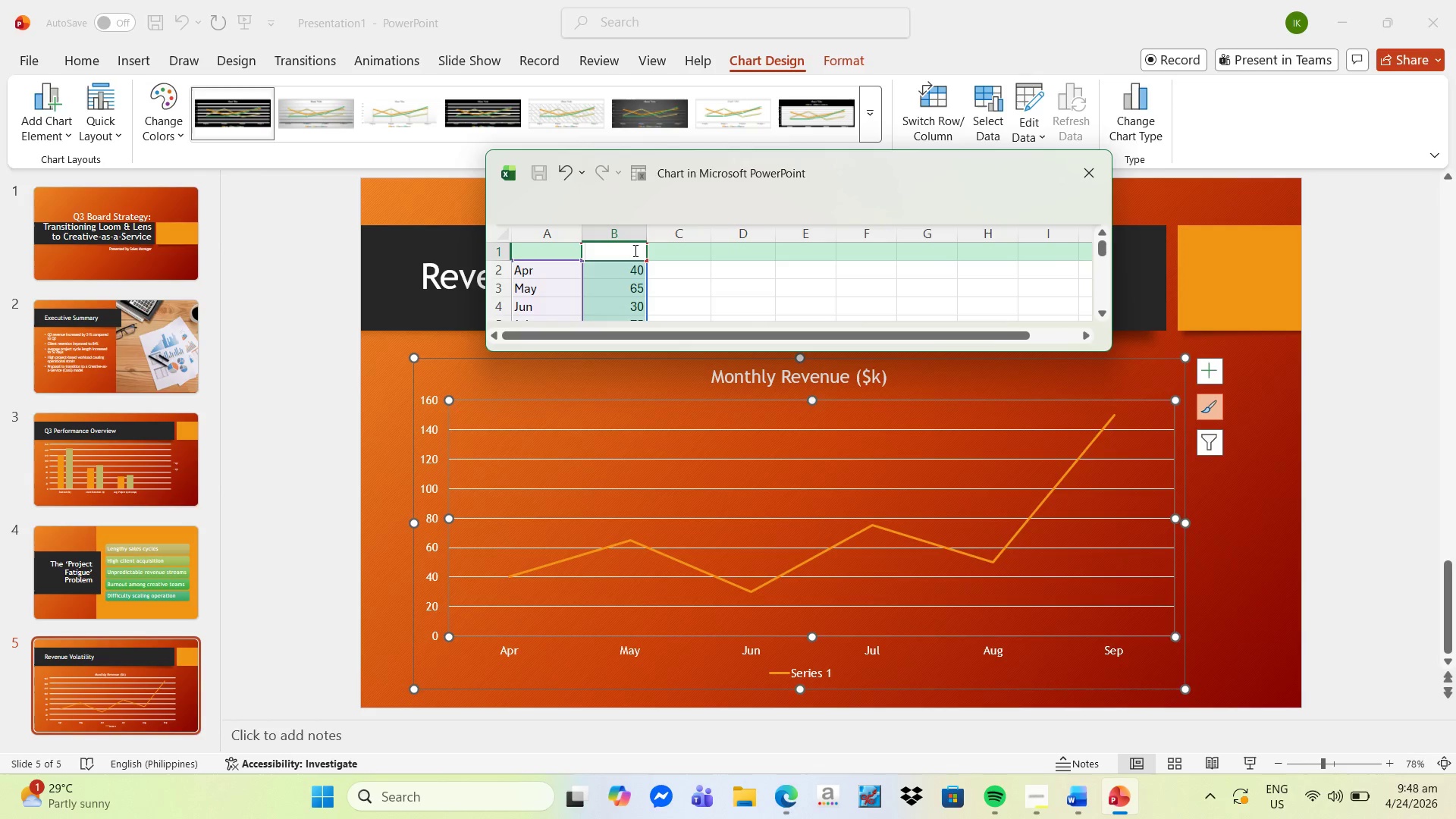 
key(Enter)
 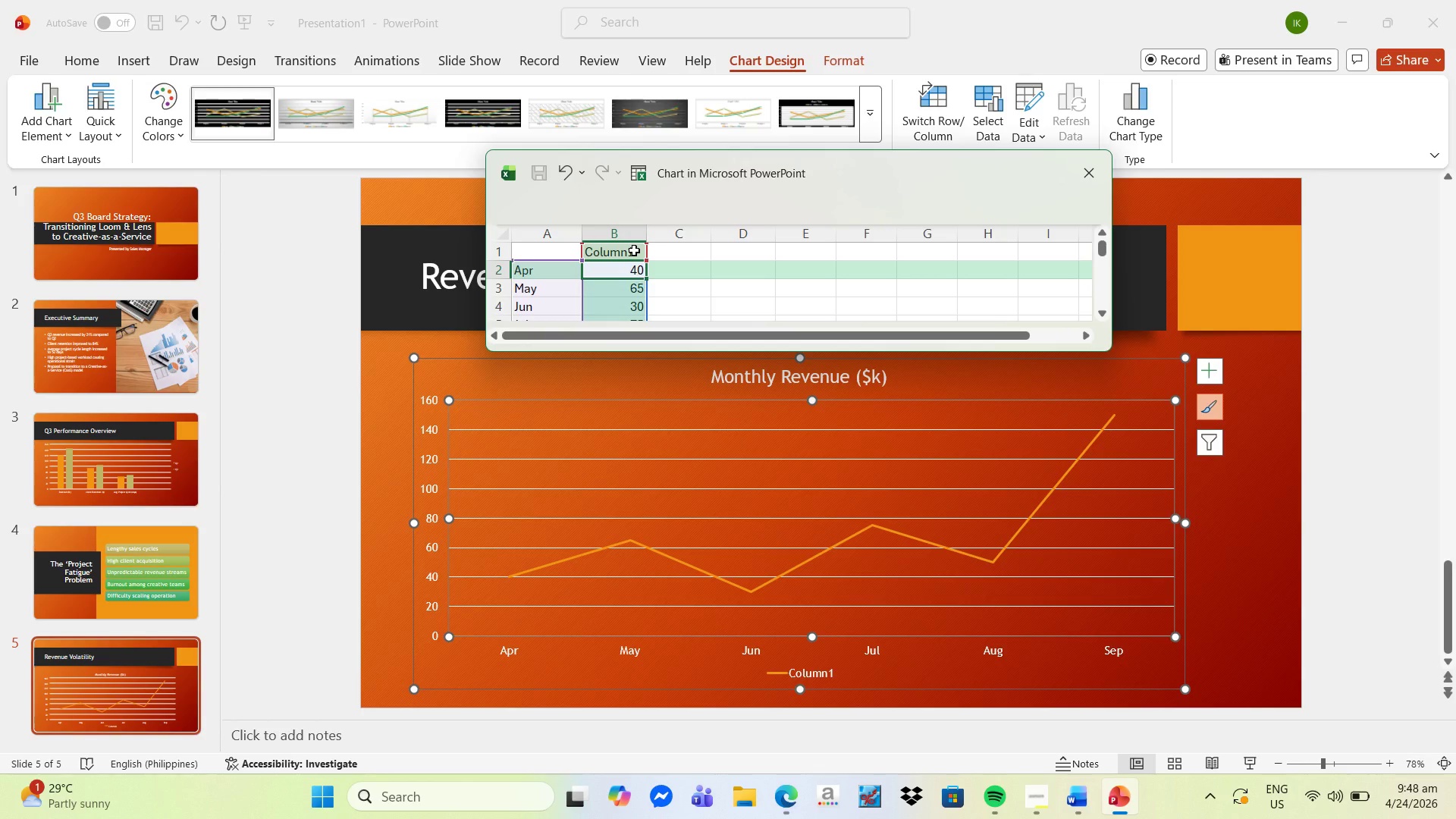 
left_click([634, 250])
 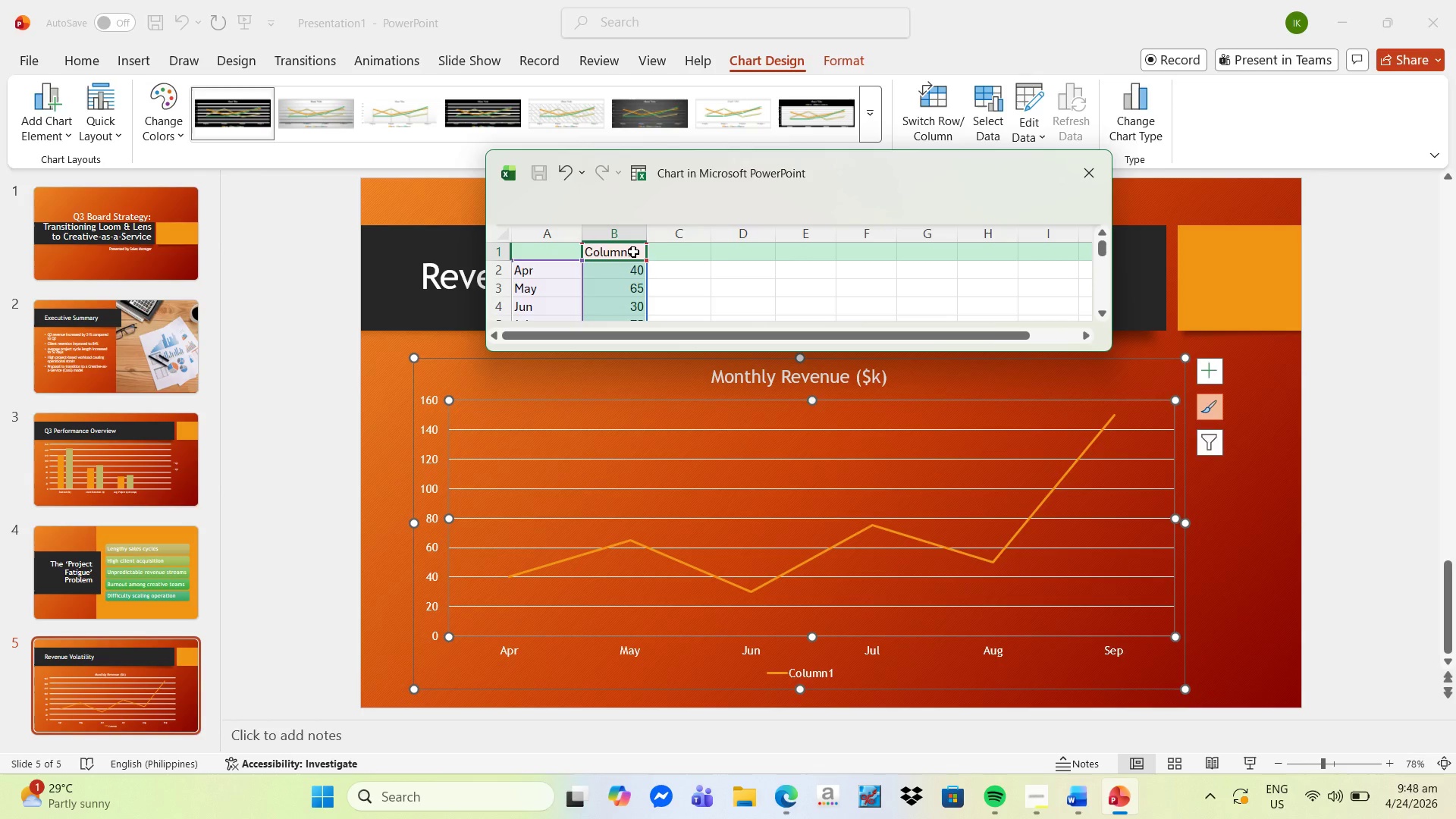 
key(Backspace)
 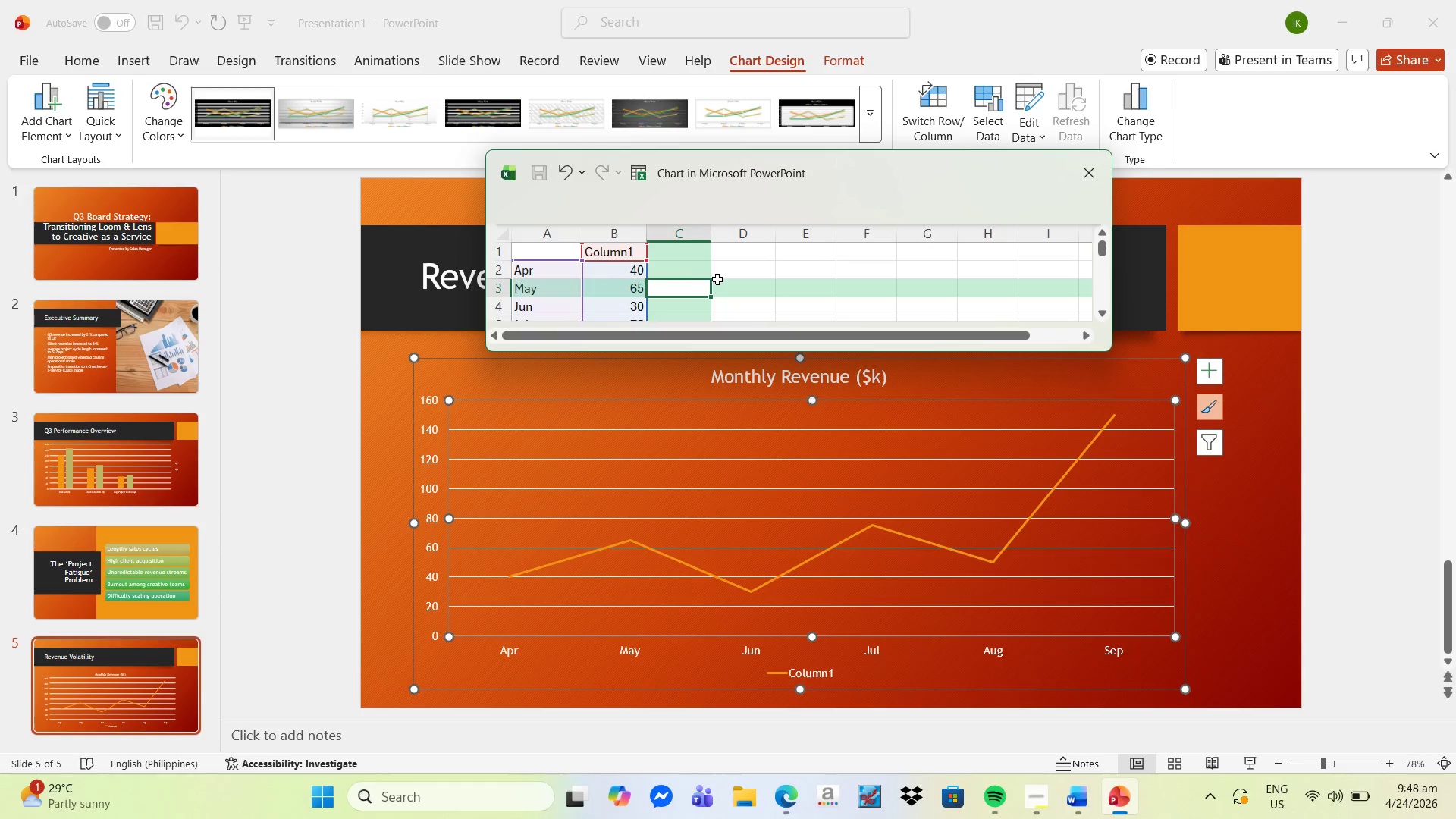 
scroll: coordinate [699, 267], scroll_direction: up, amount: 1.0
 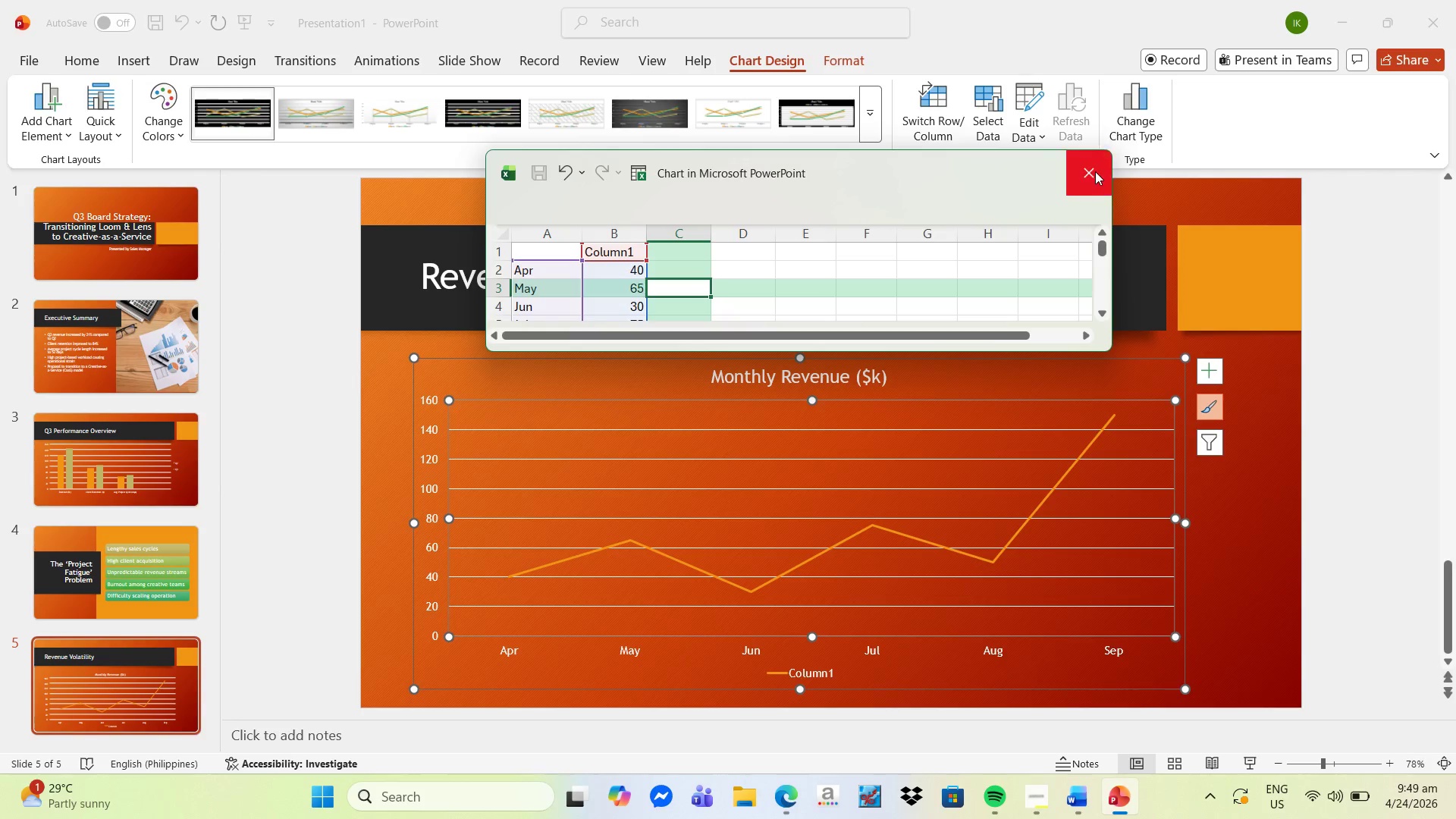 
left_click([1095, 171])
 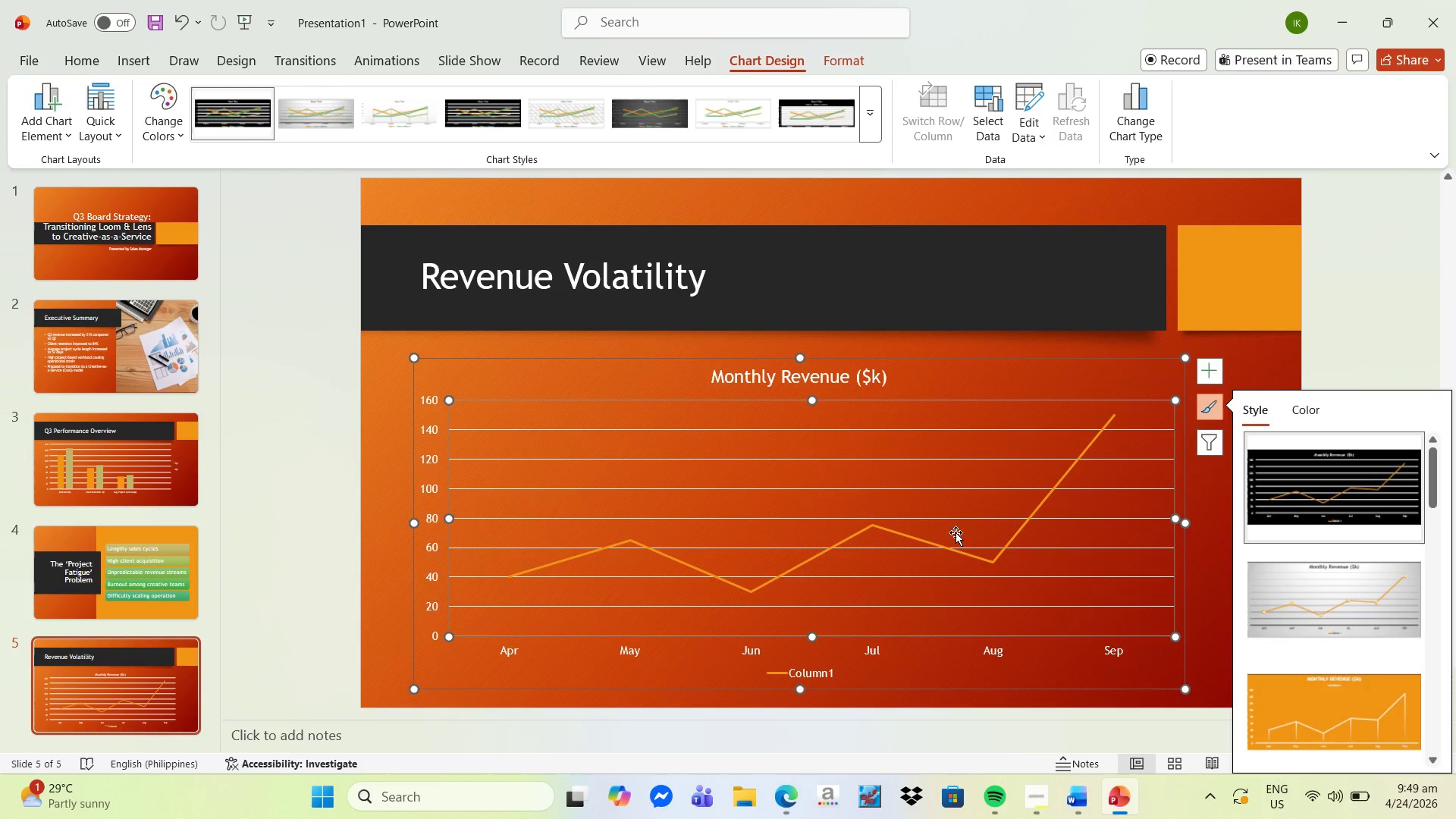 
scroll: coordinate [929, 477], scroll_direction: down, amount: 1.0
 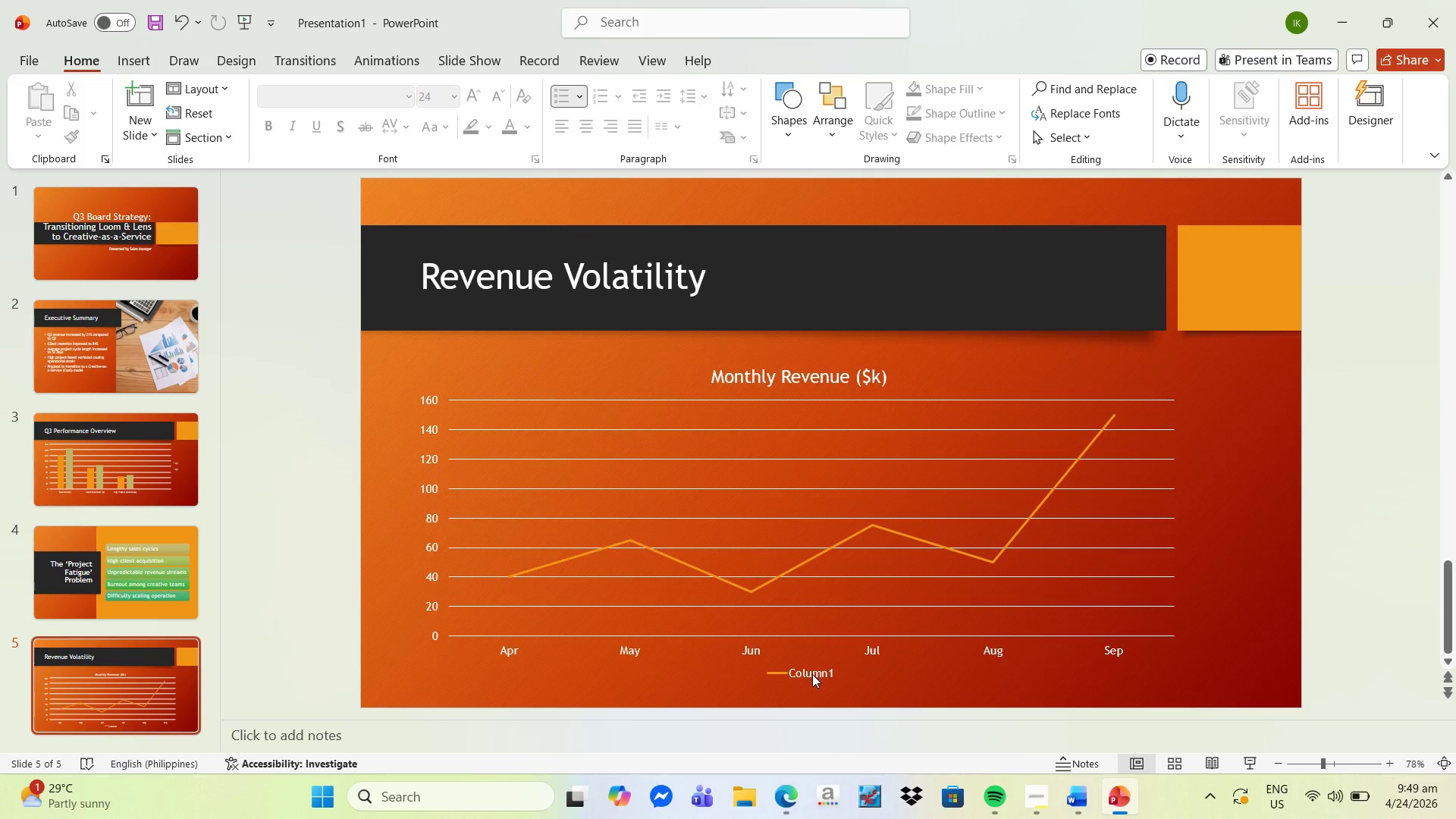 
right_click([811, 673])
 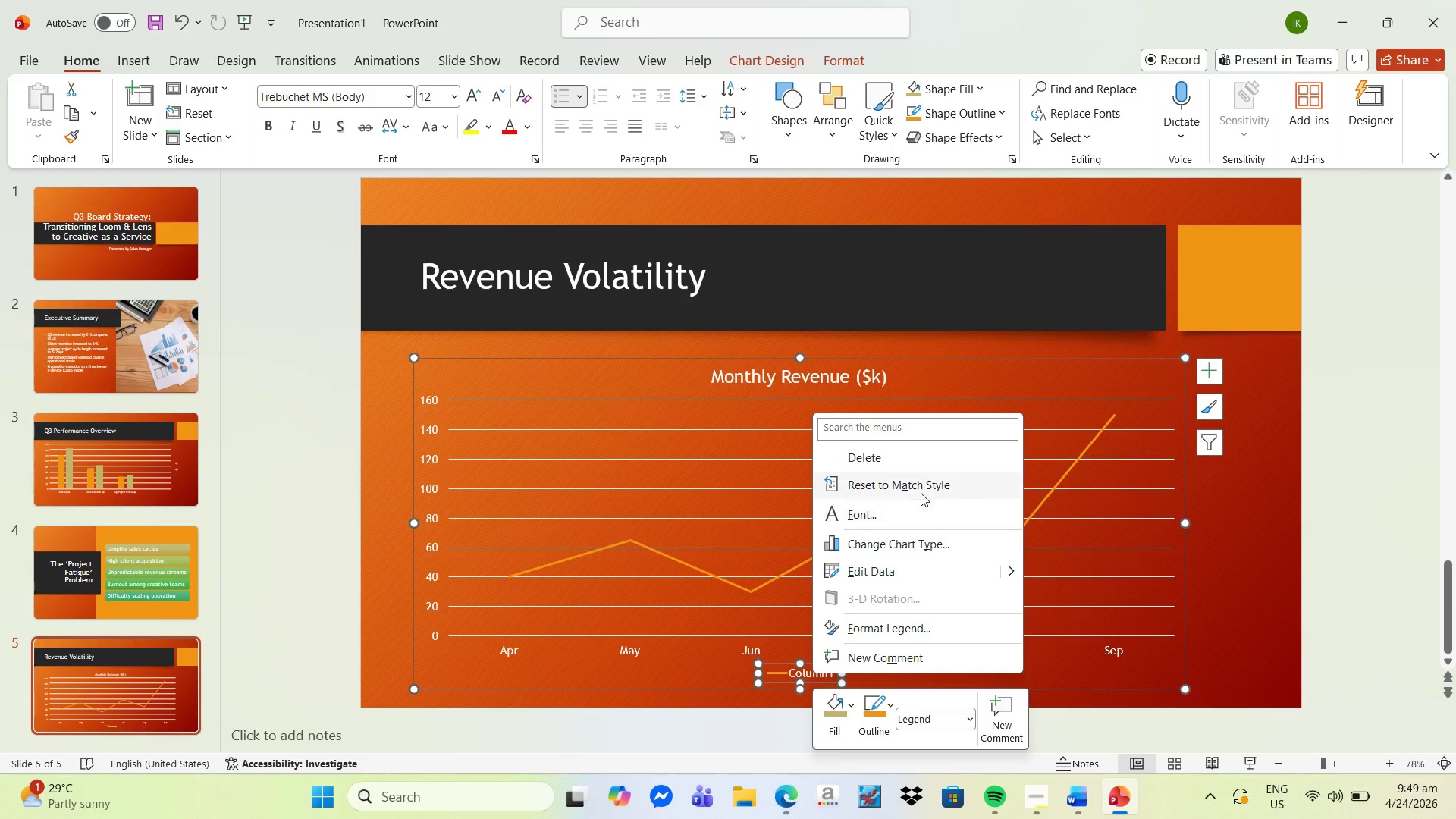 
left_click([926, 463])
 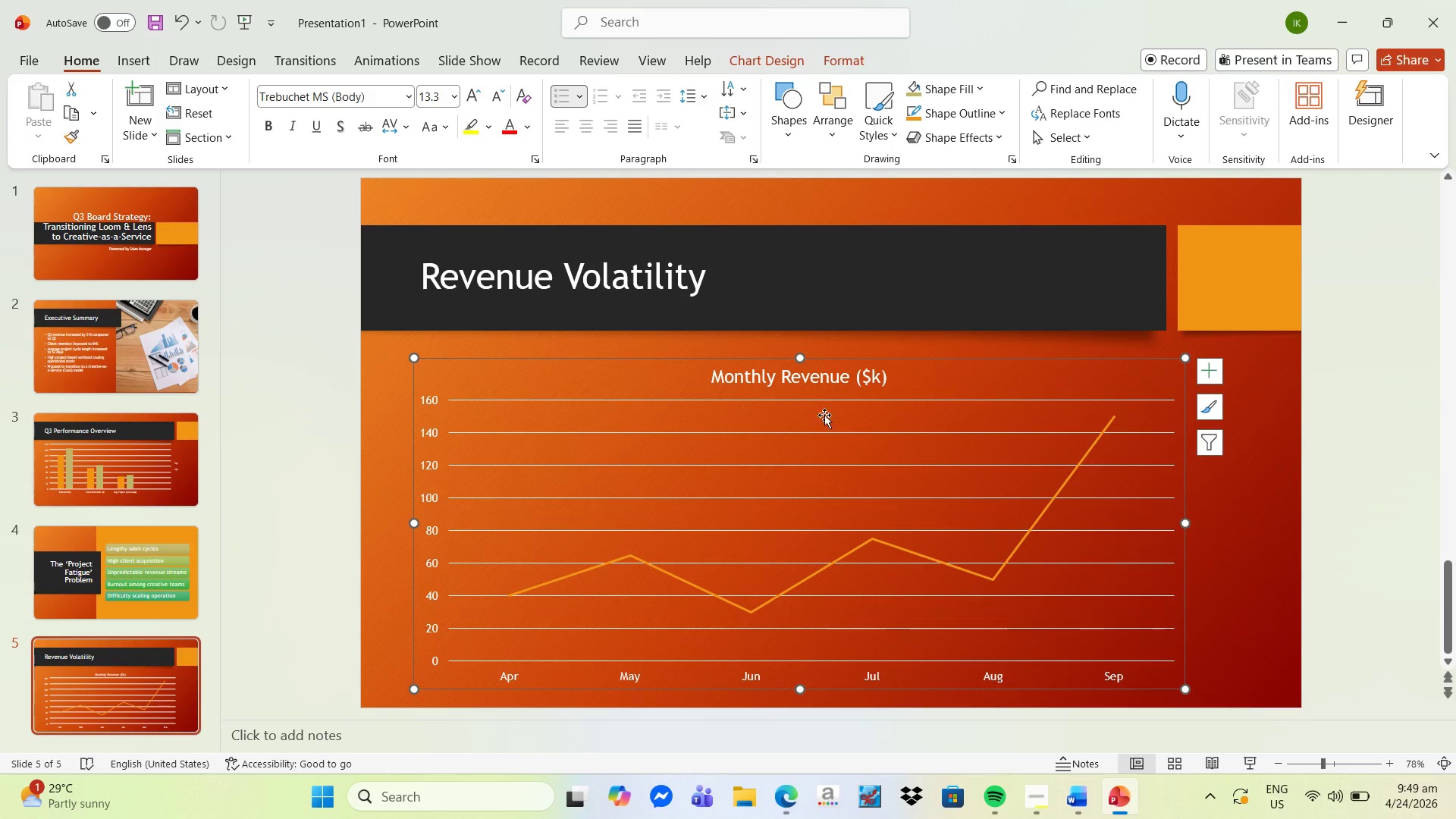 
left_click_drag(start_coordinate=[834, 357], to_coordinate=[834, 344])
 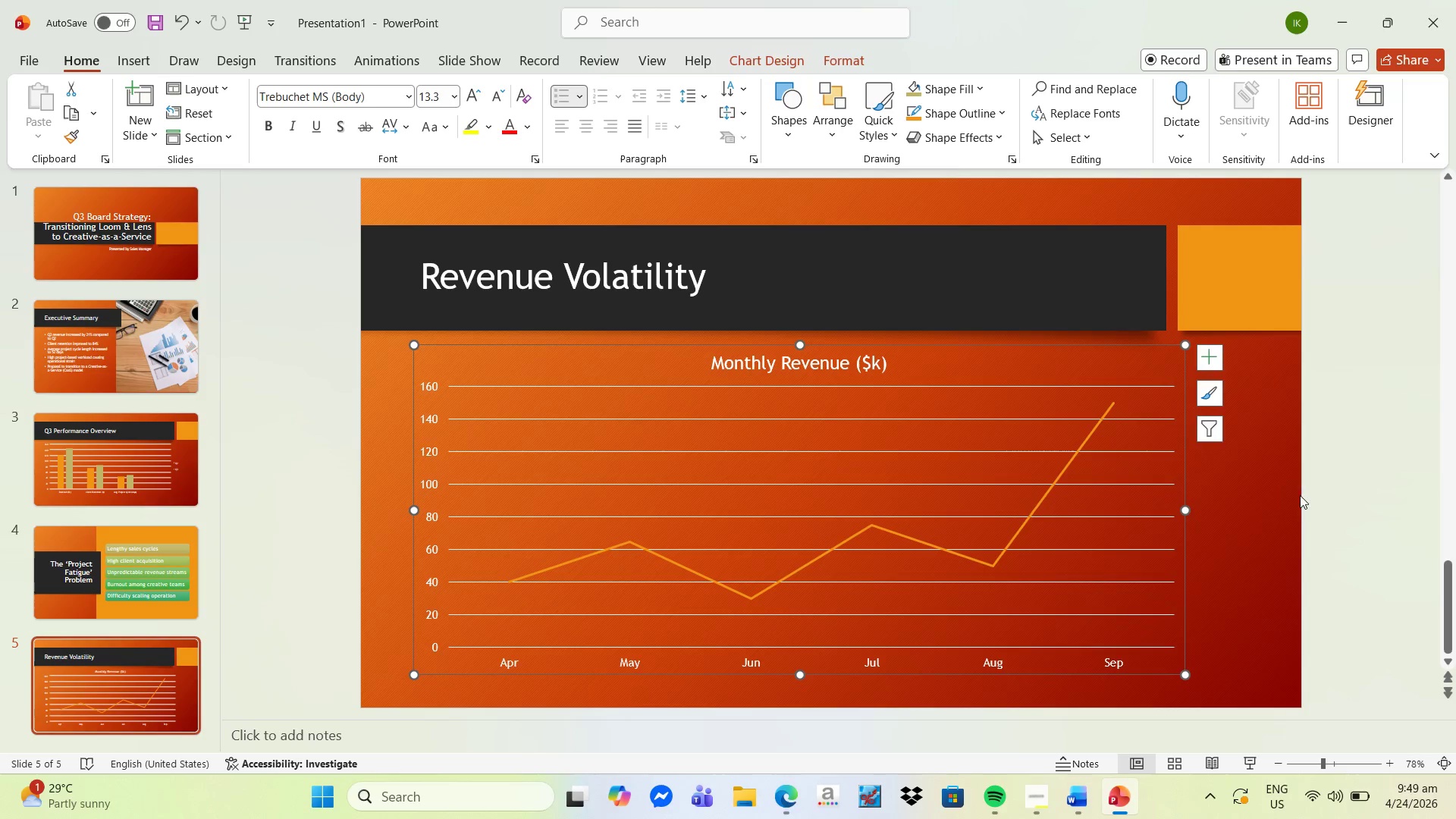 
left_click([1379, 504])
 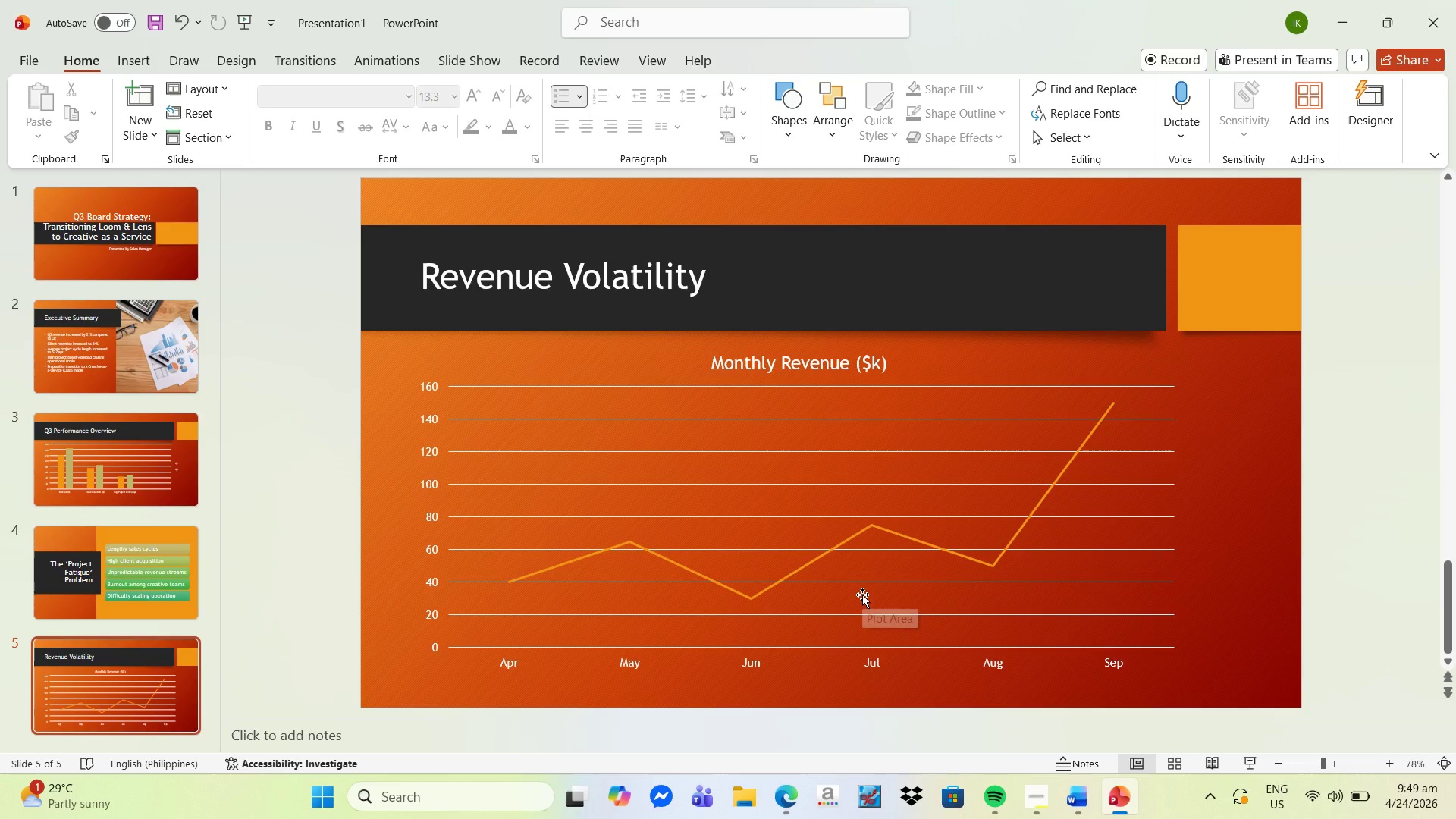 
wait(5.67)
 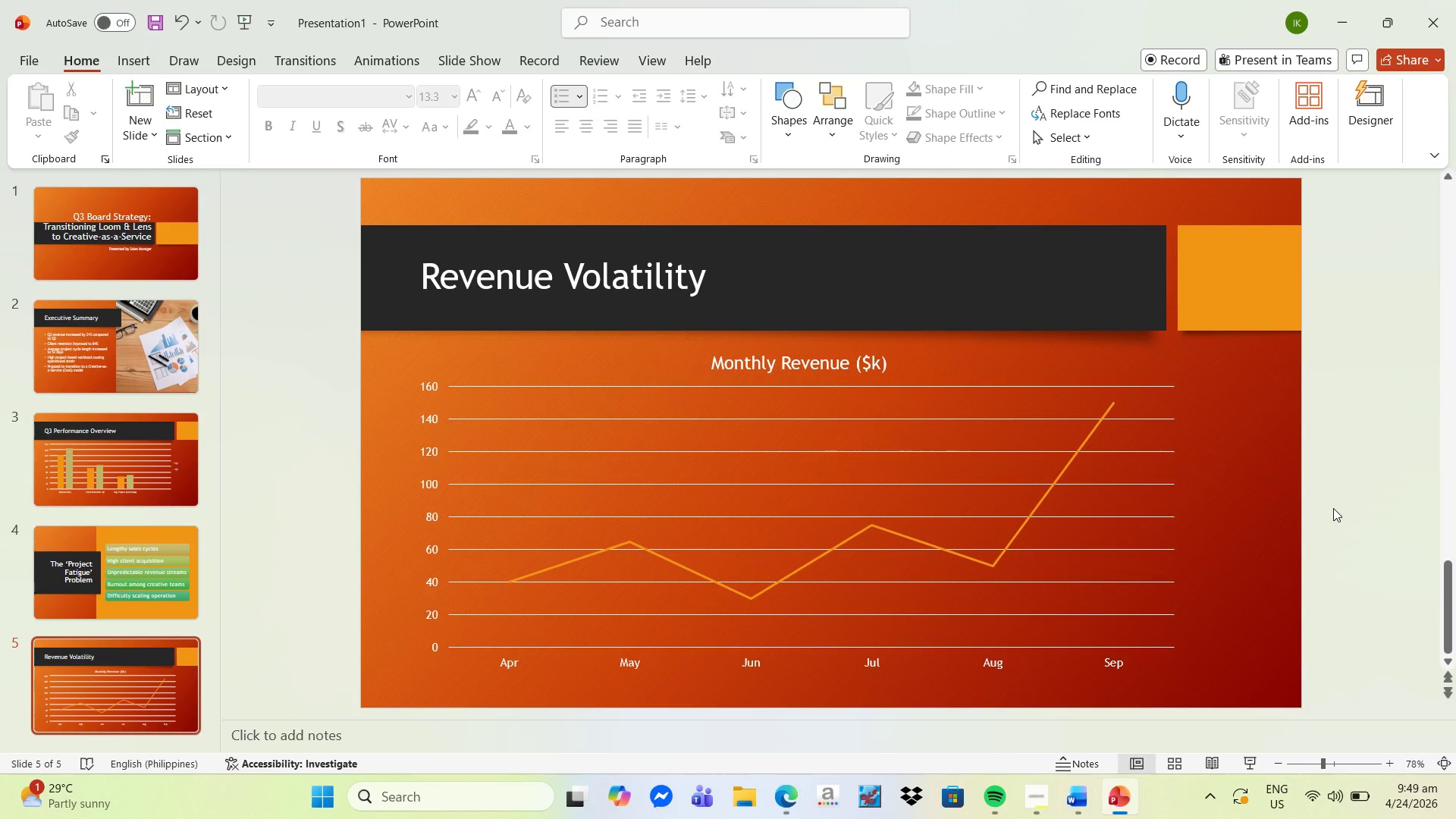 
mouse_move([787, 545])
 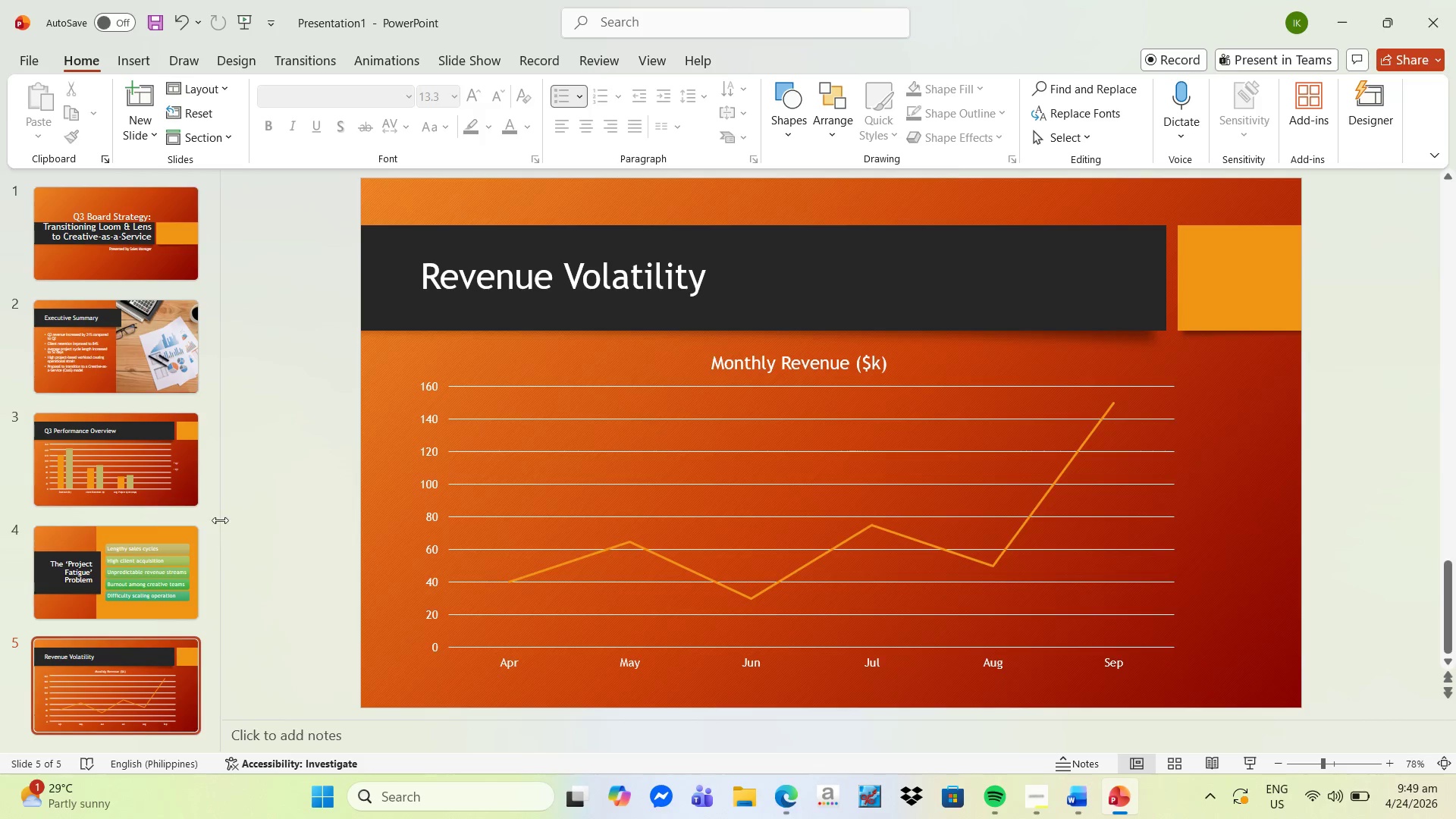 
scroll: coordinate [228, 510], scroll_direction: down, amount: 5.0
 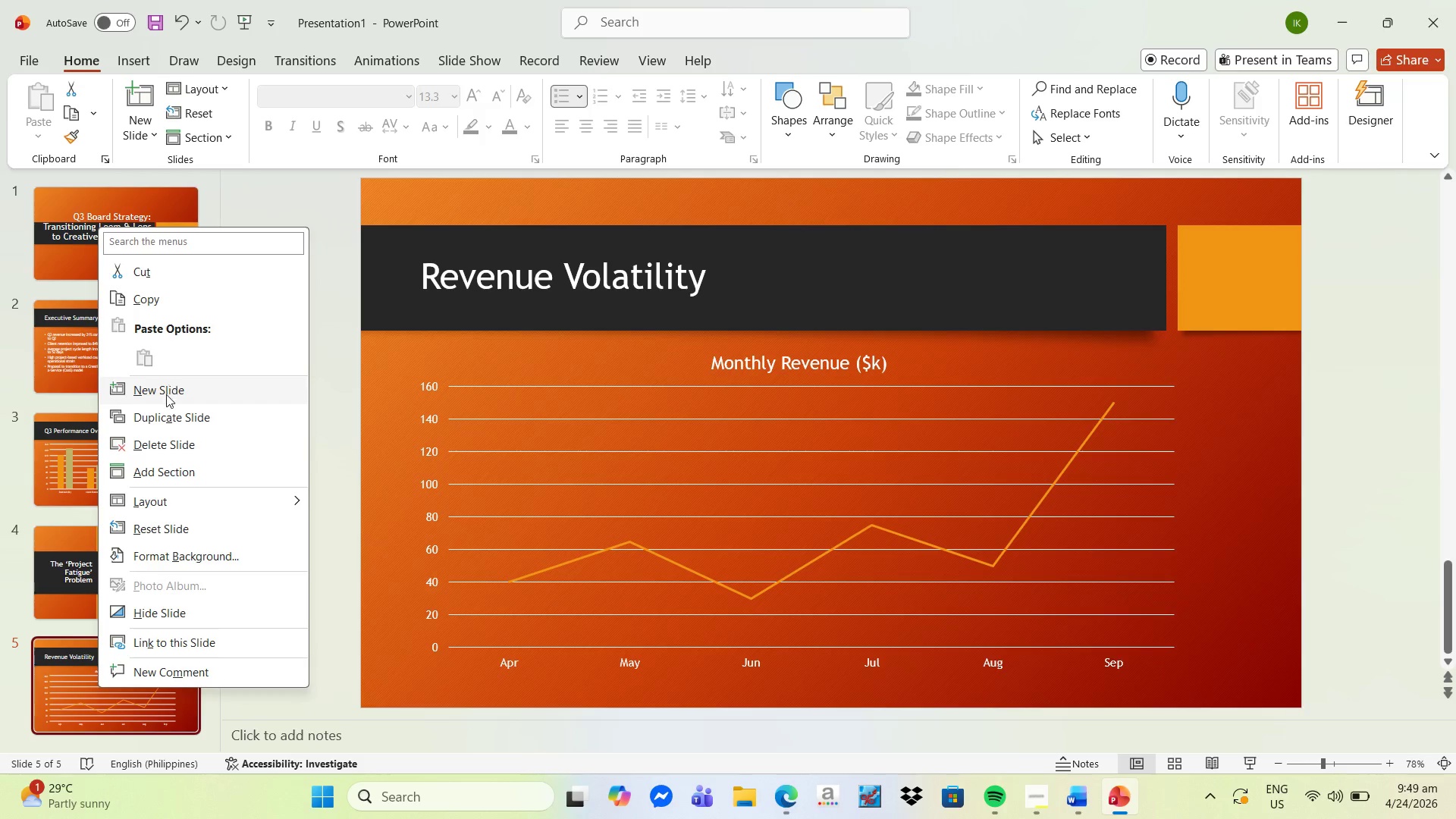 
left_click([177, 427])
 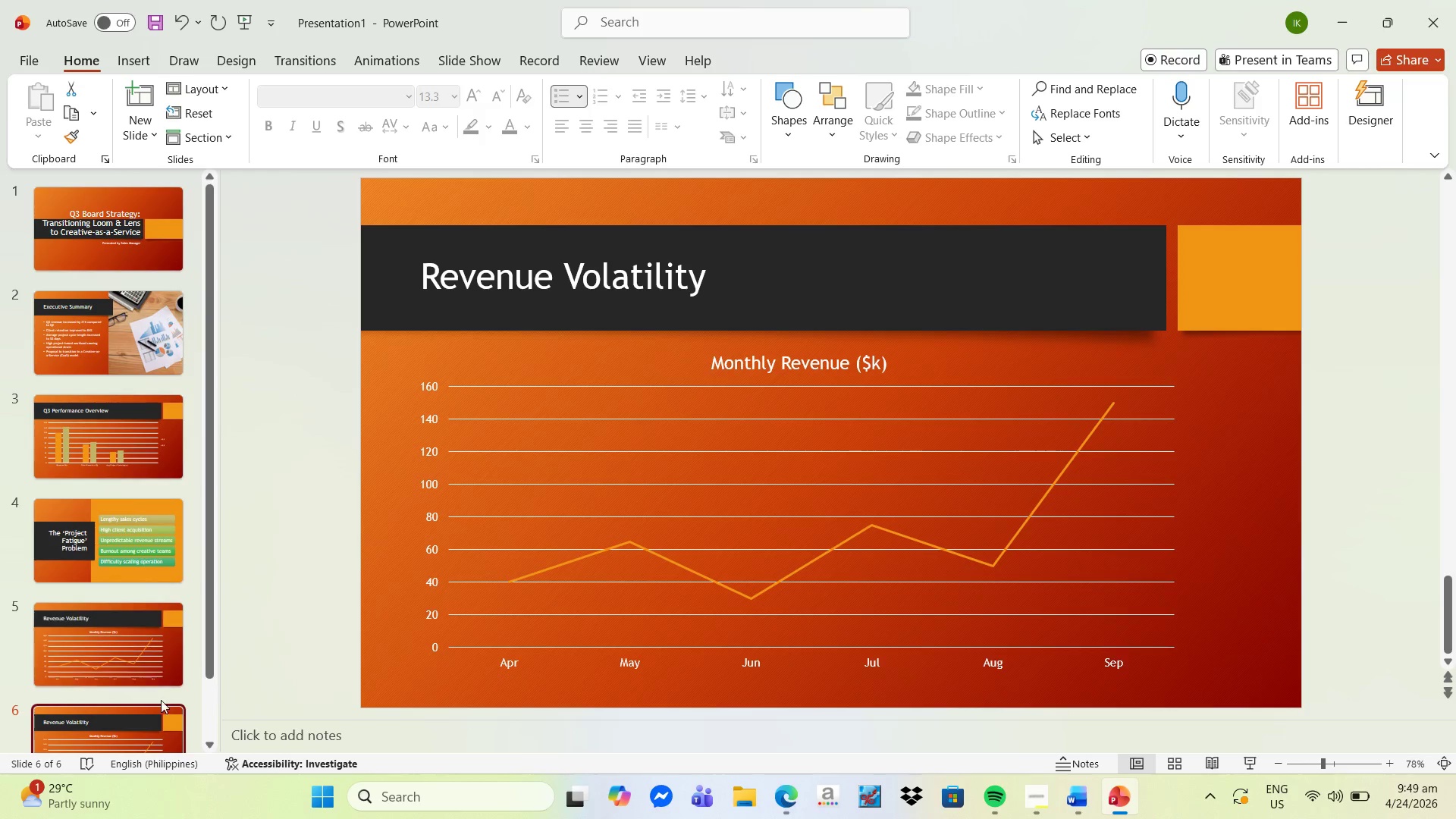 
left_click([95, 689])
 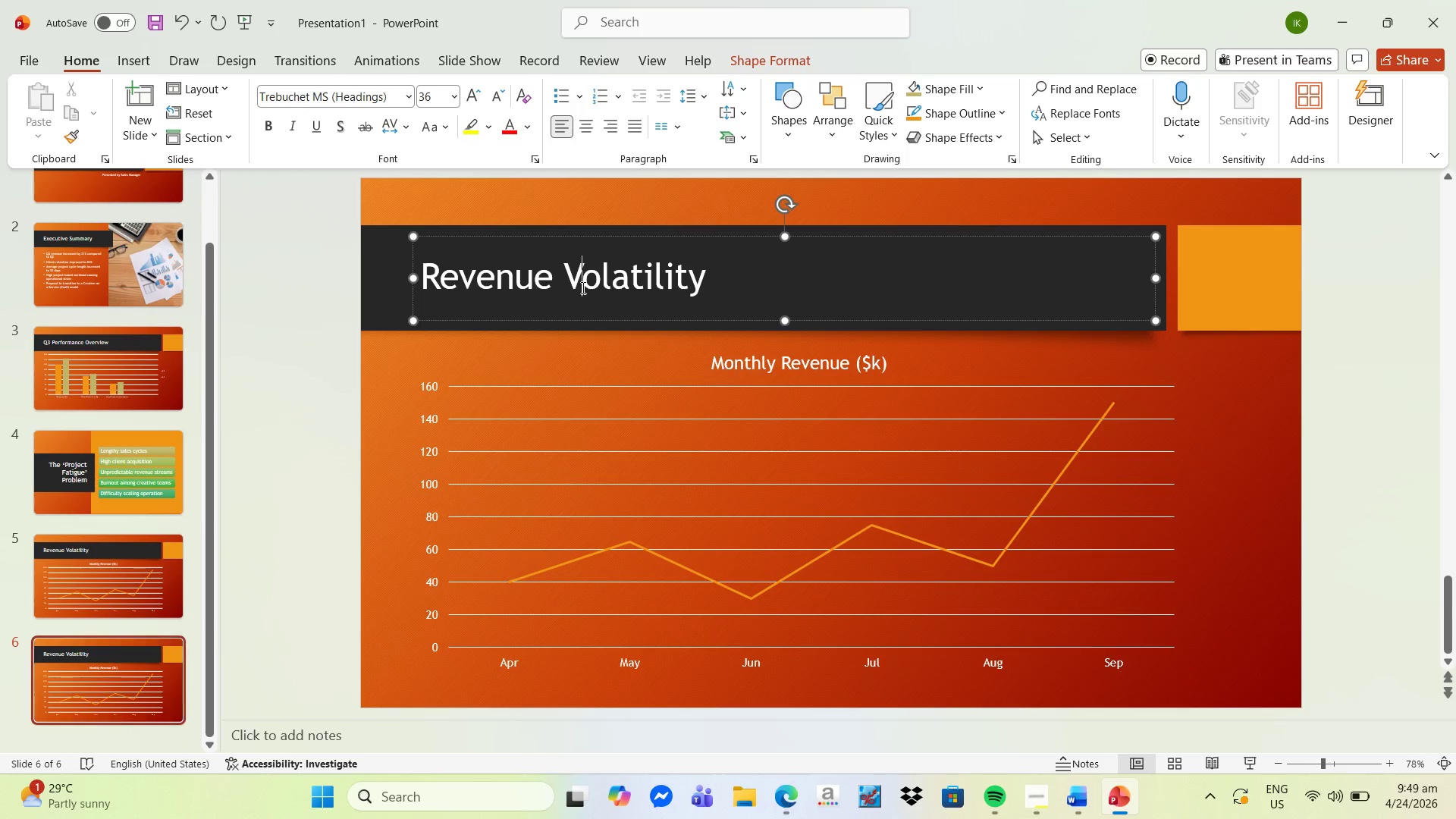 
scroll: coordinate [216, 617], scroll_direction: down, amount: 6.0
 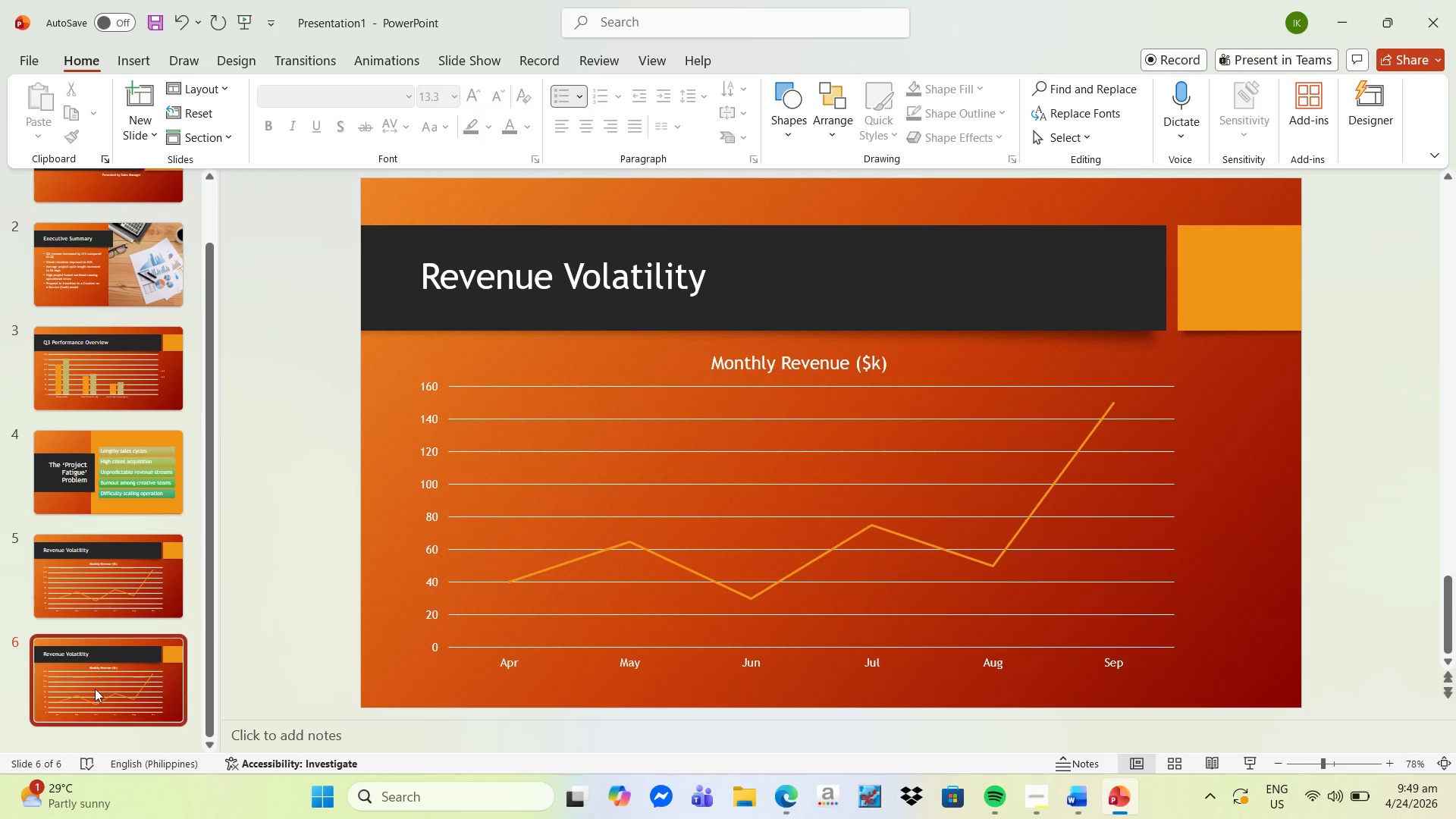 
left_click_drag(start_coordinate=[736, 271], to_coordinate=[404, 268])
 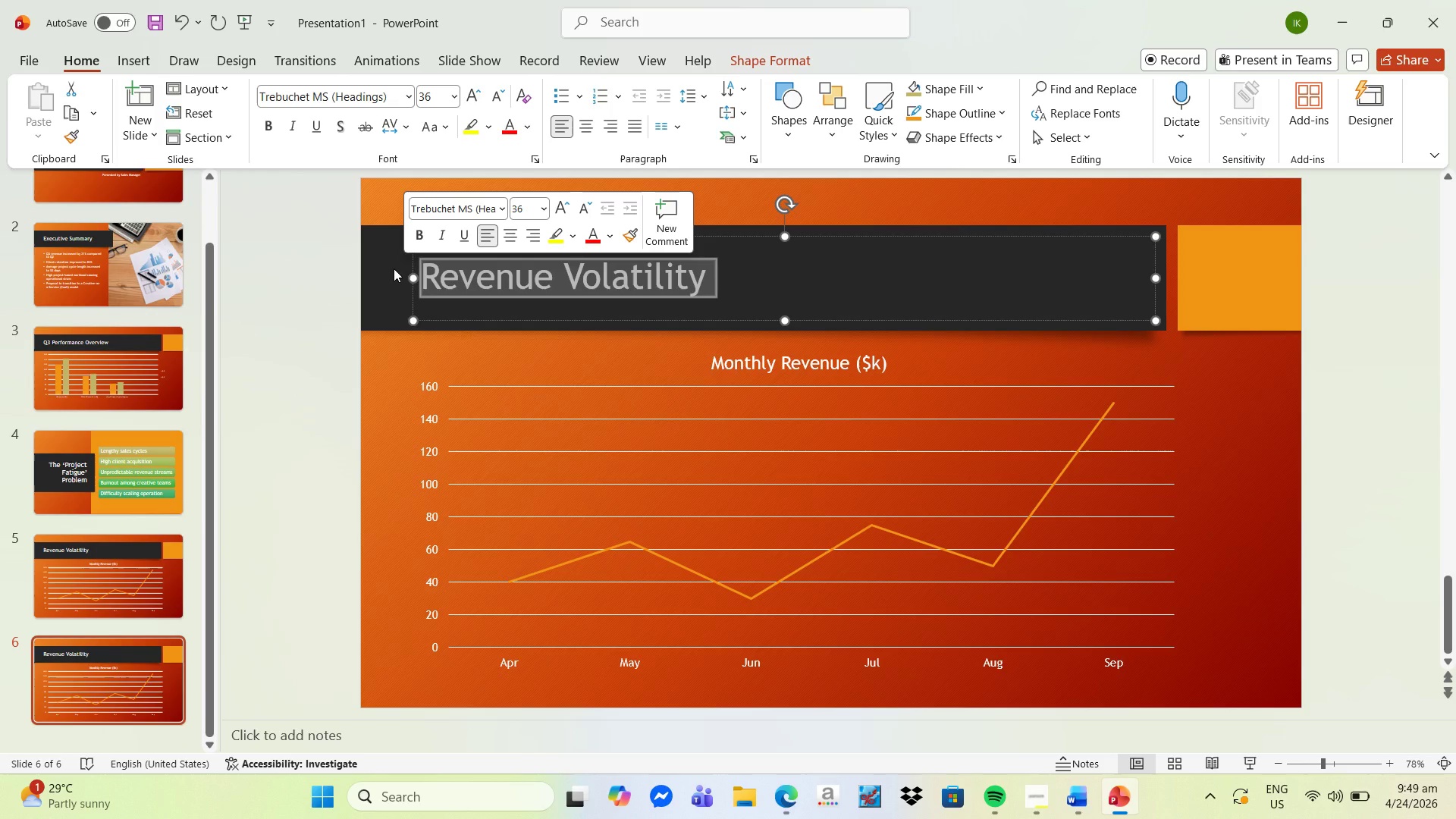 
type(Introducing Creative-as-a-Service (CaaS))
 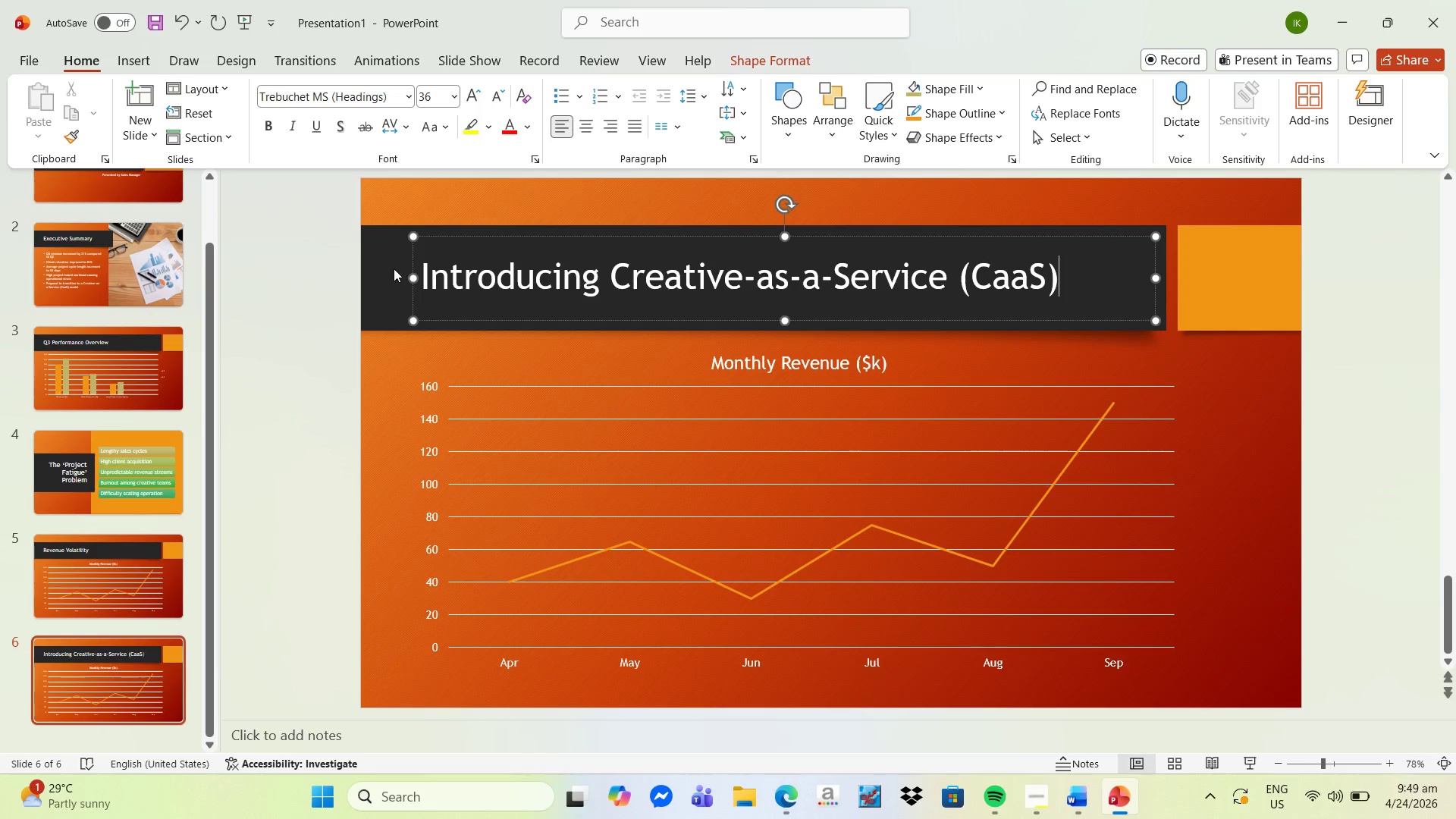 
left_click([451, 419])
 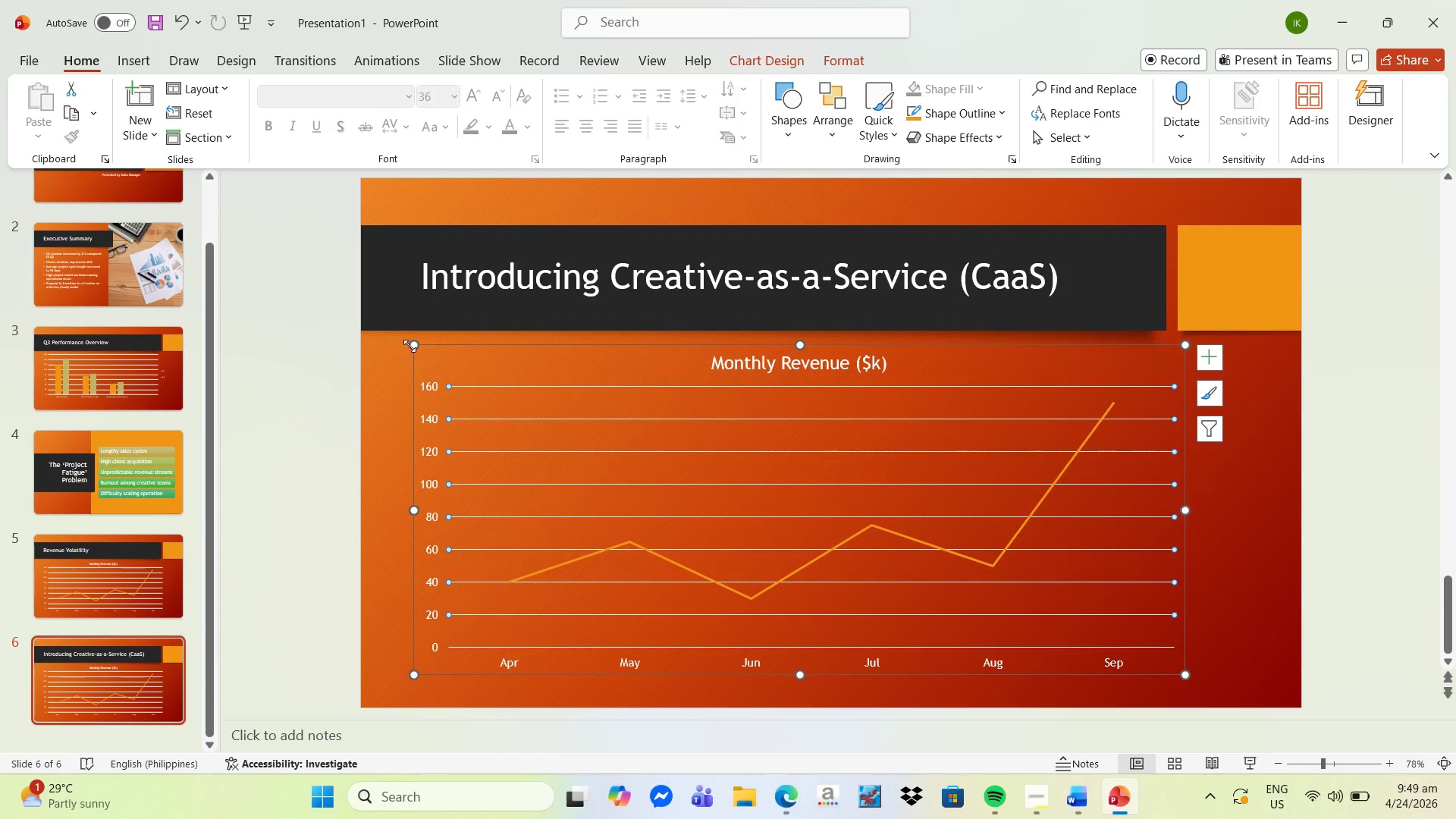 
right_click([412, 345])
 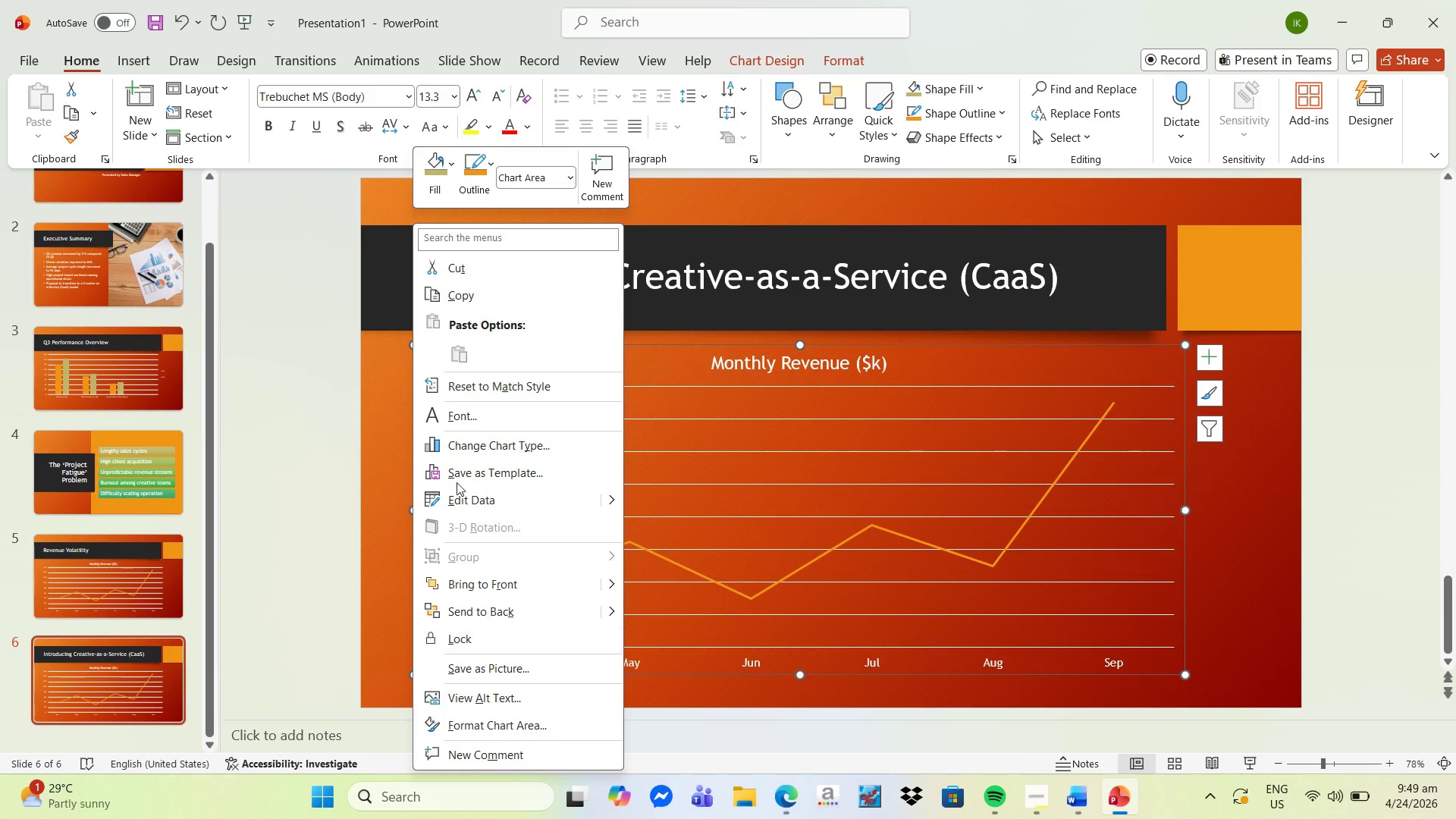 
left_click([513, 277])
 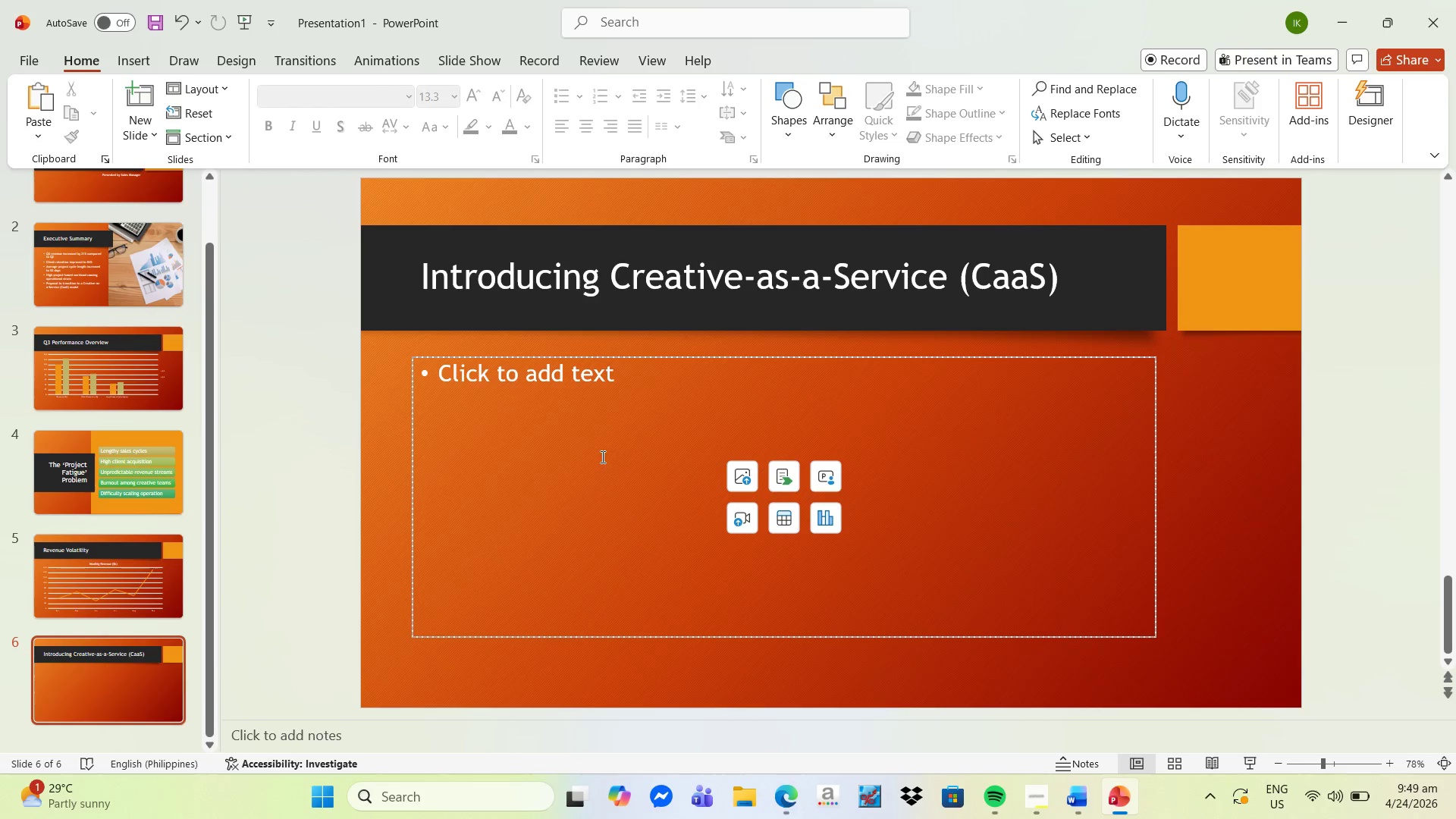 
left_click([571, 397])
 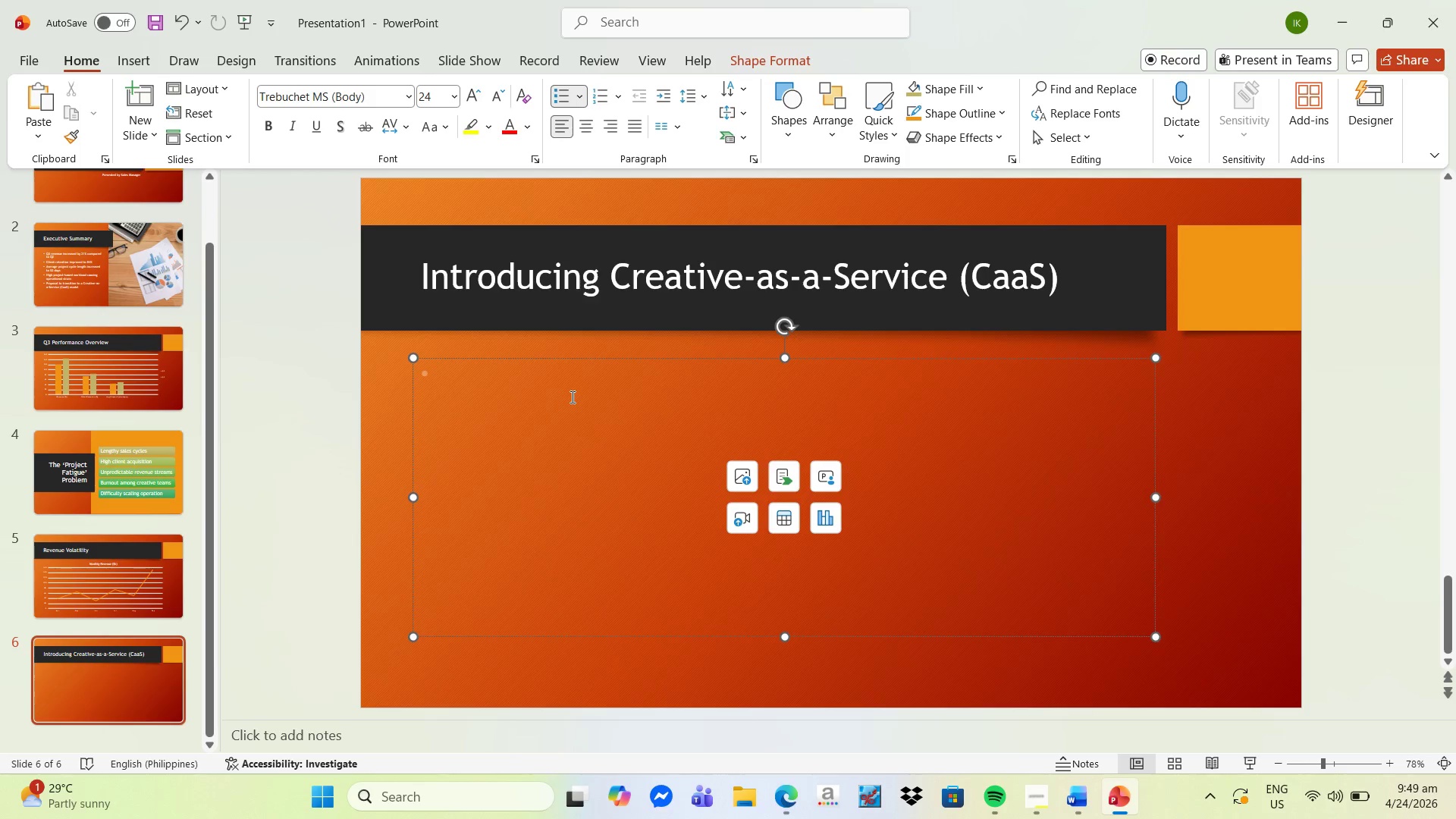 
type(Transition from project-based to subscription-based model)
 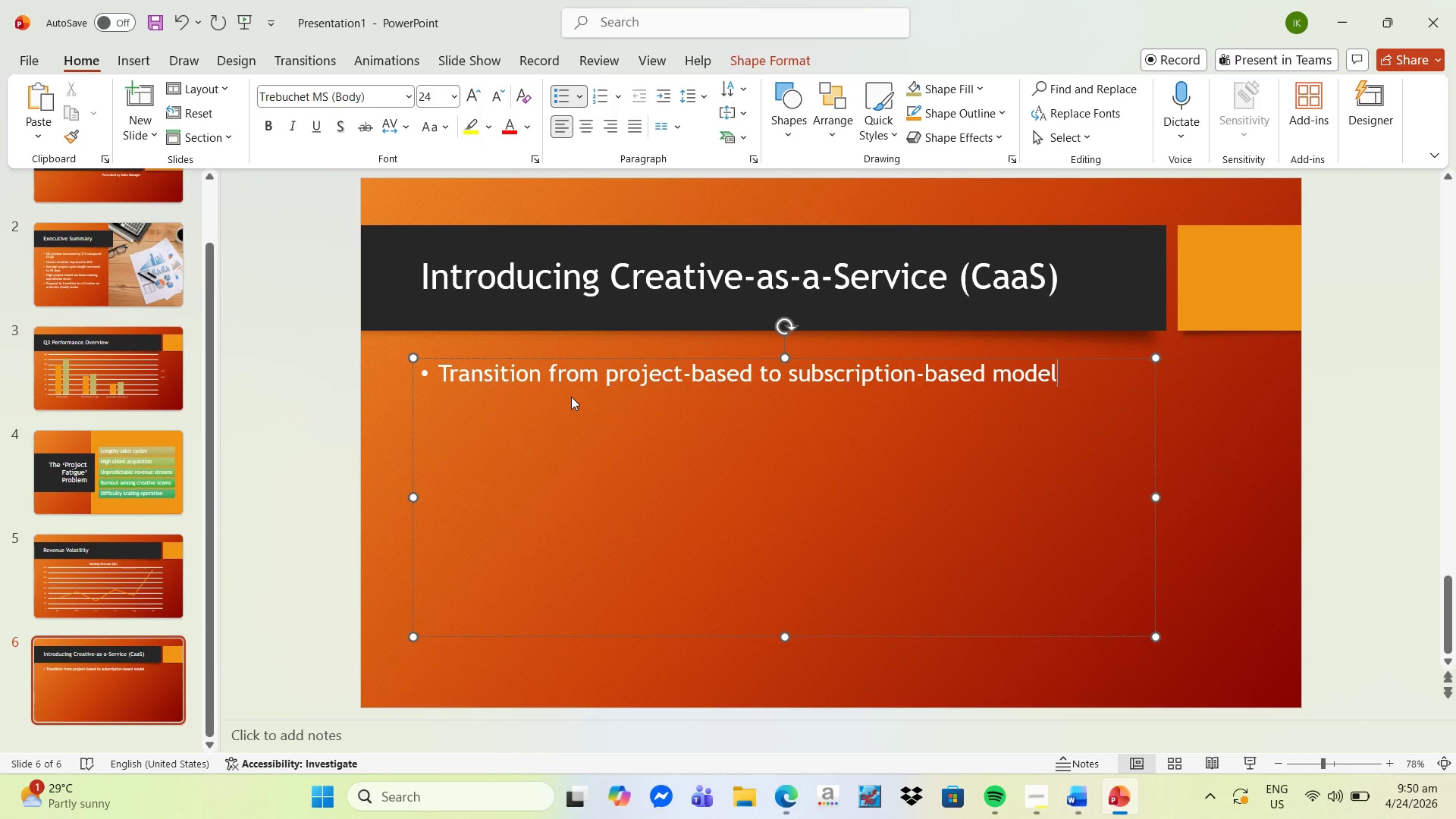 
key(Enter)
 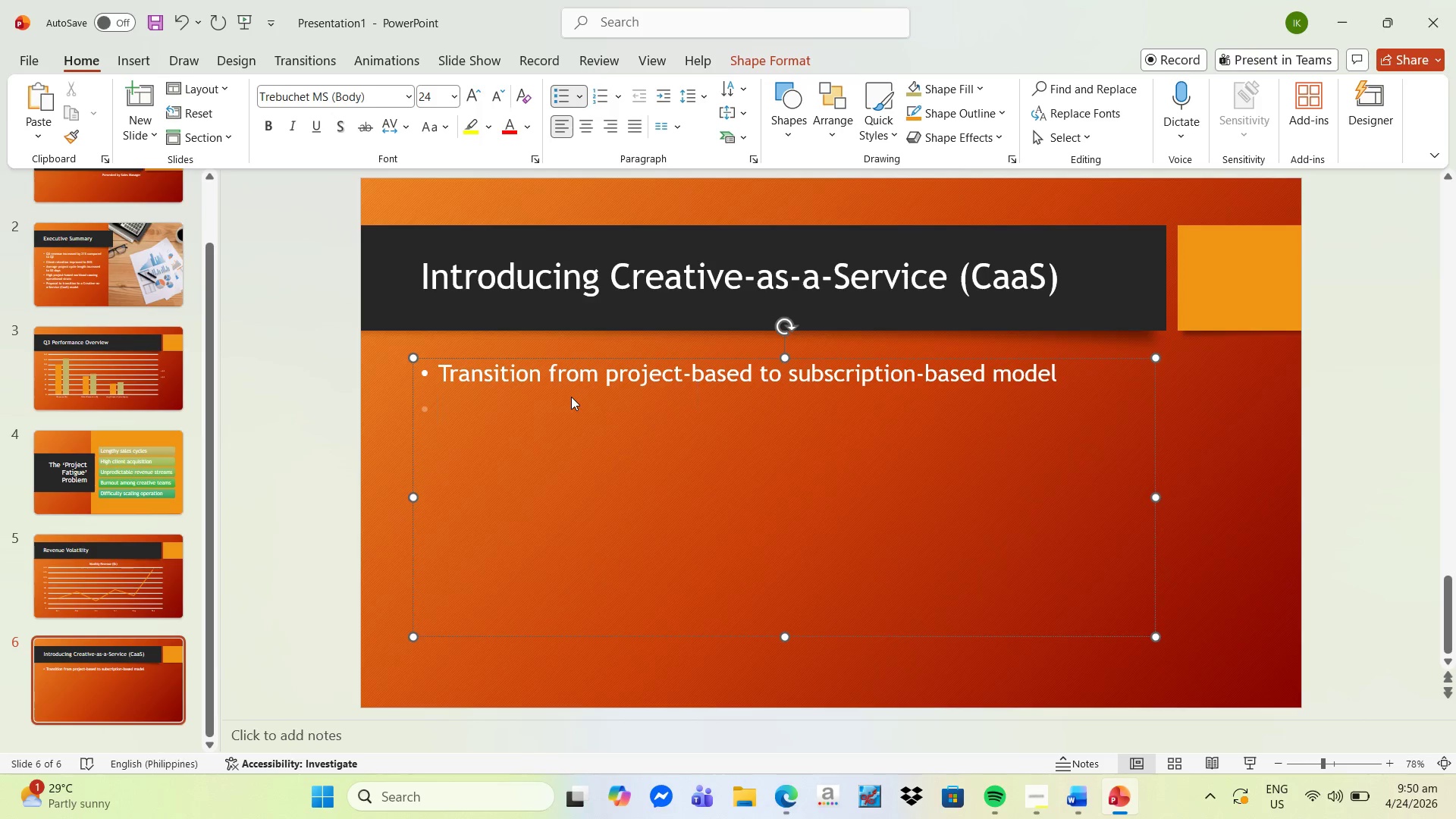 
type(Predu)
key(Backspace)
type(ictable rvenue)
key(Backspace)
key(Backspace)
key(Backspace)
key(Backspace)
key(Backspace)
type(evenue)
 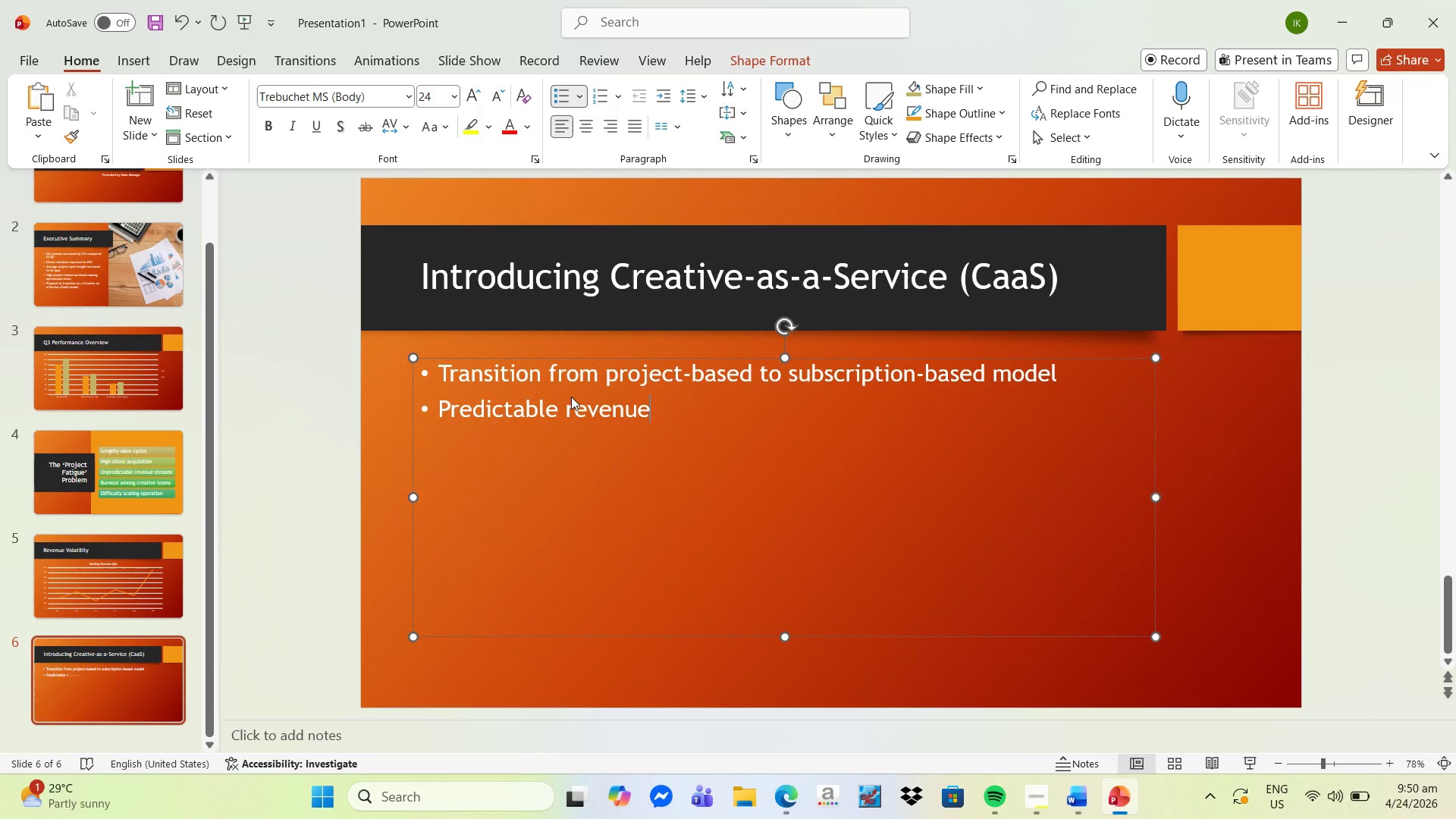 
key(Enter)
 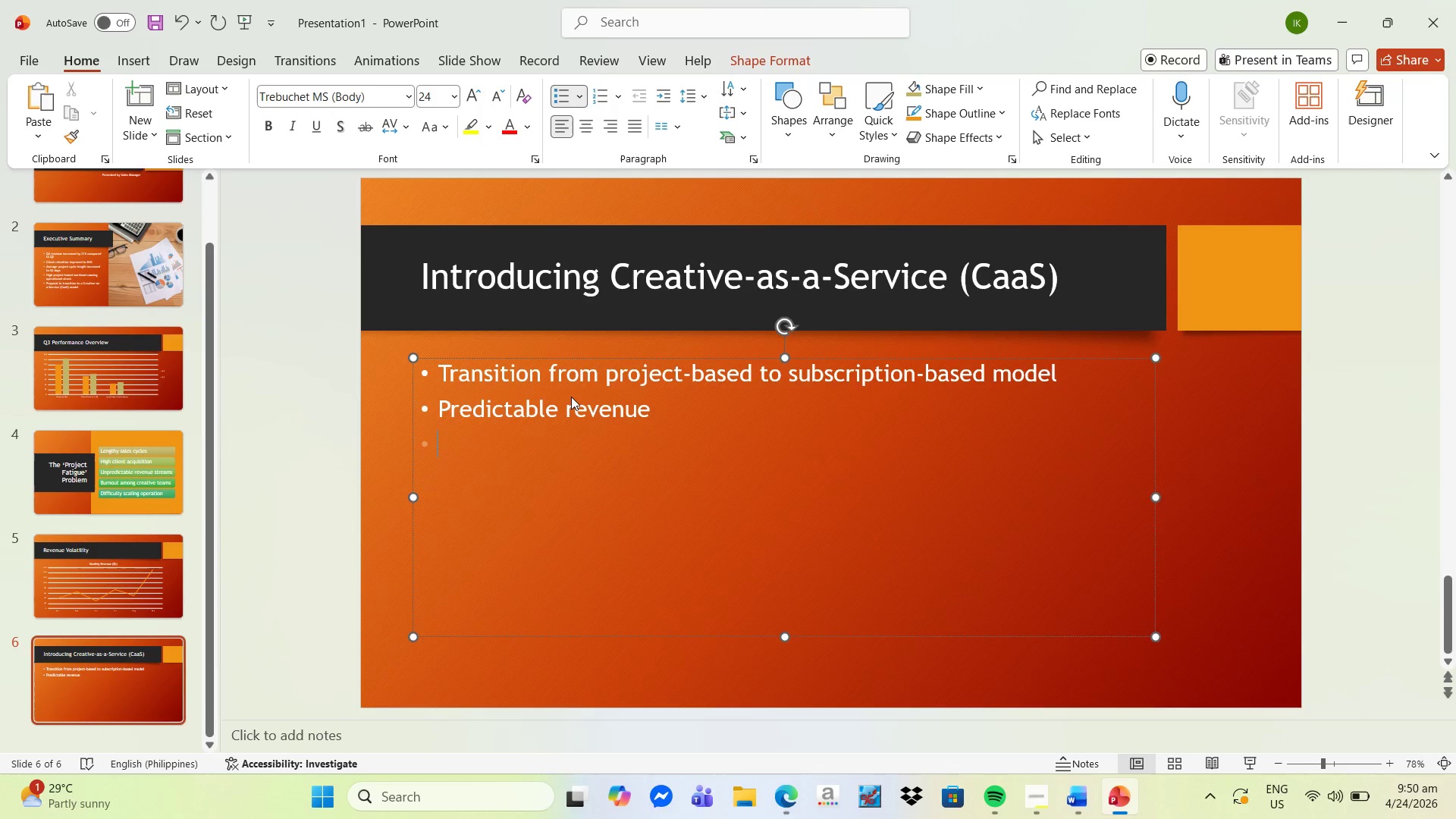 
type(Scalable crrat)
key(Backspace)
key(Backspace)
key(Backspace)
type(eative ouput)
 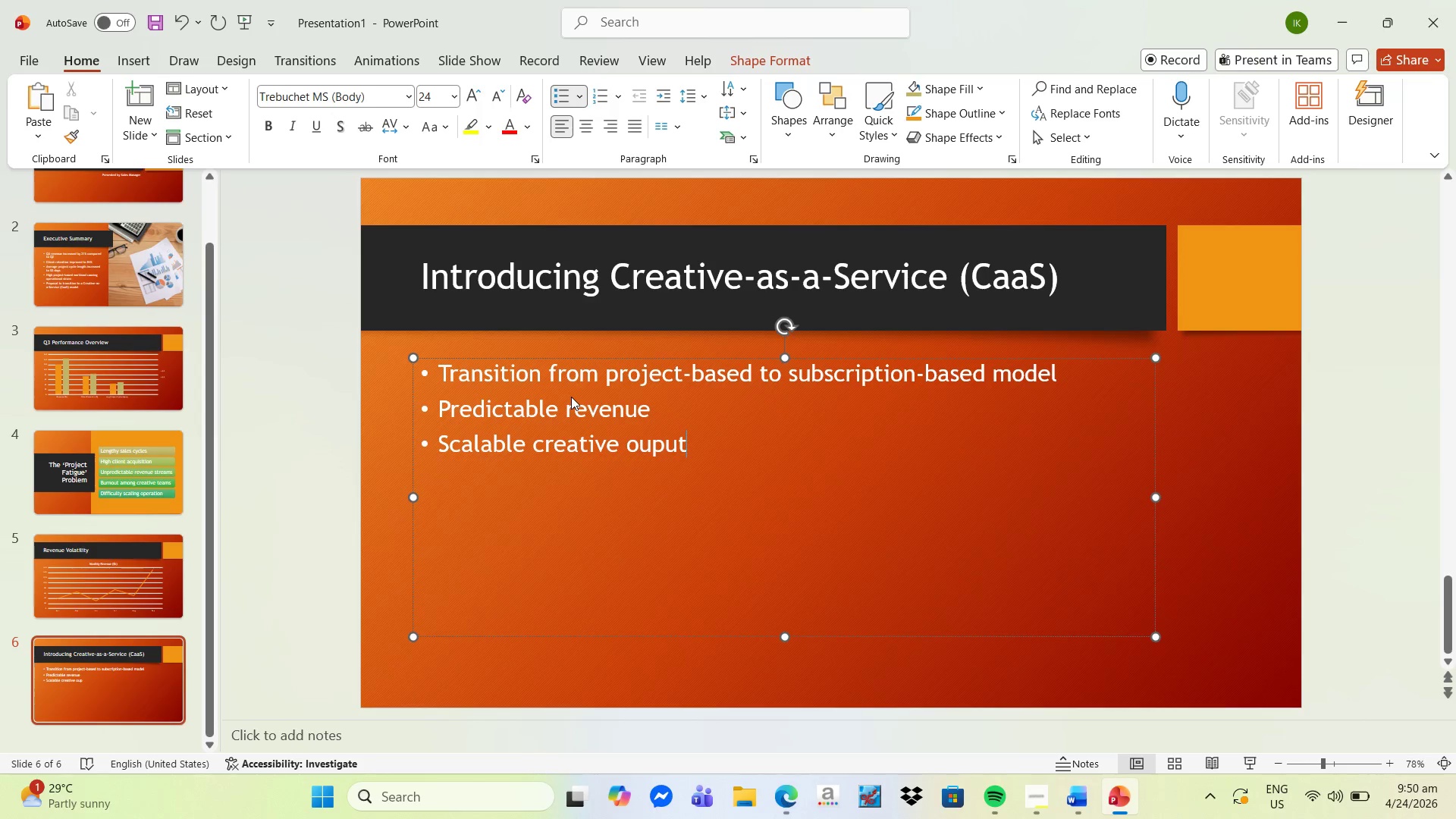 
key(Enter)
 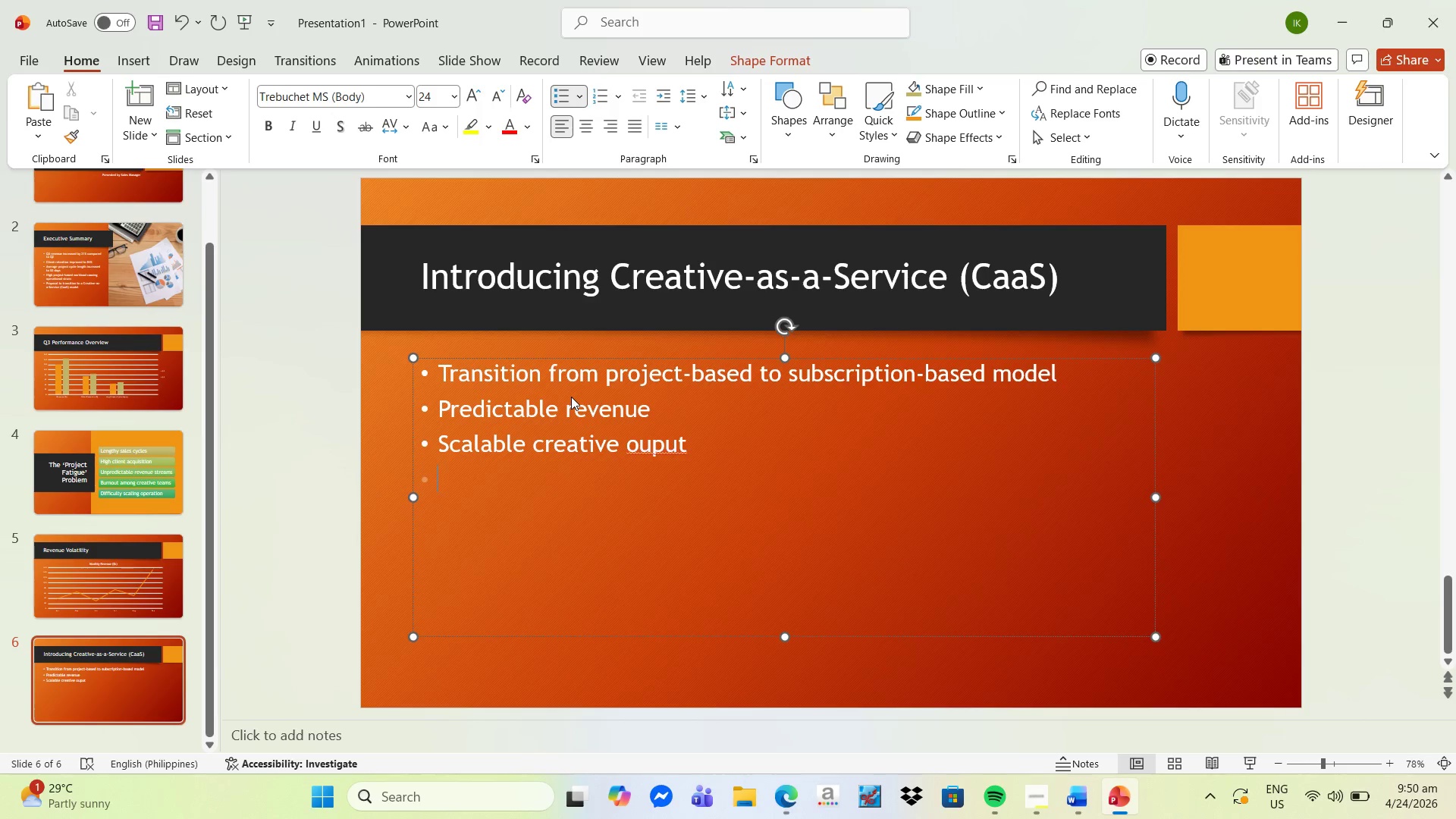 
type(Eh)
key(Backspace)
type(nhanced client loyalty and retention)
 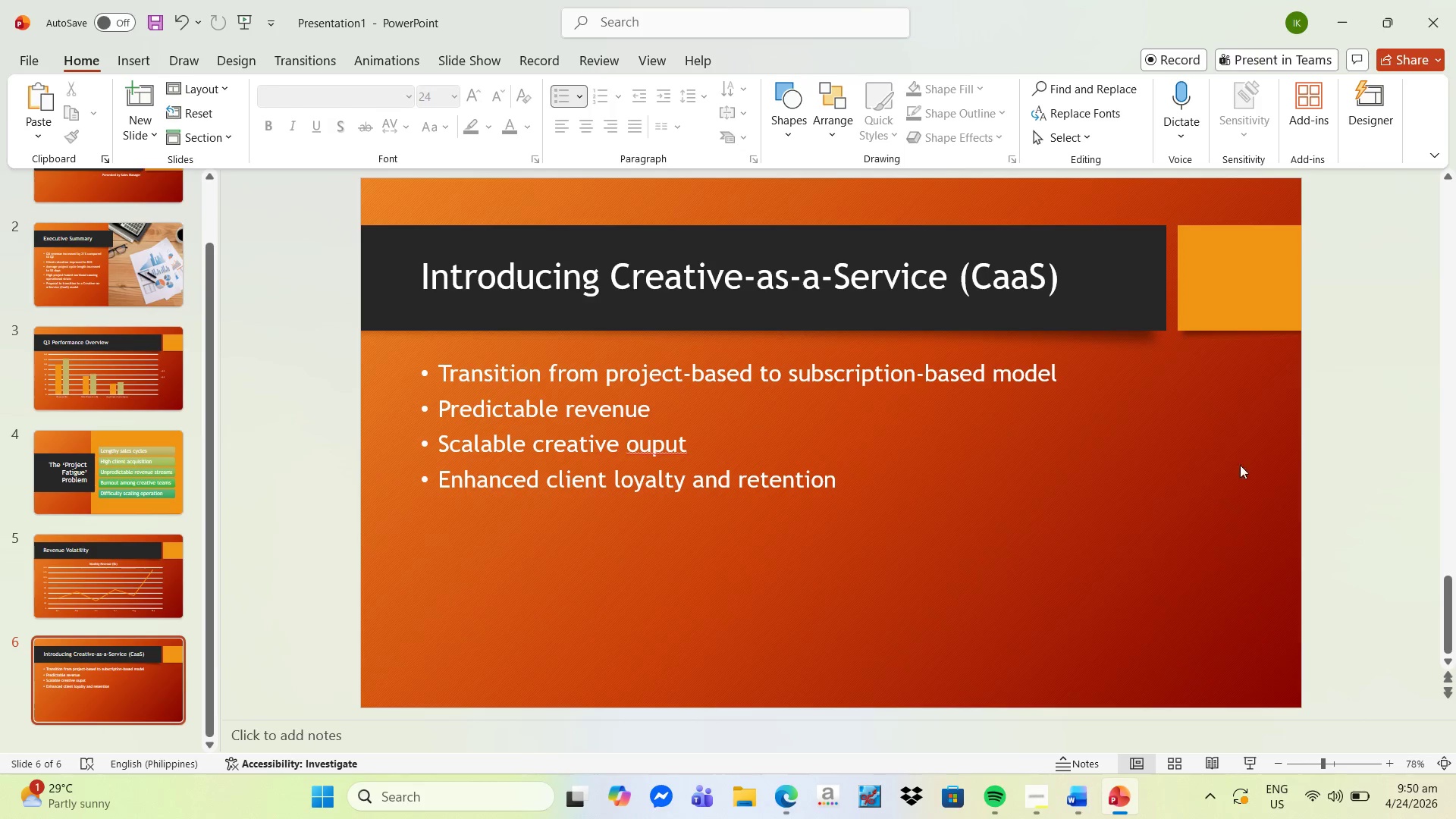 
left_click([1367, 108])
 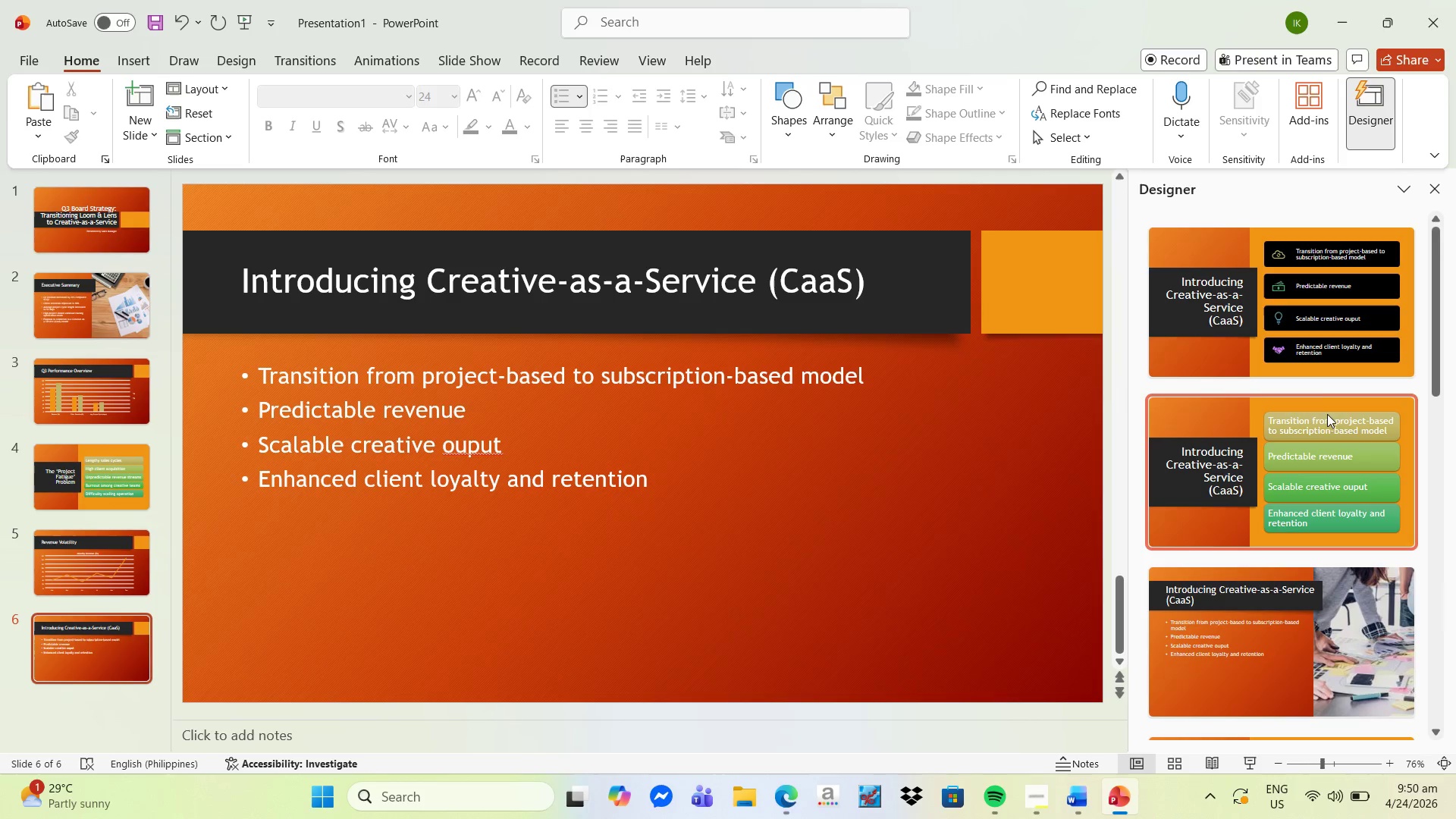 
scroll: coordinate [1298, 542], scroll_direction: down, amount: 3.0
 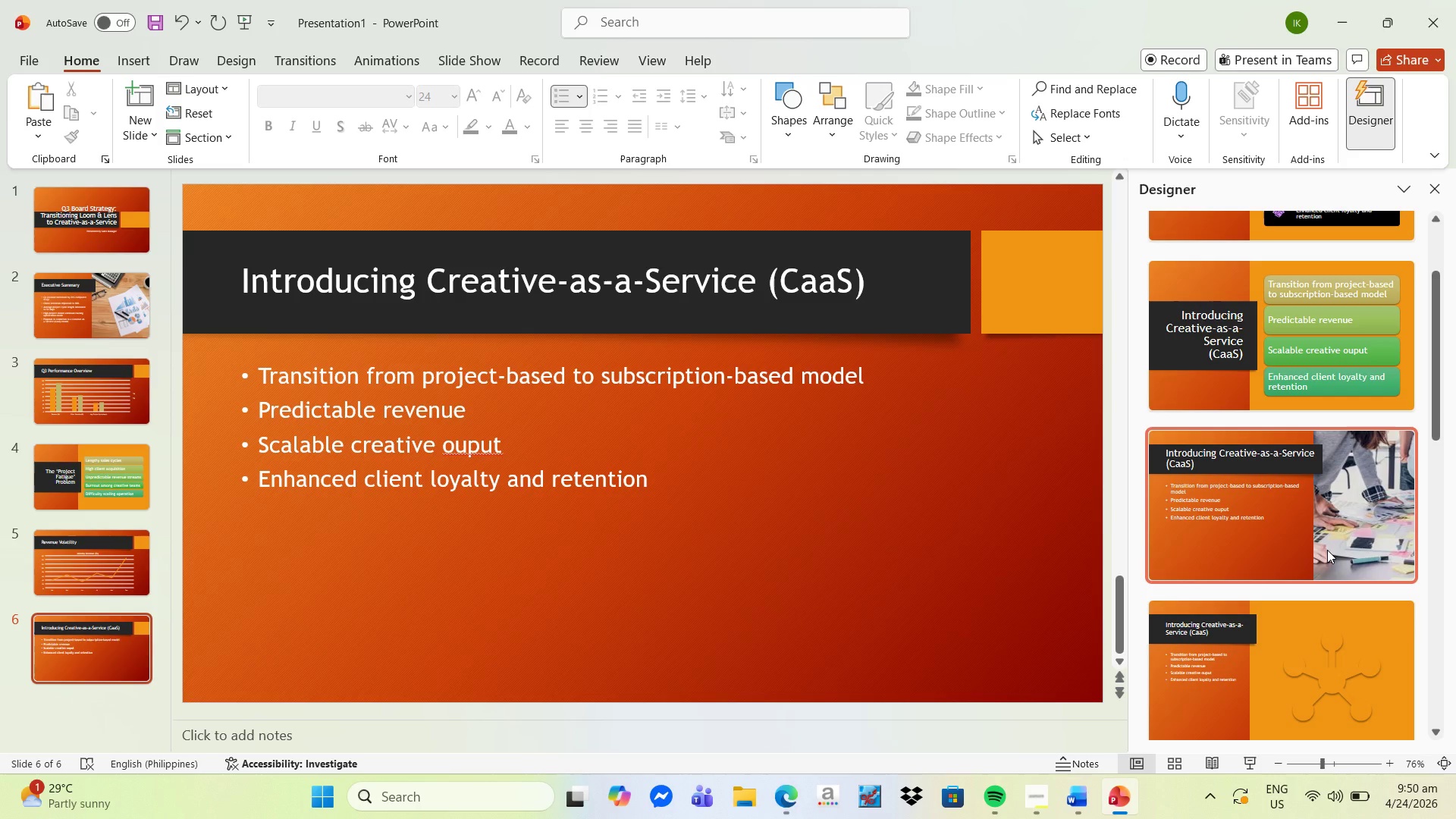 
wait(5.53)
 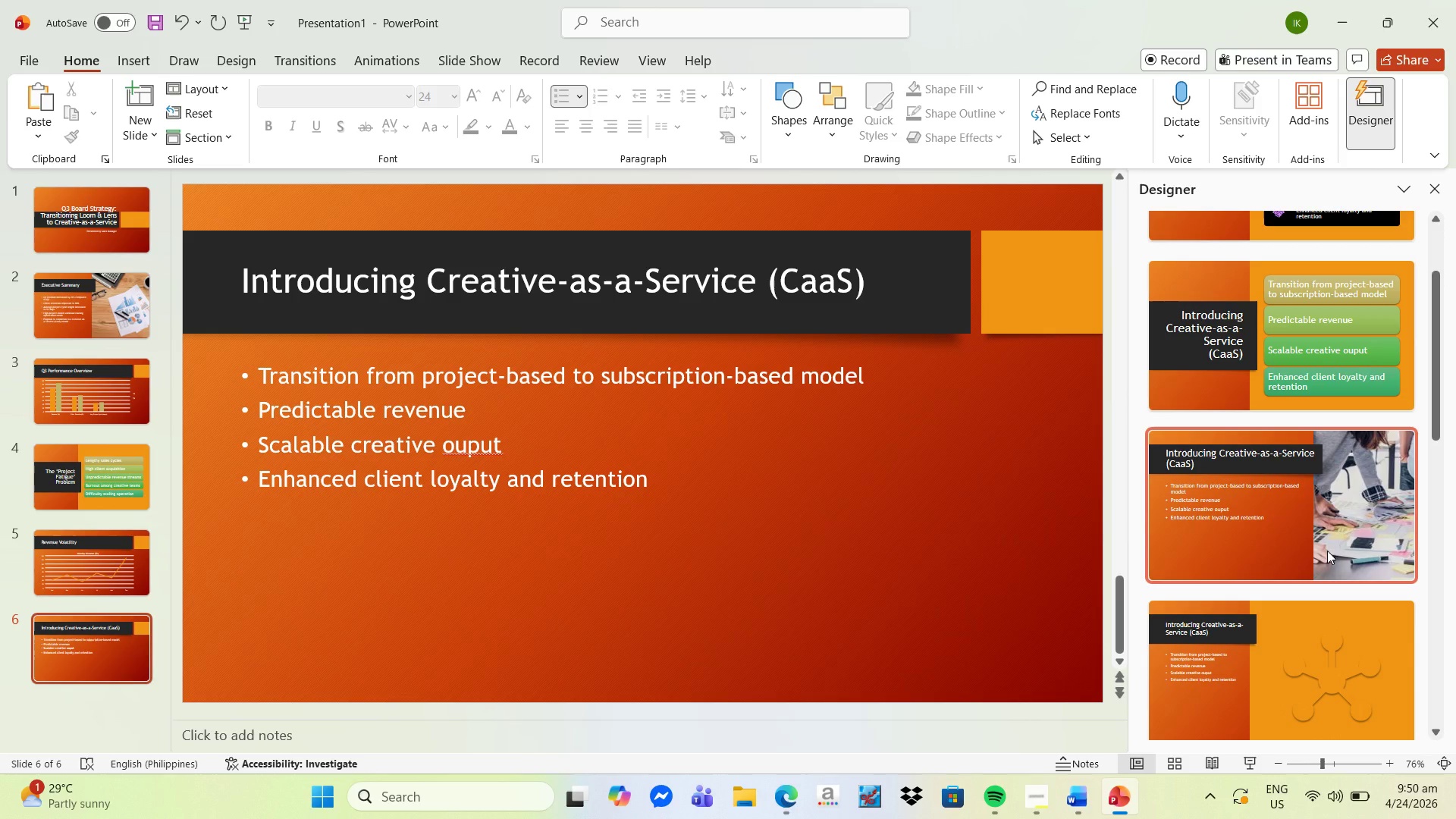 
scroll: coordinate [1207, 464], scroll_direction: down, amount: 13.0
 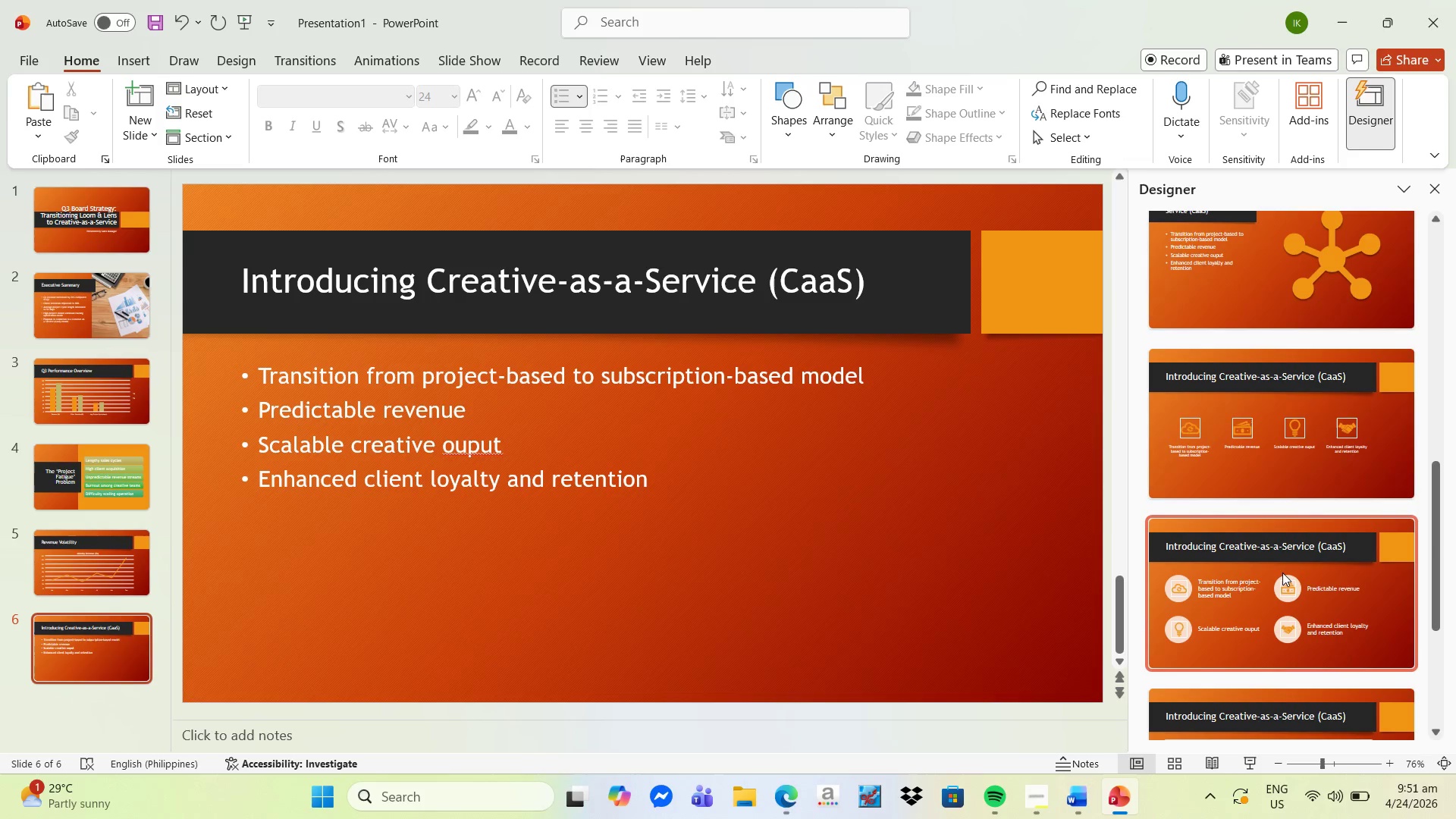 
left_click([1284, 585])
 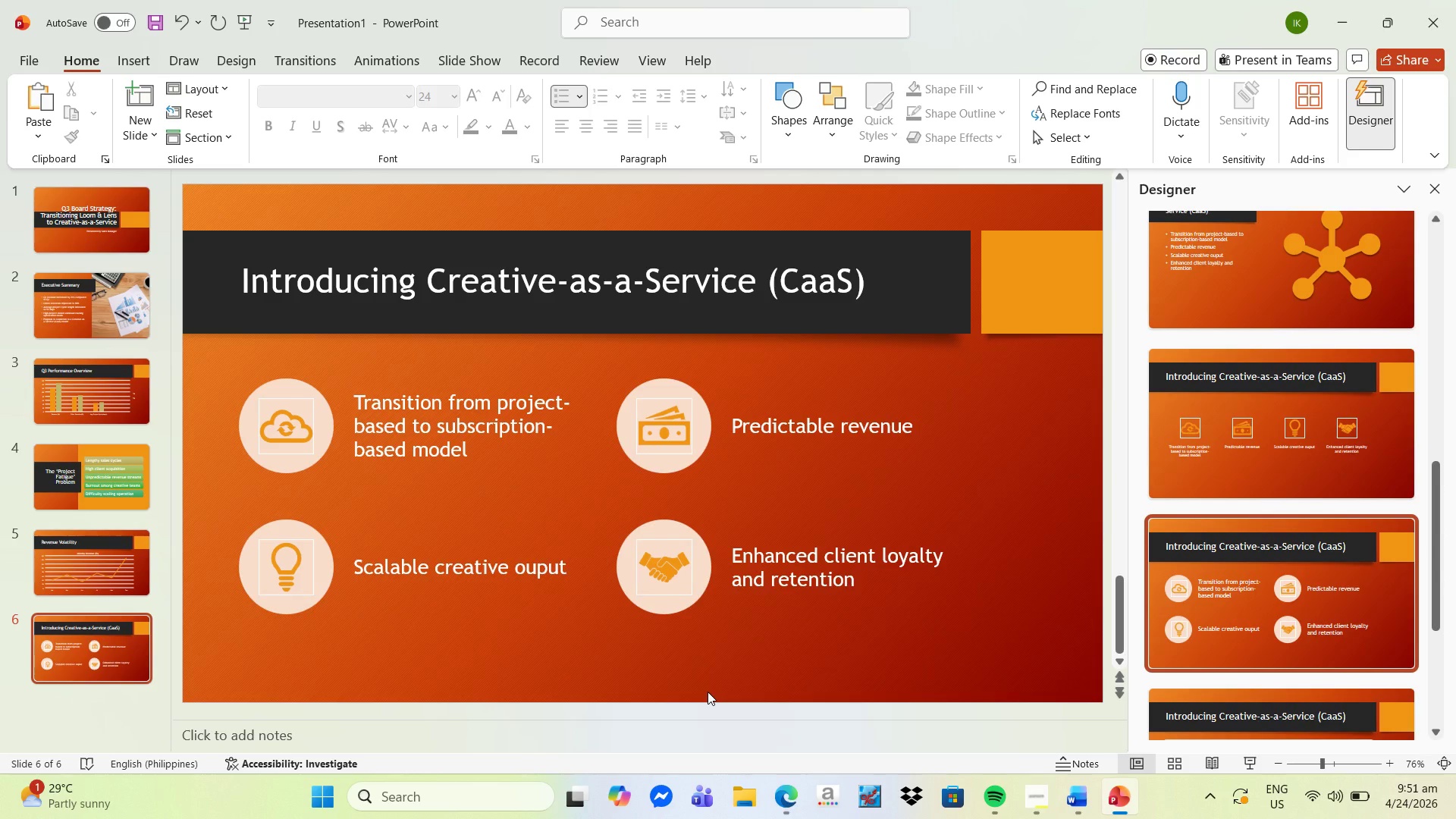 
wait(6.58)
 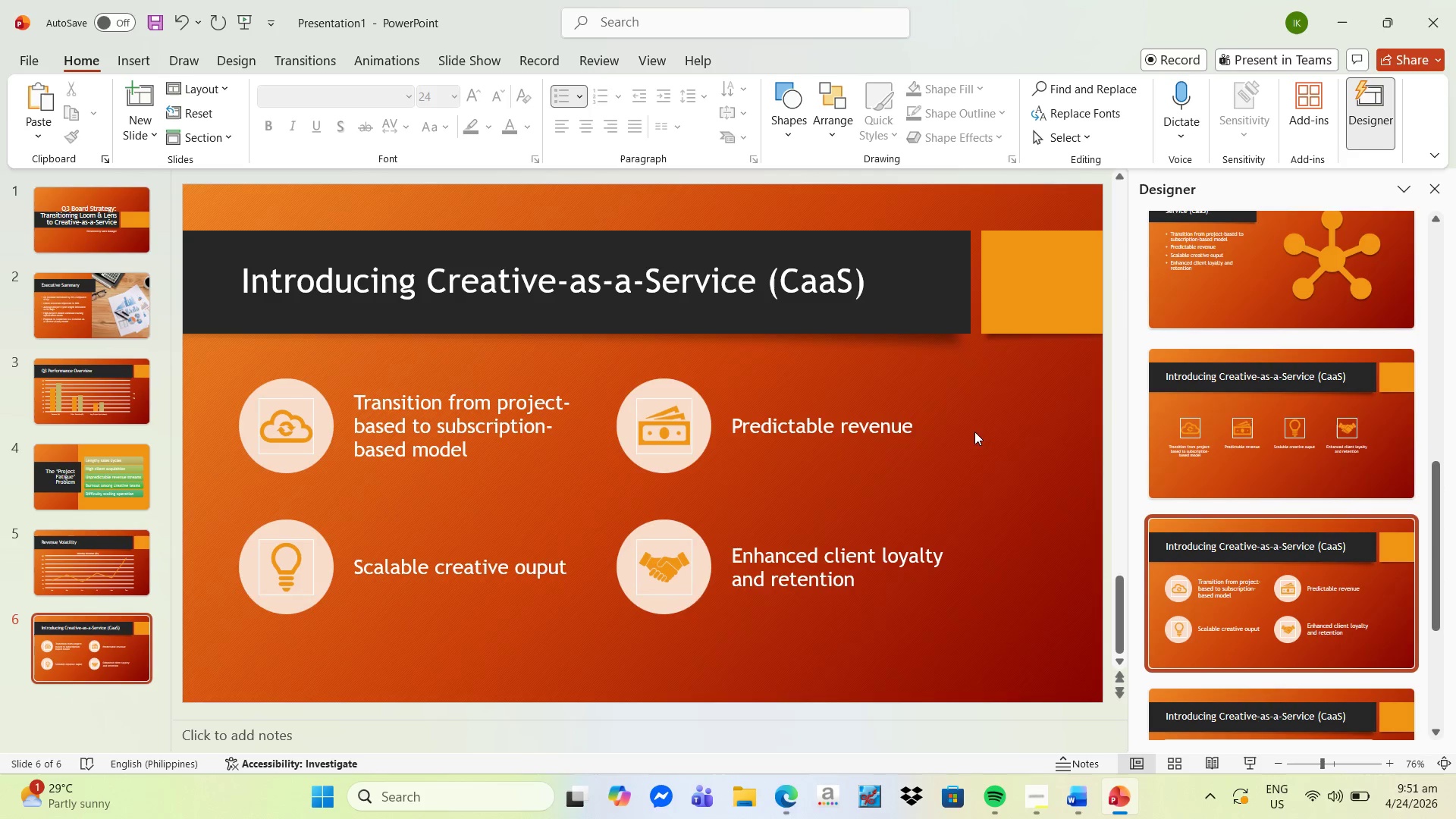 
left_click([666, 742])
 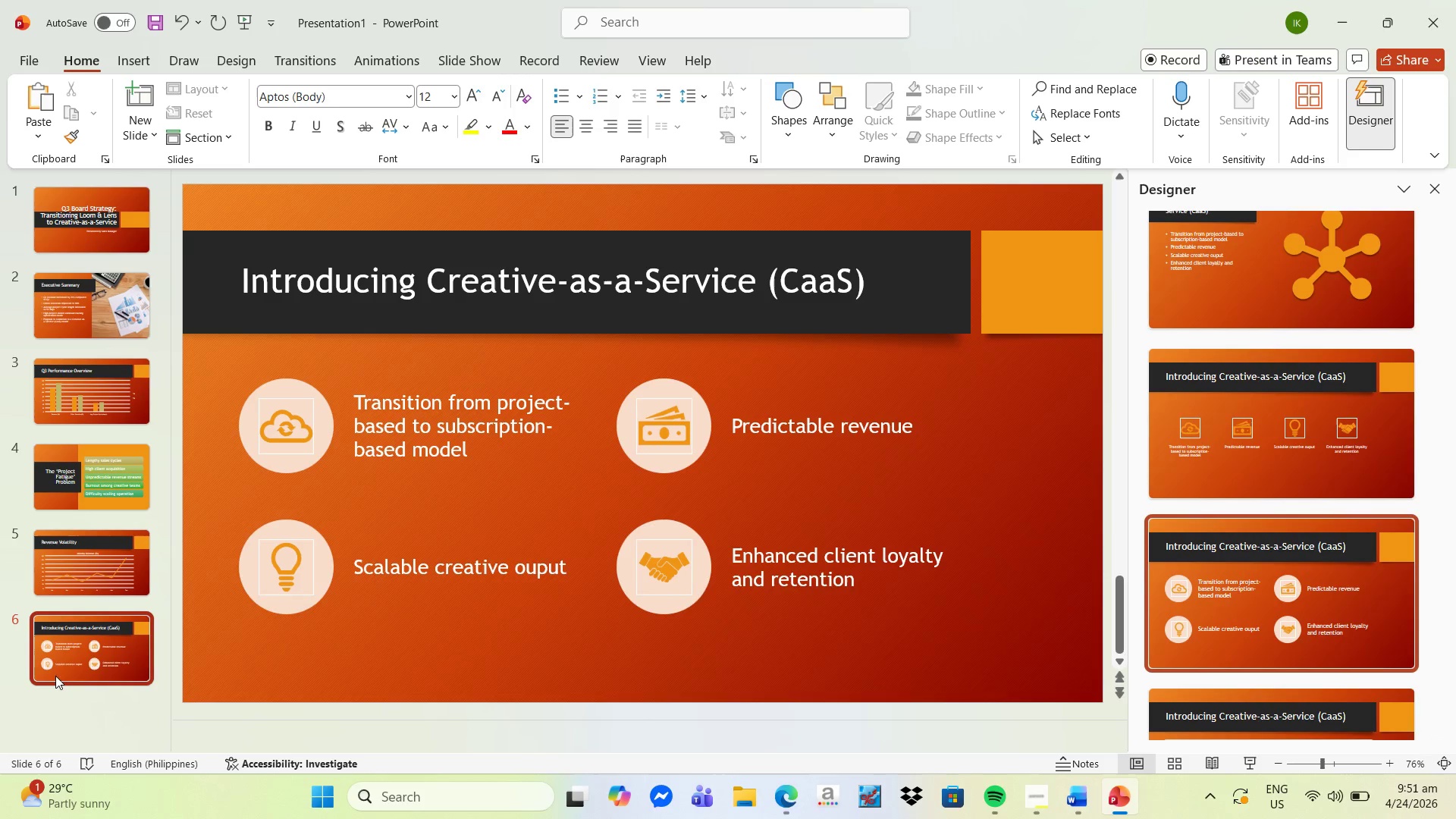 
mouse_move([78, 642])
 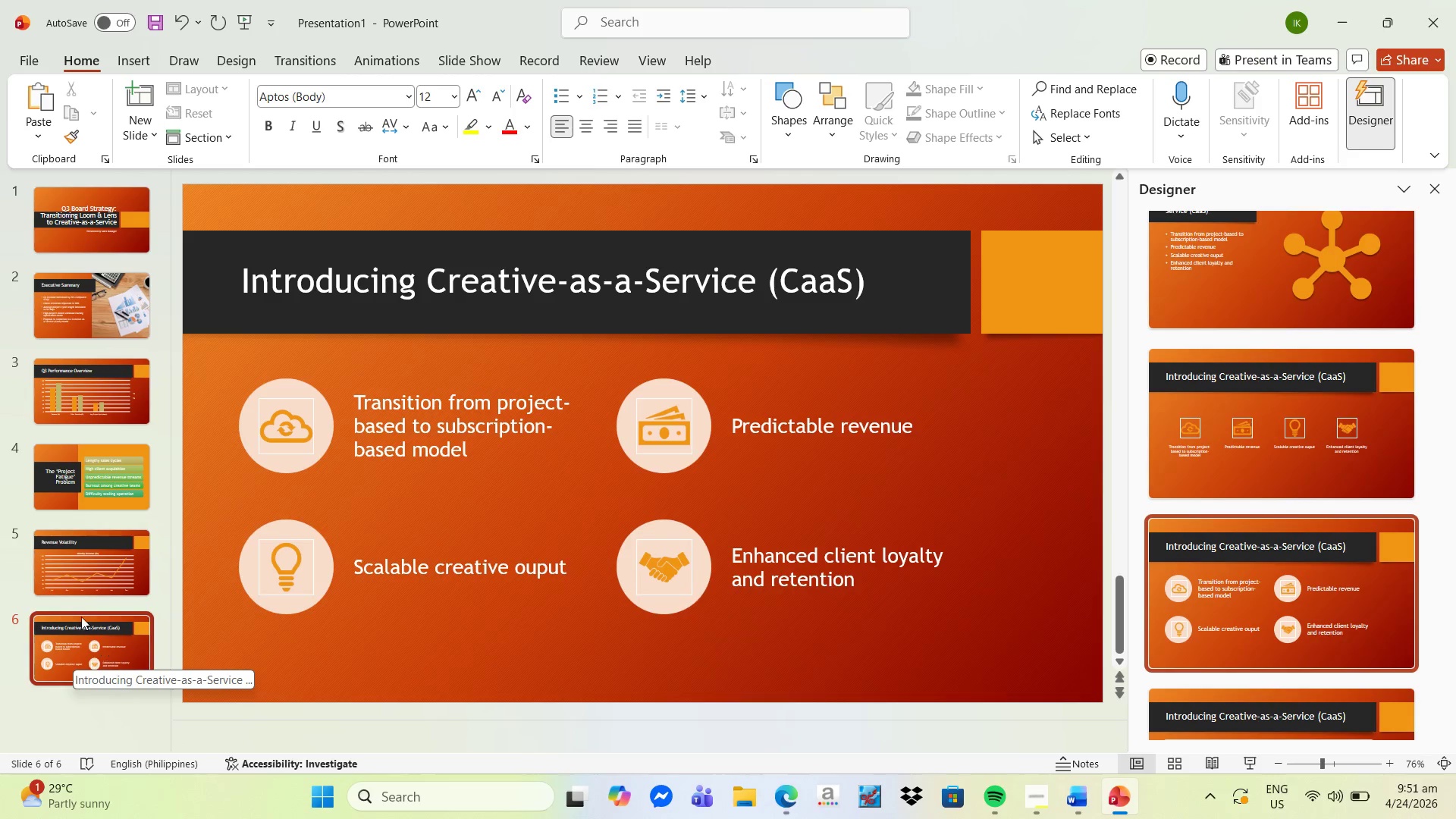 
right_click([53, 639])
 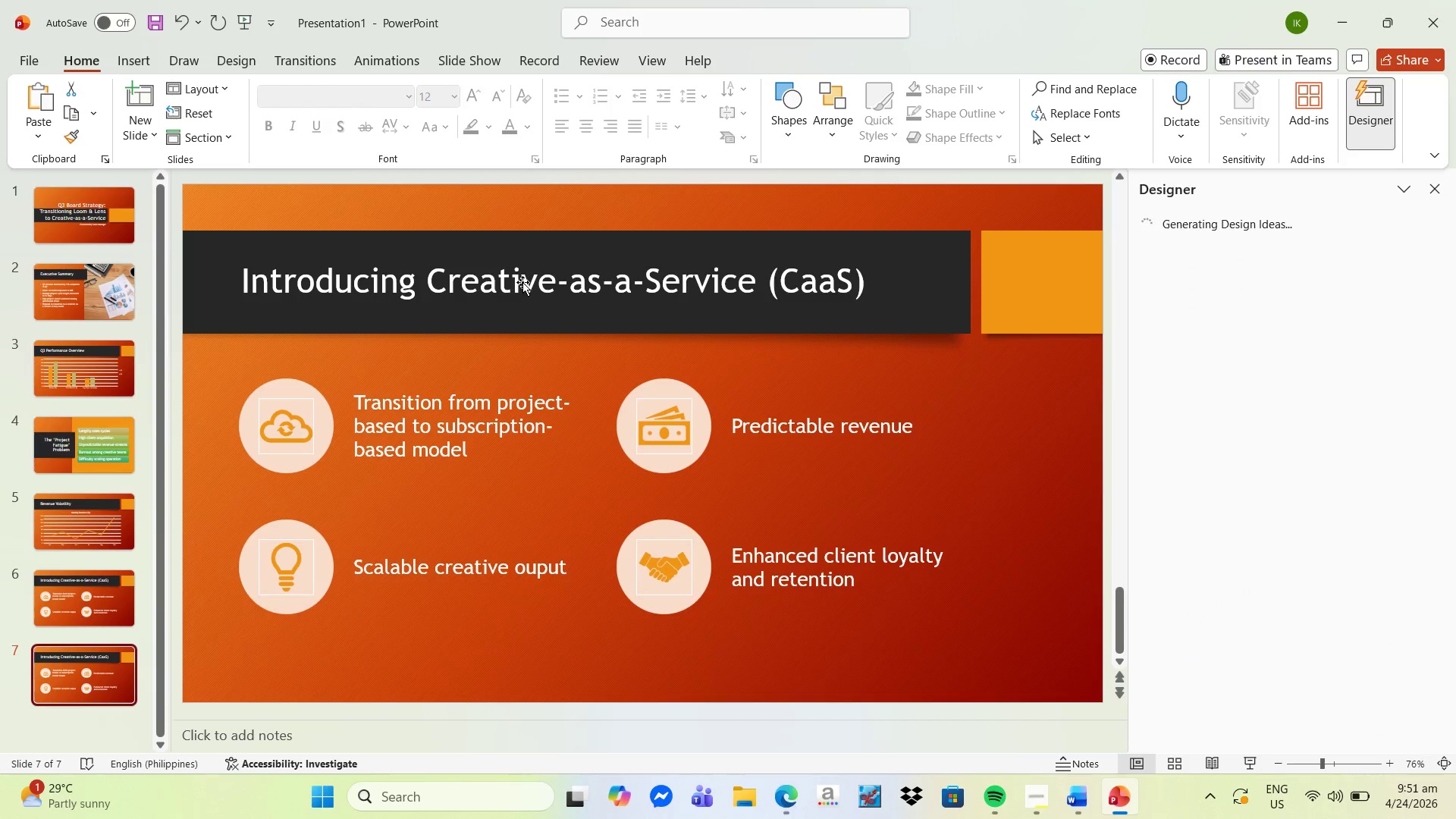 
left_click([99, 664])
 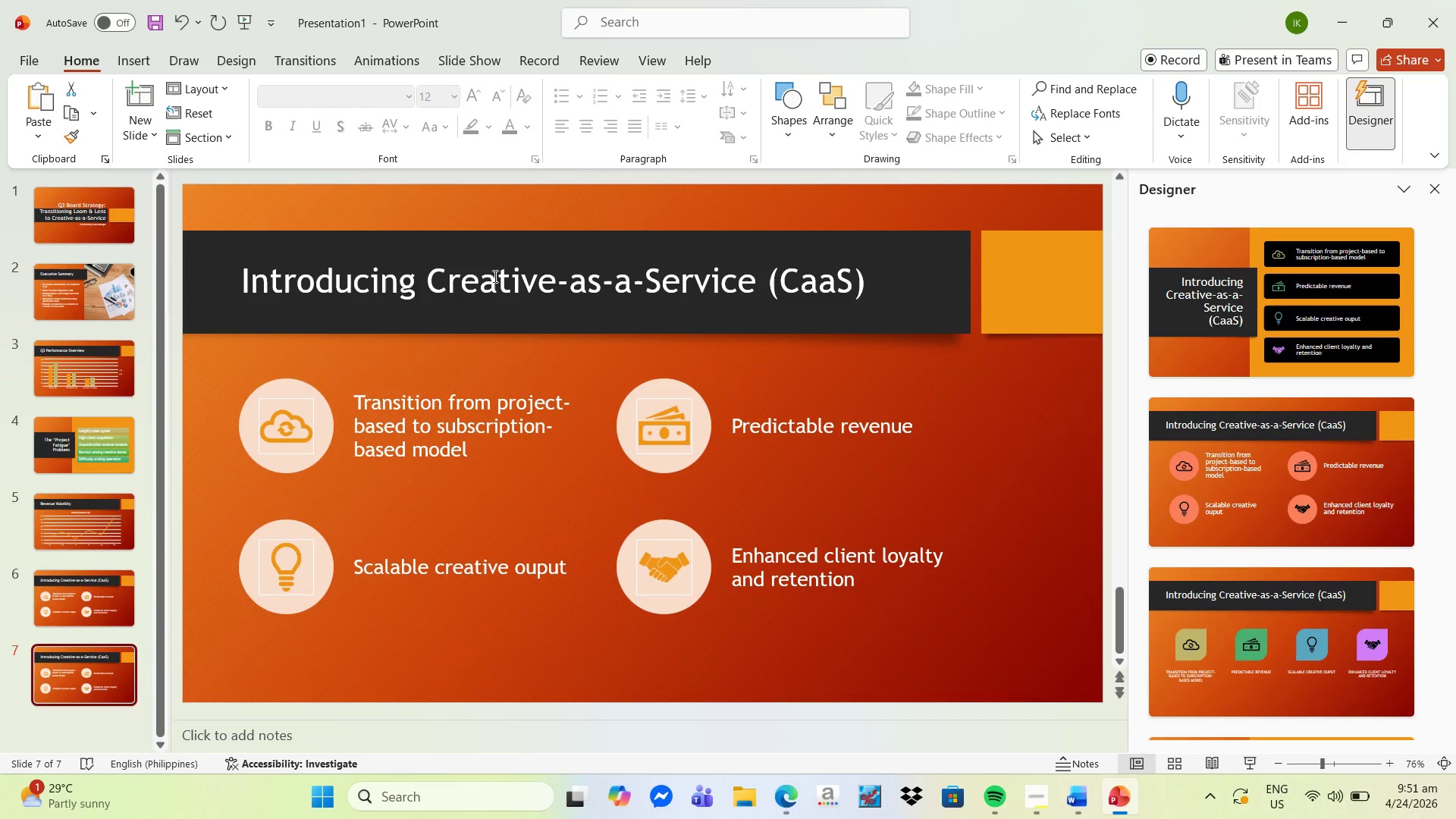 
left_click([493, 275])
 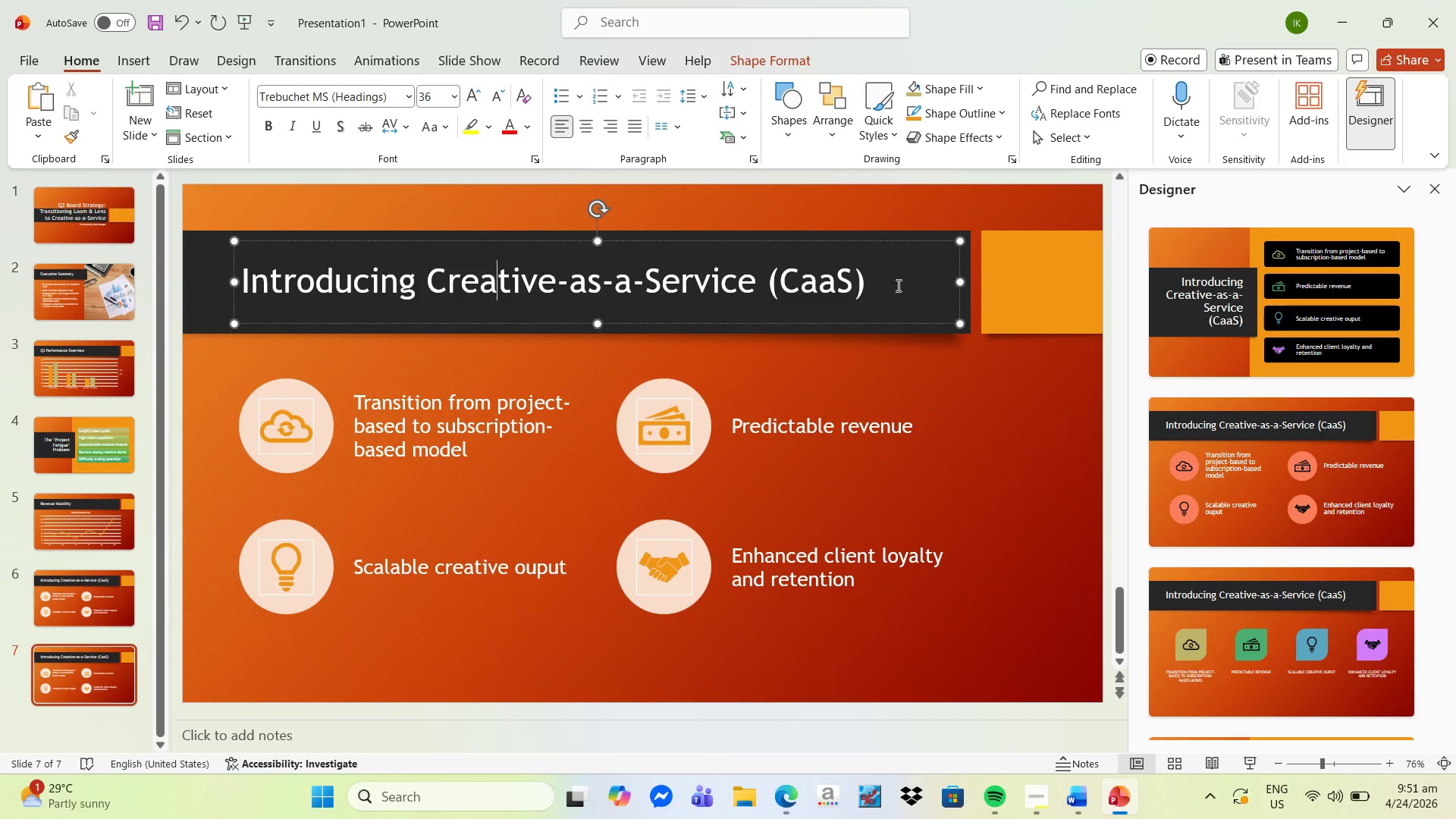 
left_click_drag(start_coordinate=[906, 284], to_coordinate=[279, 290])
 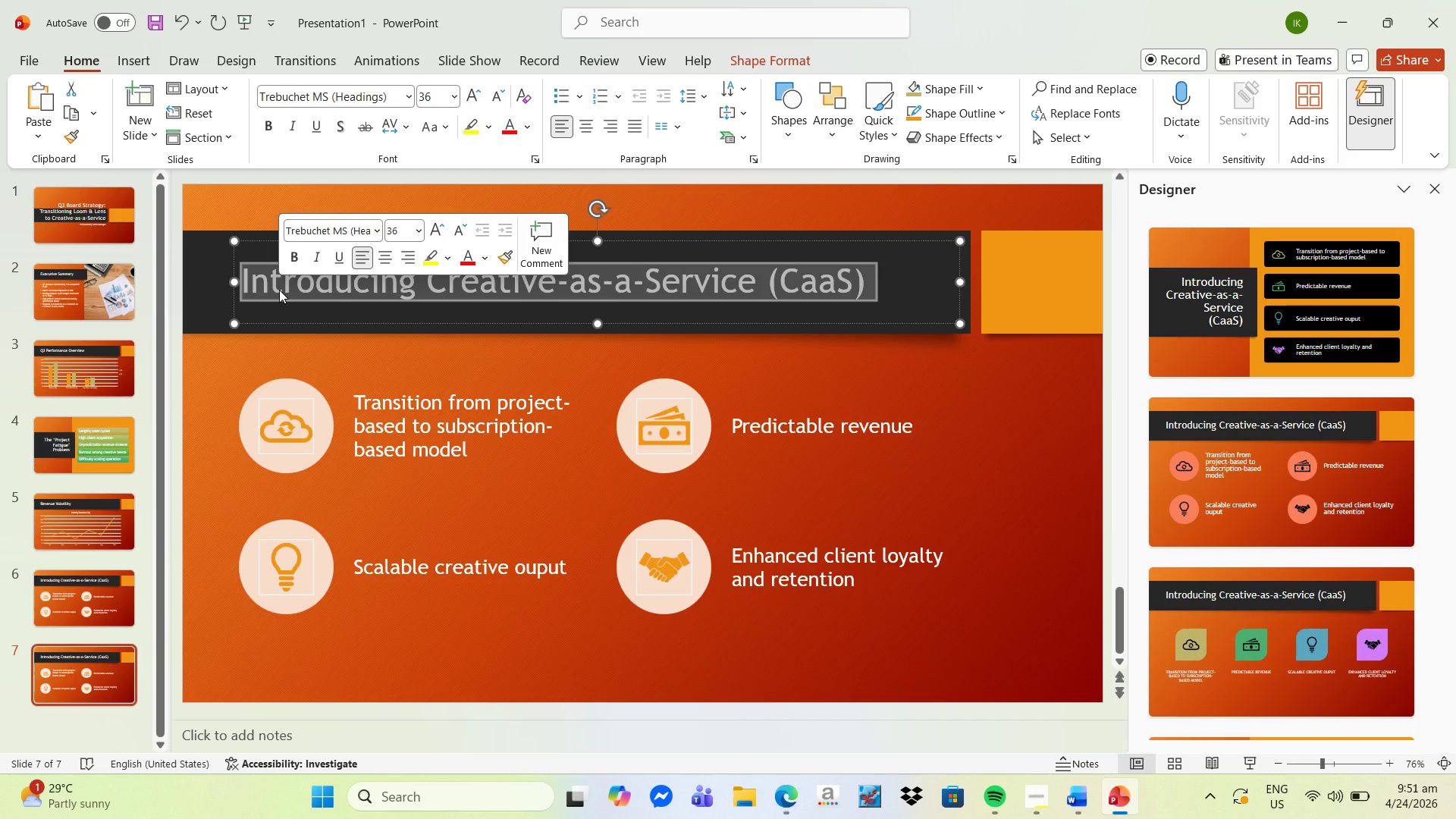 
type(Tiered Subscription Model)
 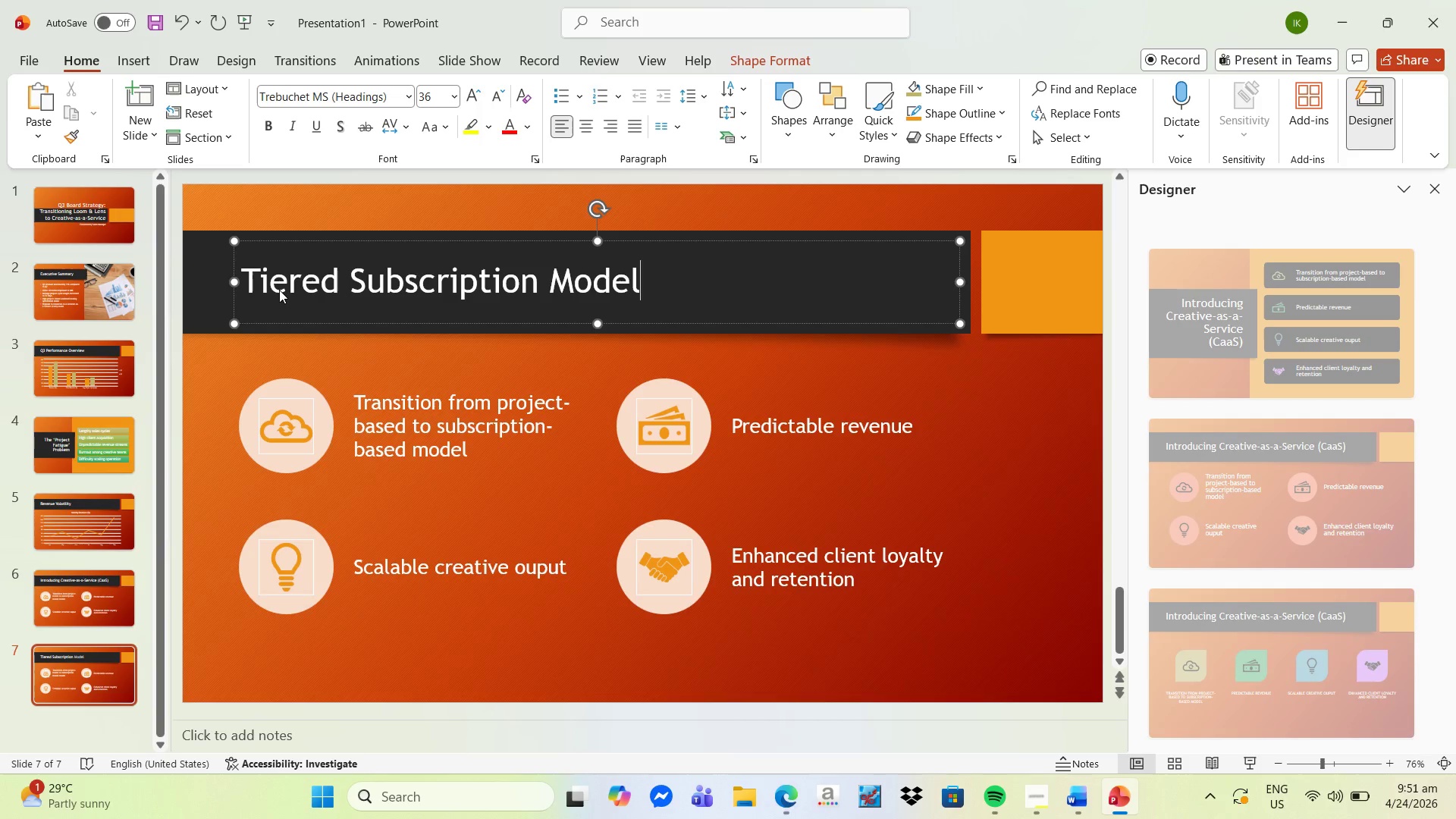 
left_click_drag(start_coordinate=[321, 423], to_coordinate=[326, 422])
 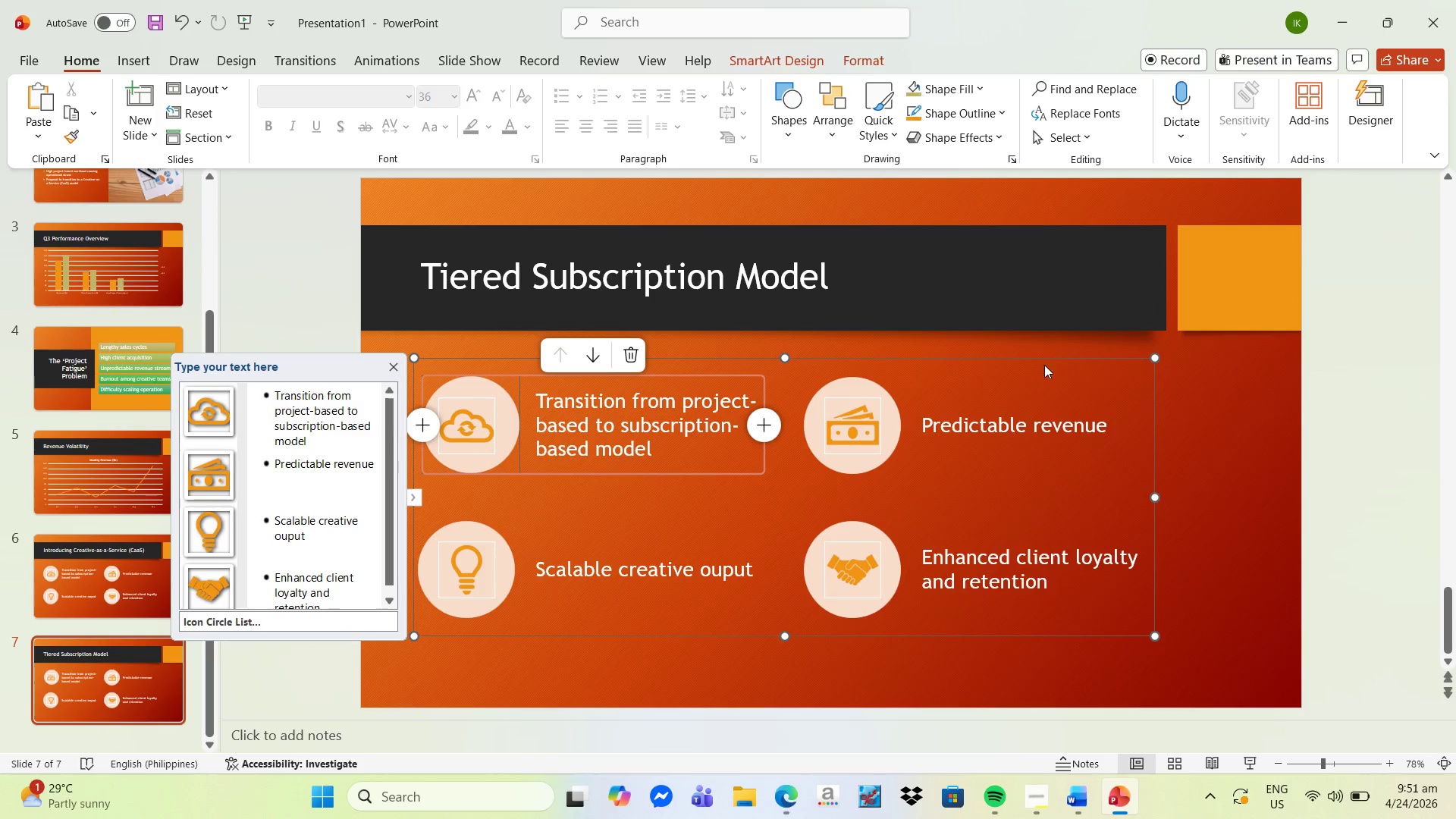 
right_click([1161, 355])
 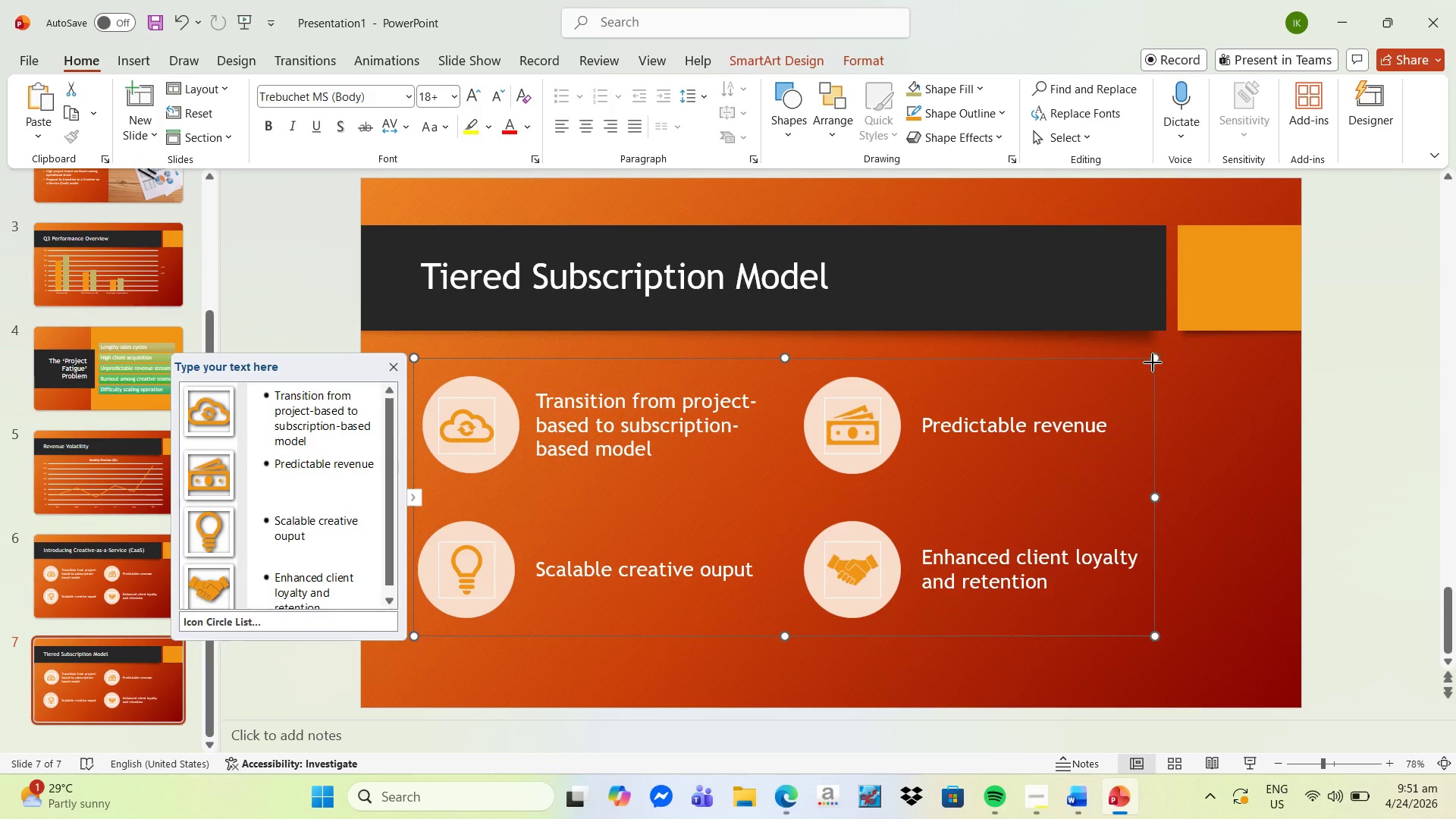 
right_click([1153, 362])
 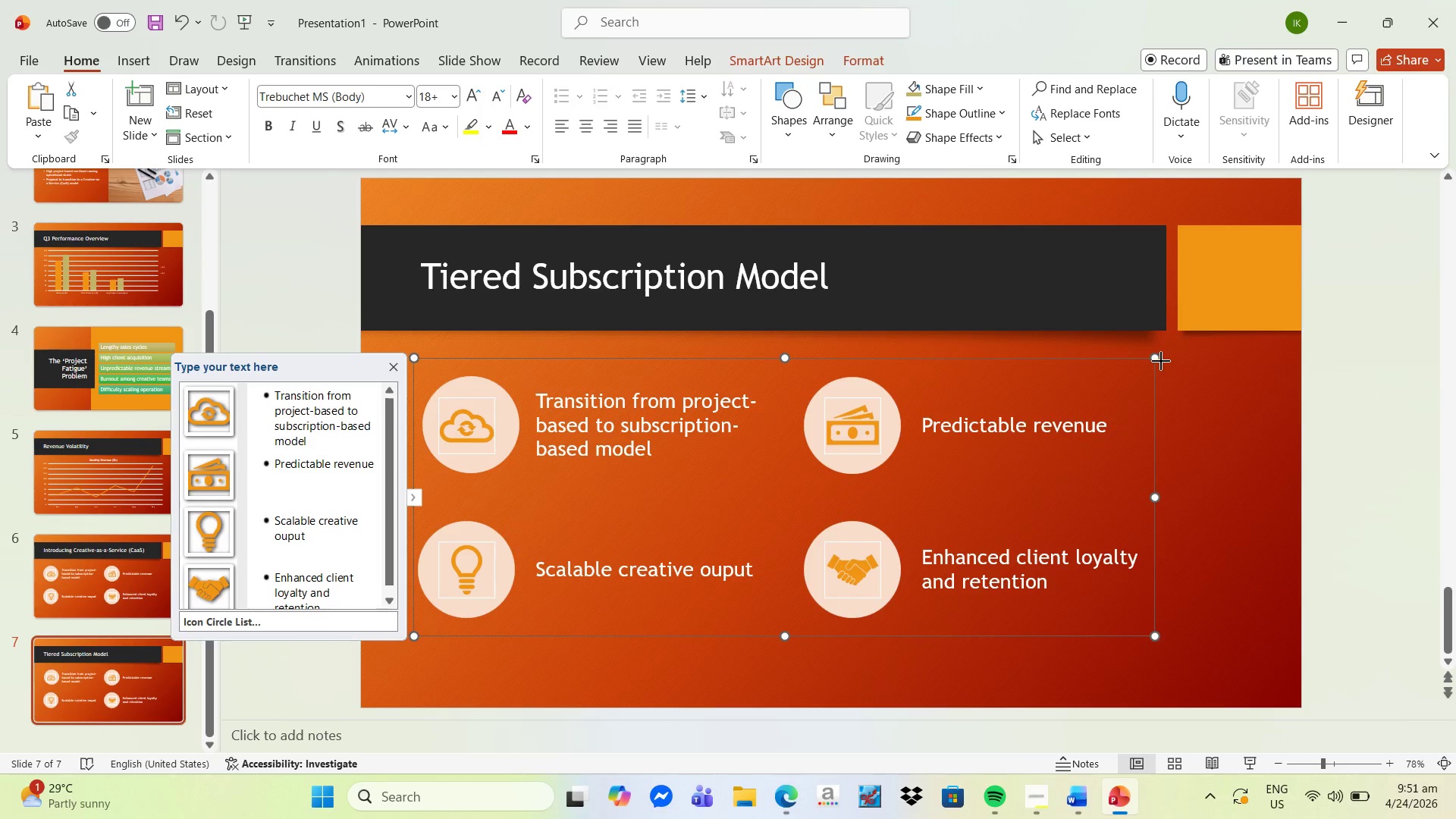 
left_click([1155, 357])
 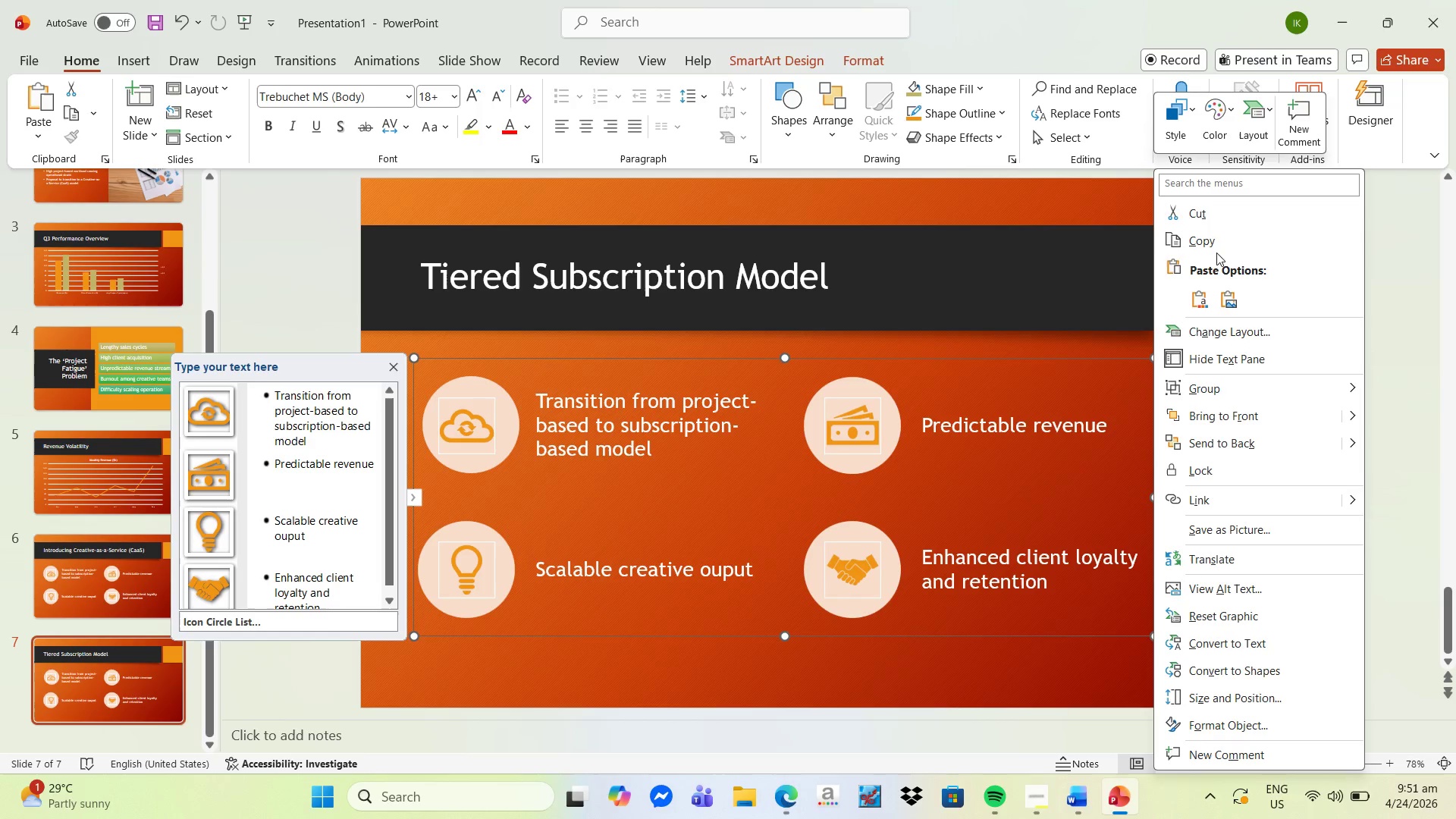 
left_click([1230, 217])
 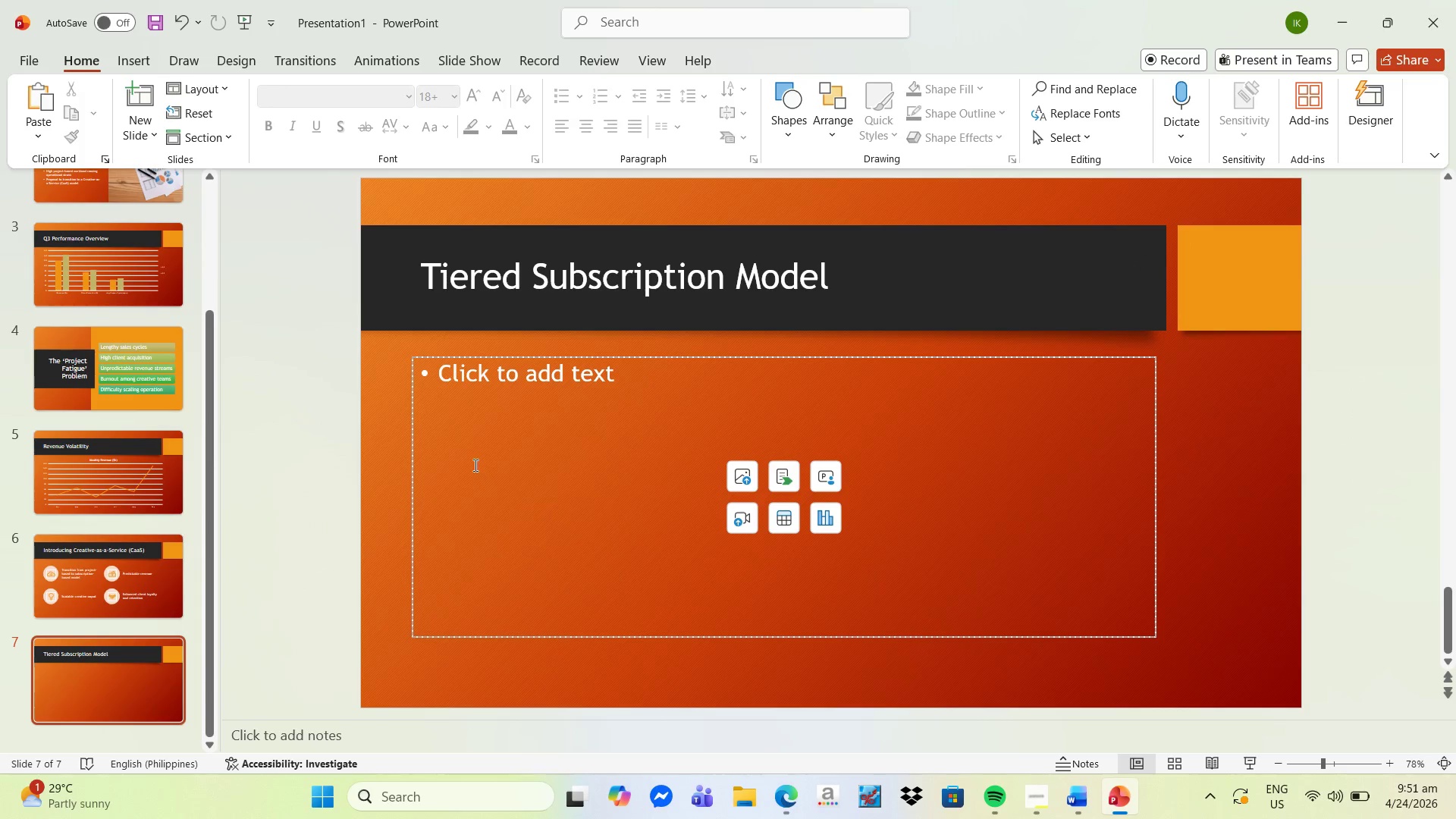 
left_click([522, 426])
 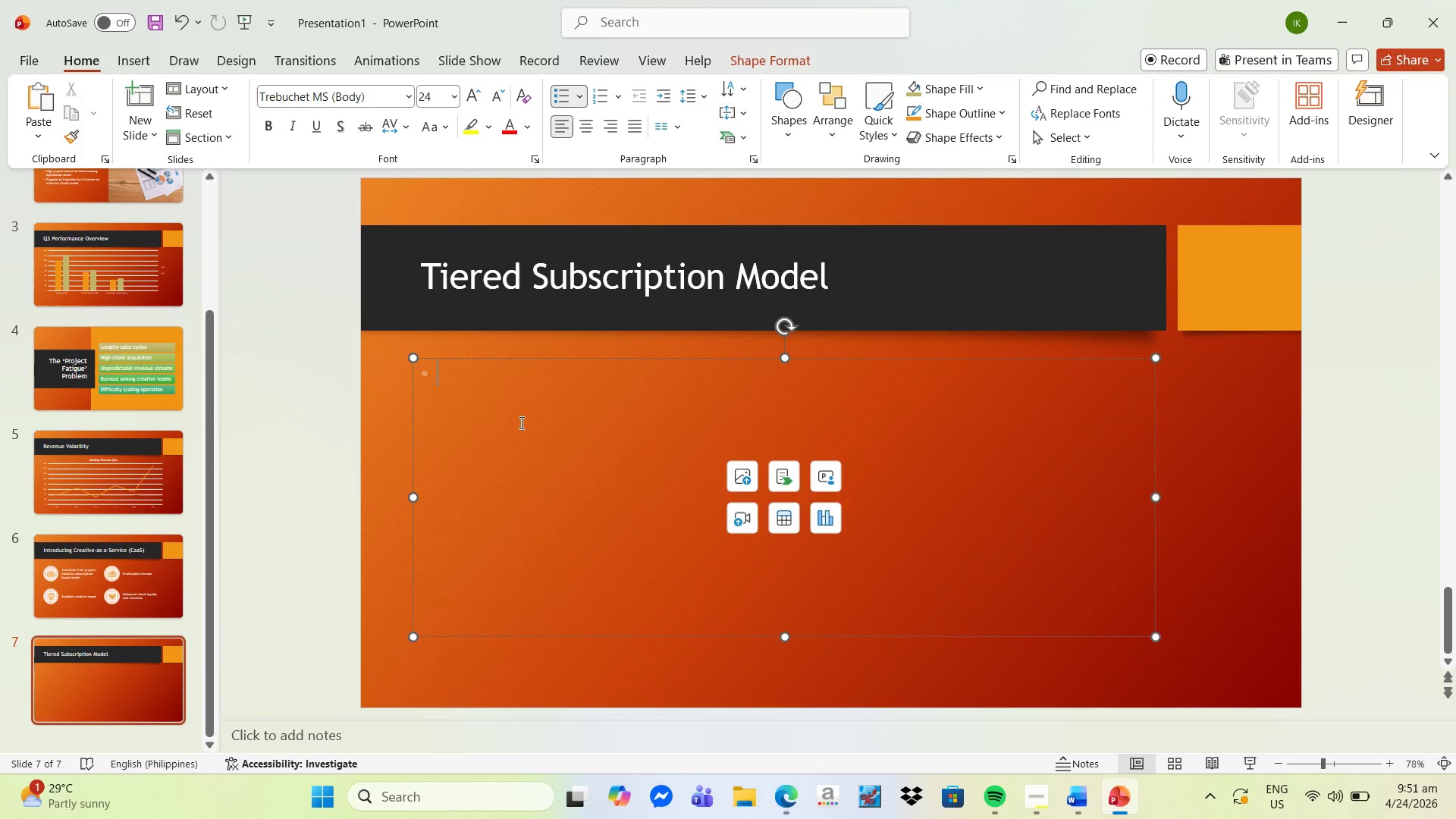 
type(basi)
key(Backspace)
key(Backspace)
key(Backspace)
key(Backspace)
type(b)
key(Backspace)
type(BASic )
key(Backspace)
key(Backspace)
key(Backspace)
key(Backspace)
key(Backspace)
type(asic: $5,000/month 0)
key(Backspace)
type(- 2 campaigns - small anufacturers)
 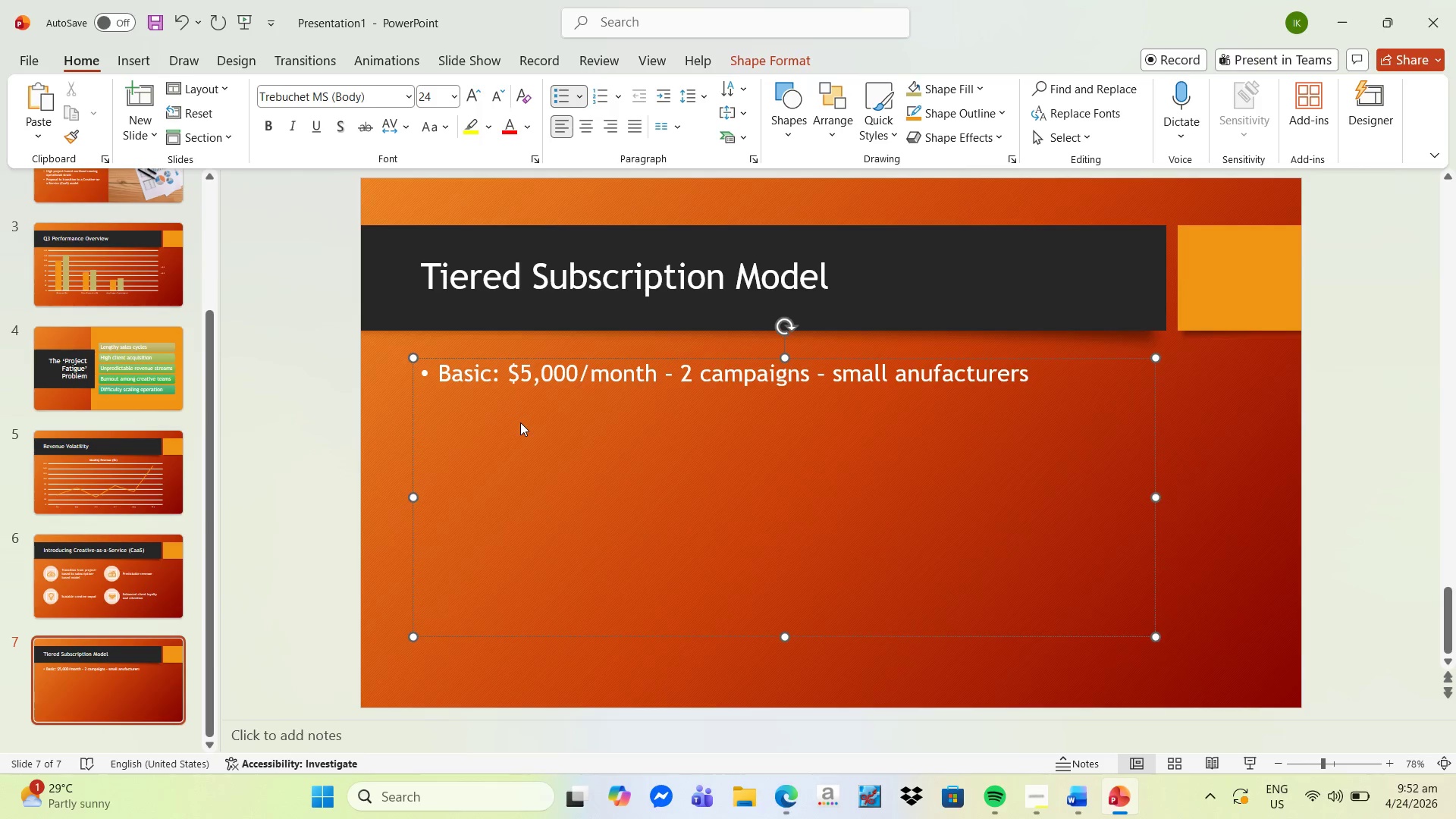 
scroll: coordinate [520, 422], scroll_direction: down, amount: 1.0
 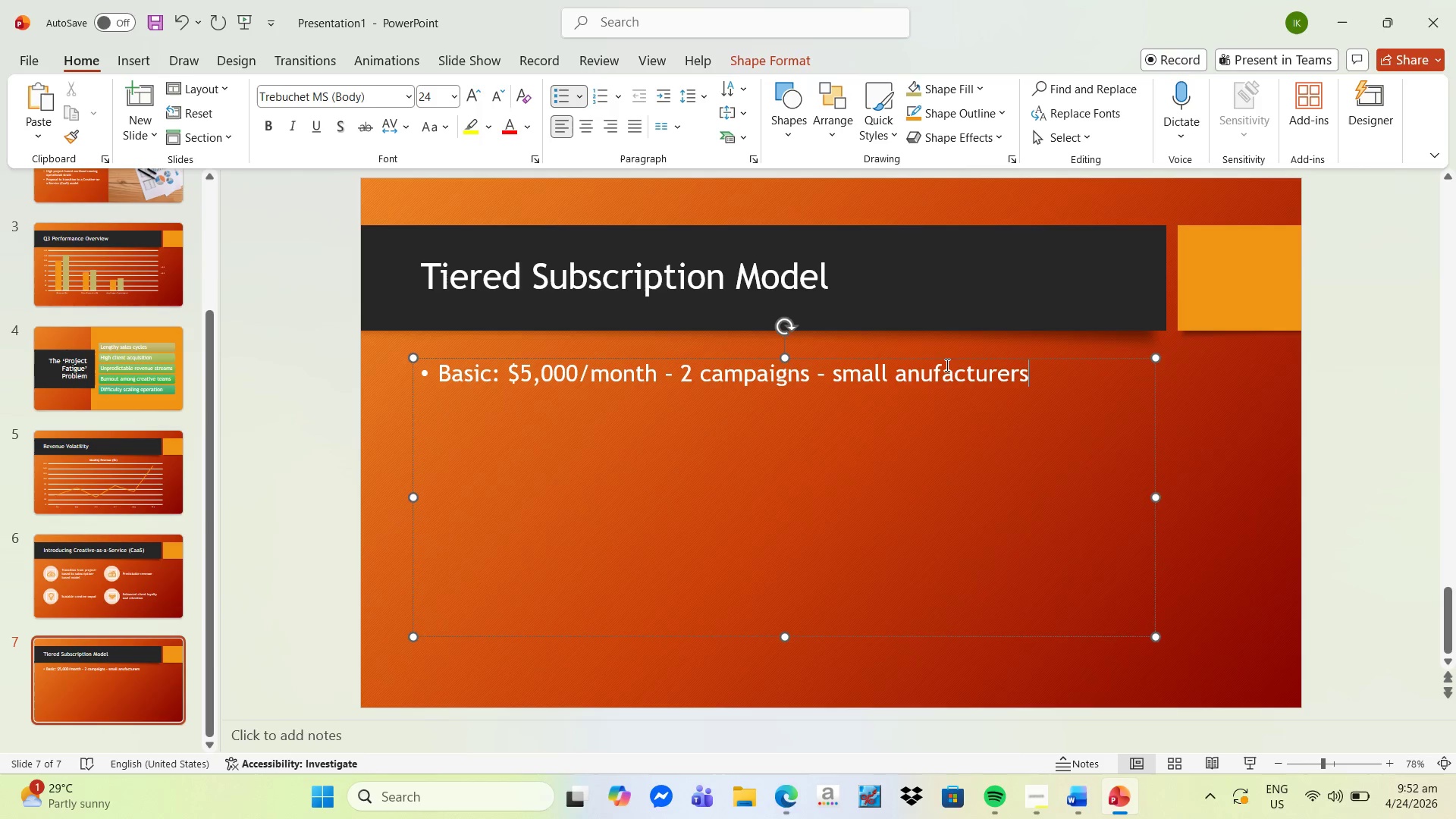 
left_click([911, 386])
 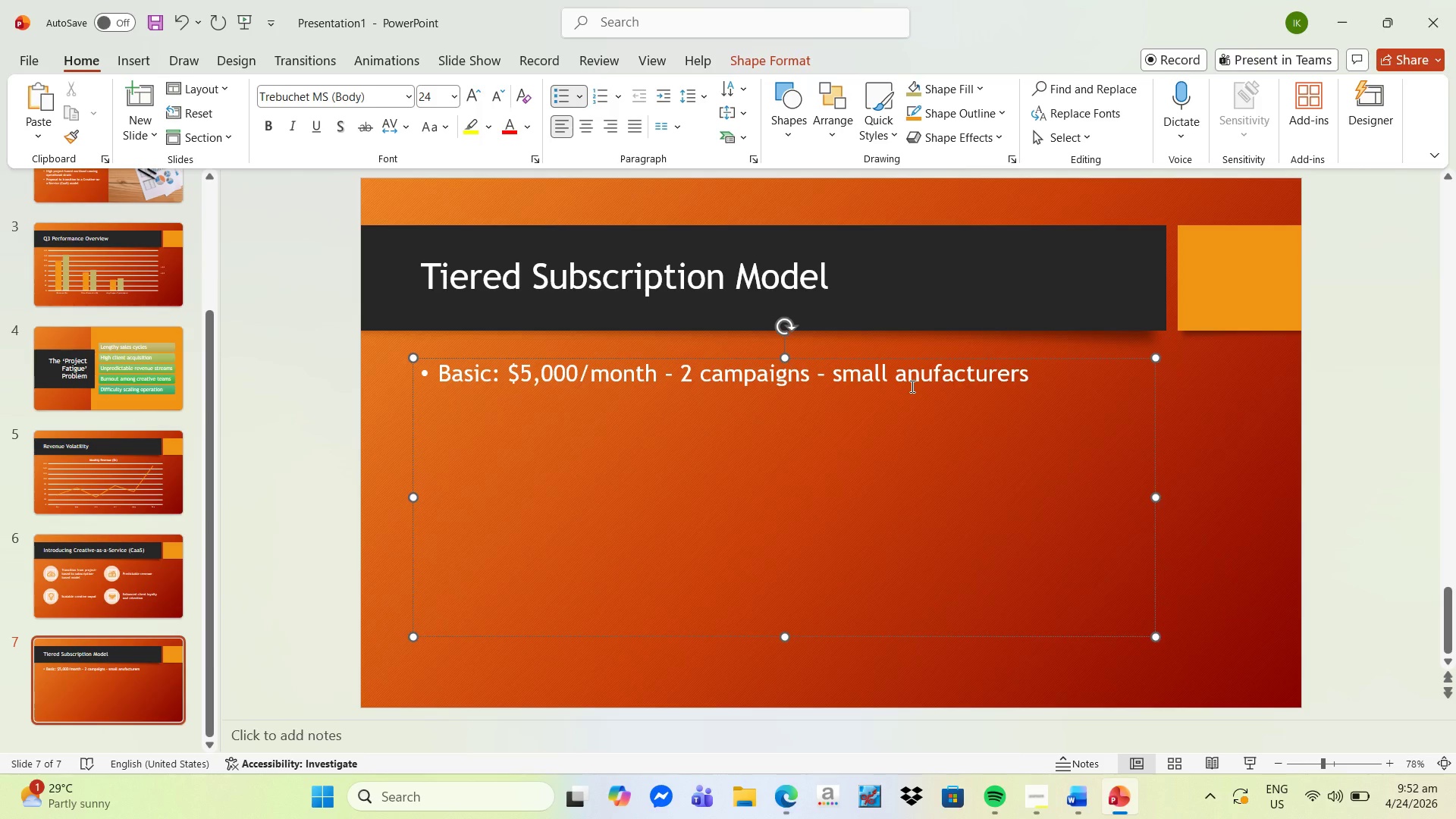 
key(ArrowLeft)
 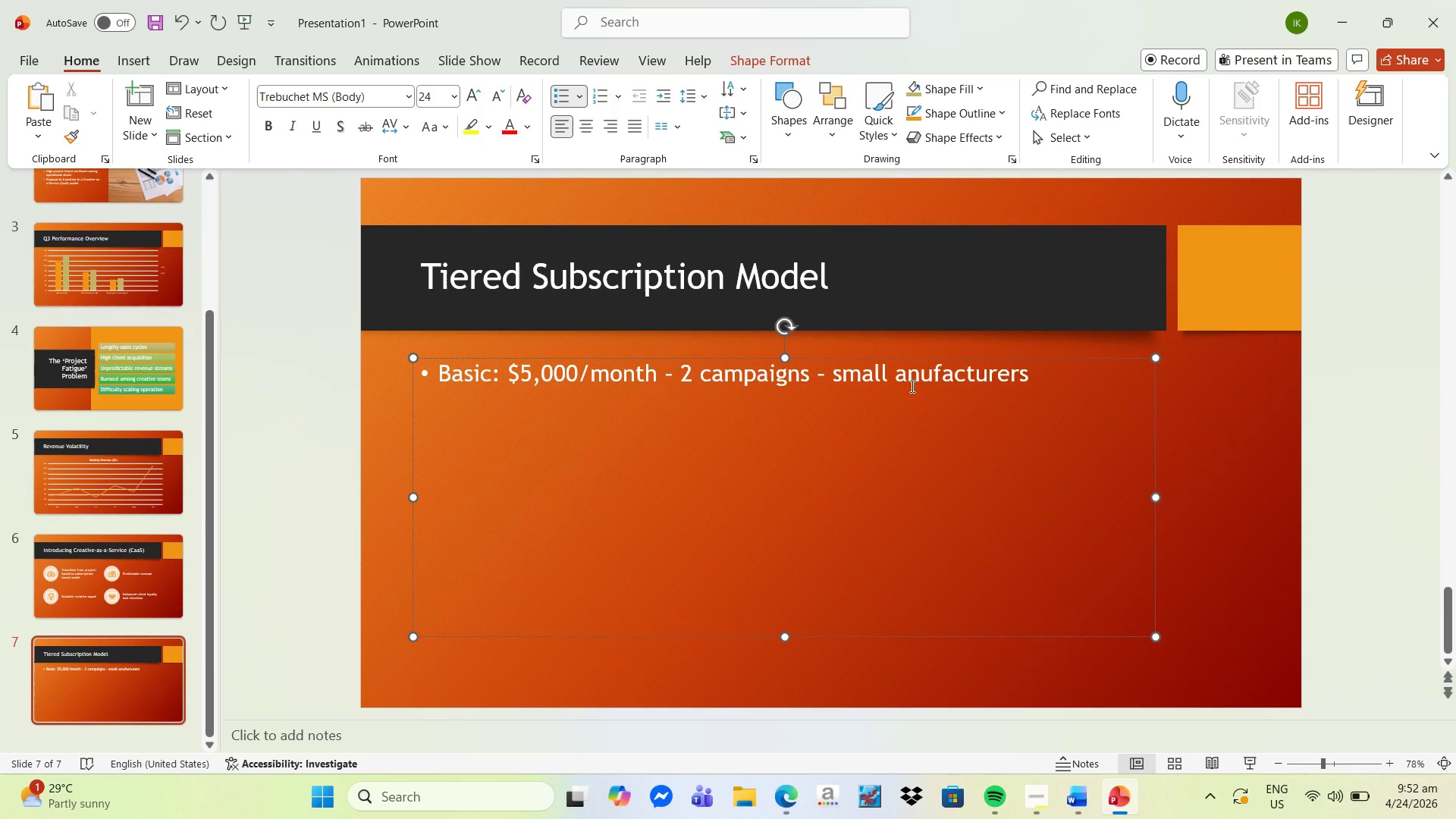 
key(M)
 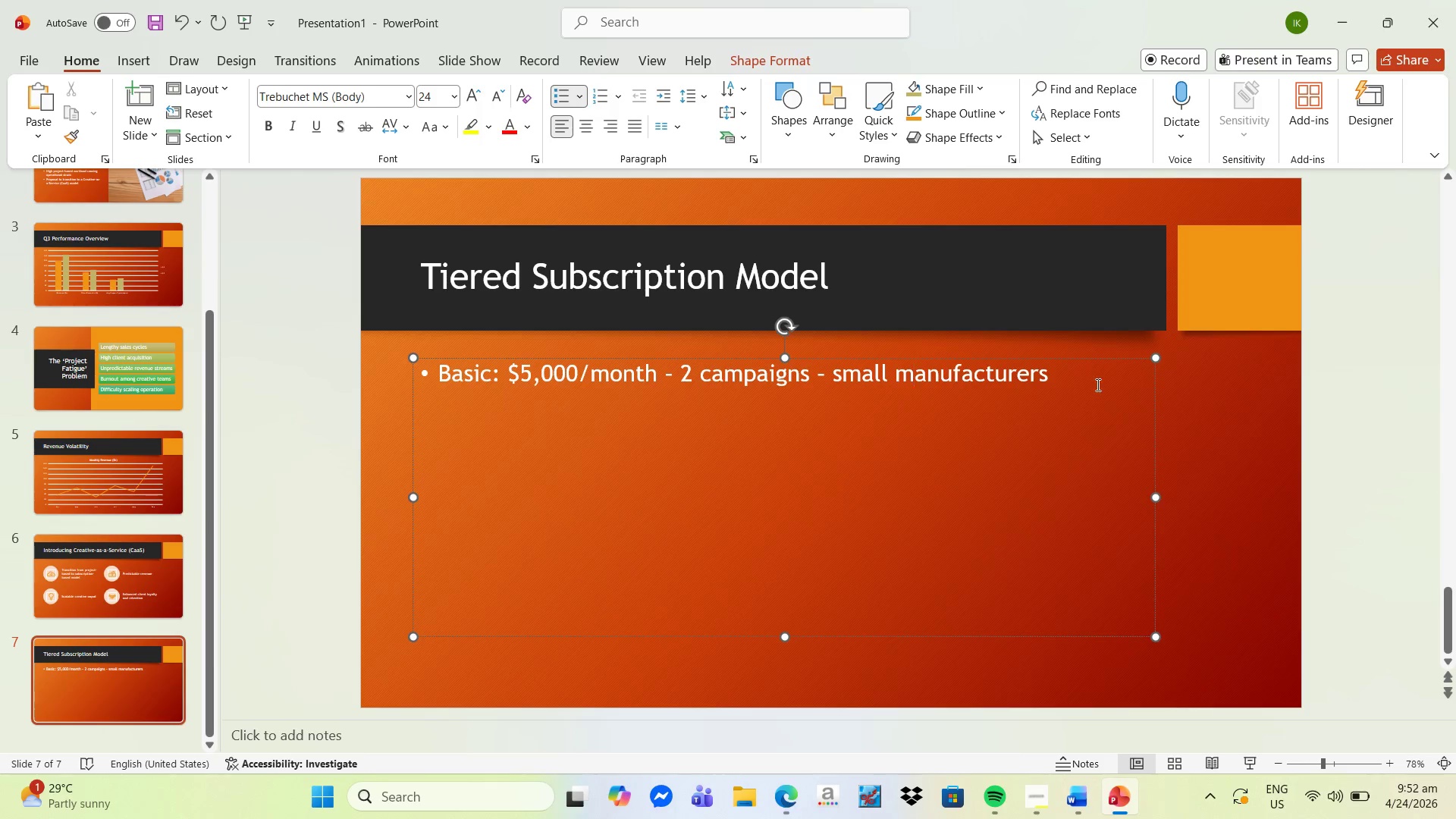 
key(Enter)
 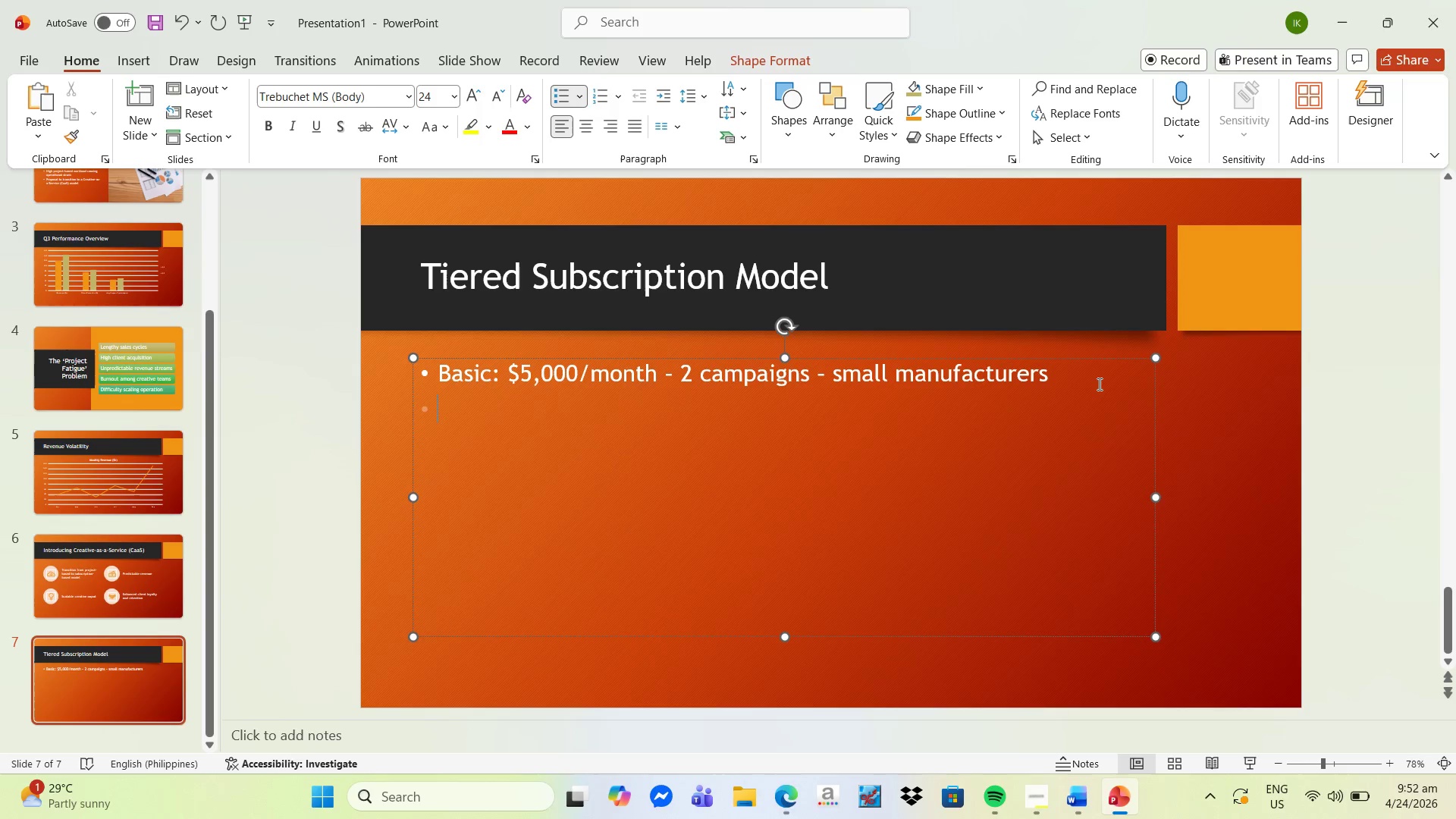 
type(sta)
key(Backspace)
key(Backspace)
key(Backspace)
type(Stanar)
key(Backspace)
key(Backspace)
type(dard:$10,000/month - 5 a)
key(Backspace)
type(campaigns + analytcs)
key(Backspace)
key(Backspace)
type(is - Mis-size heritage brands)
 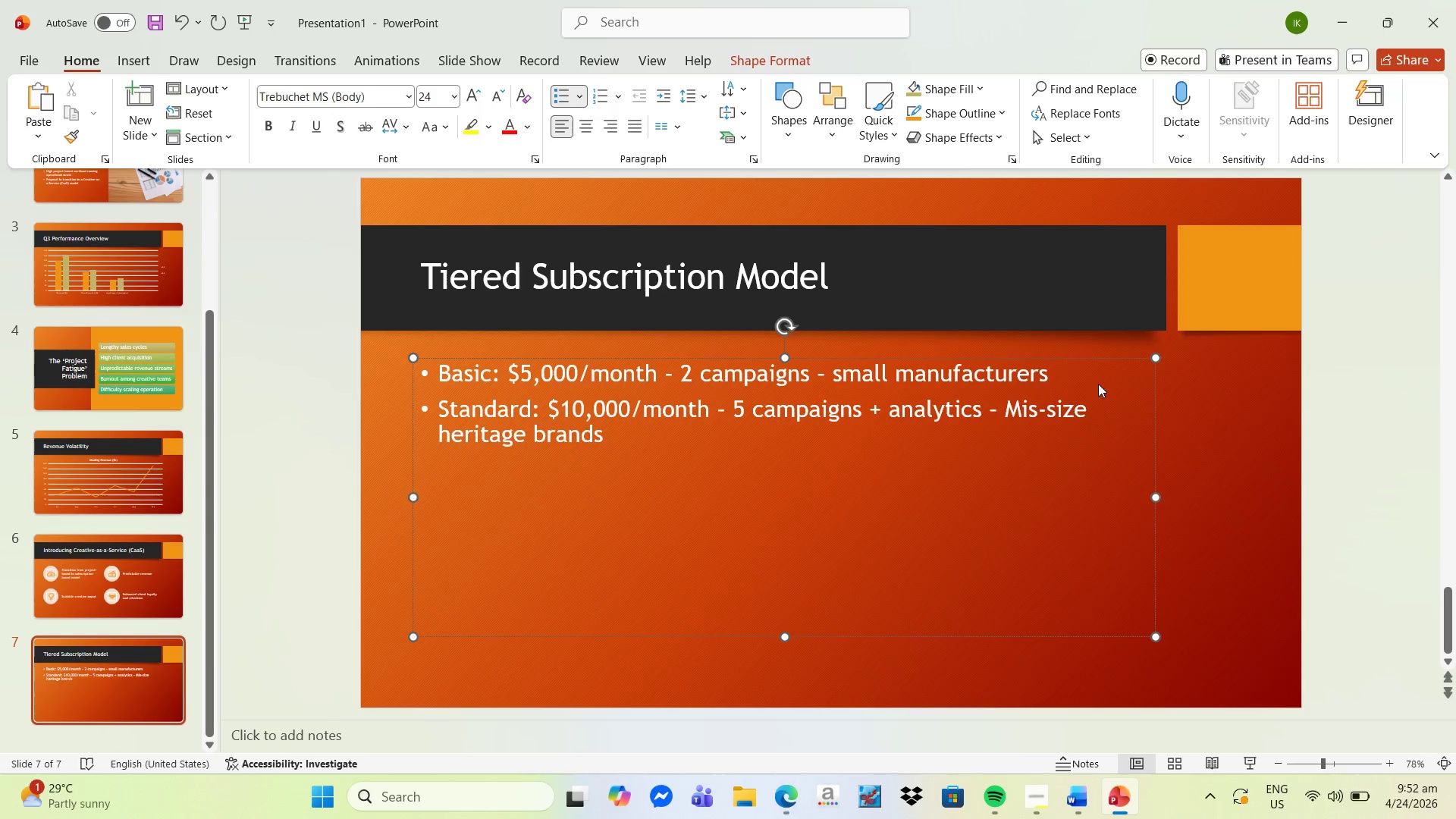 
left_click([839, 375])
 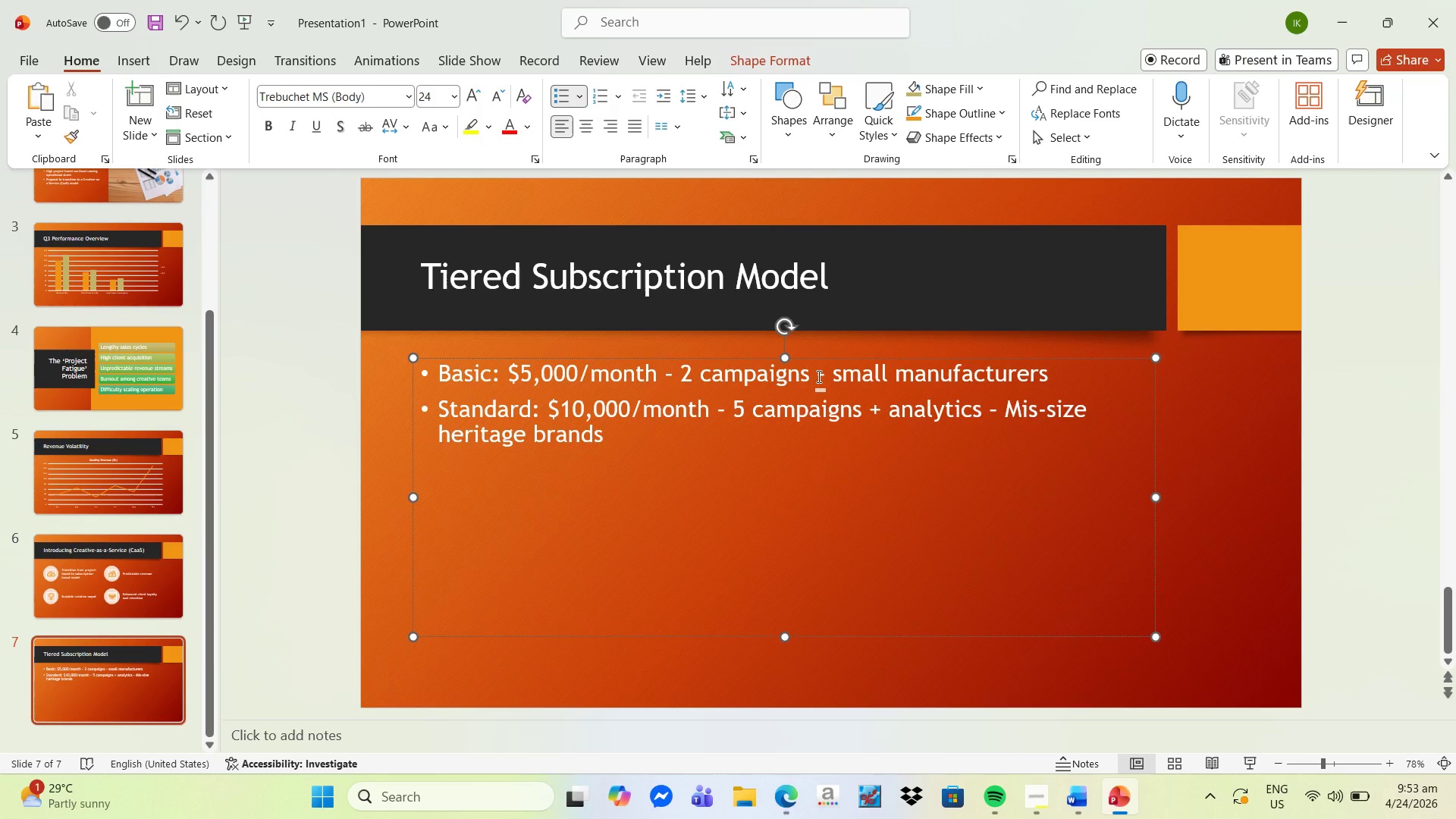 
key(Backspace)
 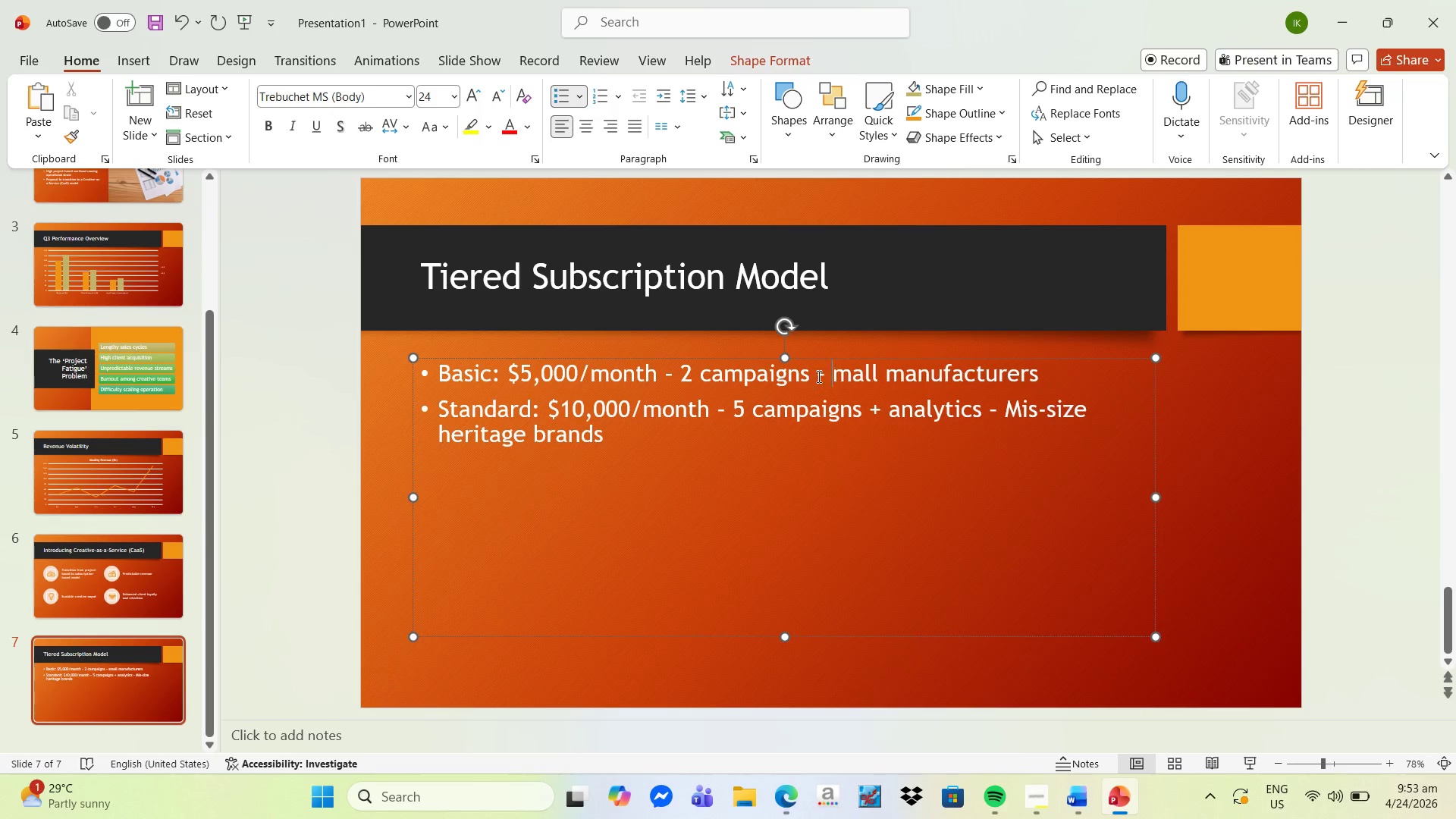 
key(Shift+ShiftLeft)
 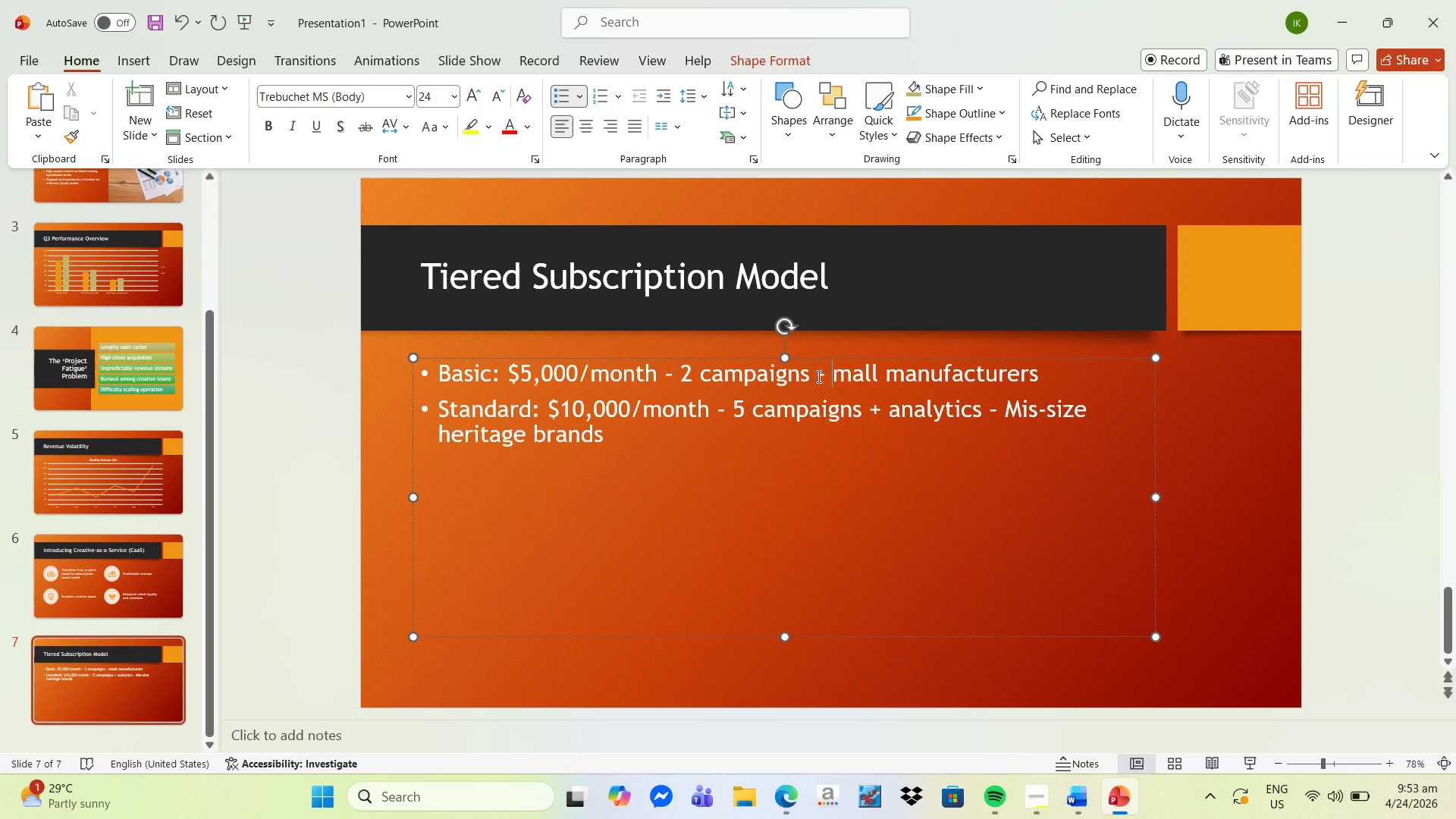 
key(Shift+S)
 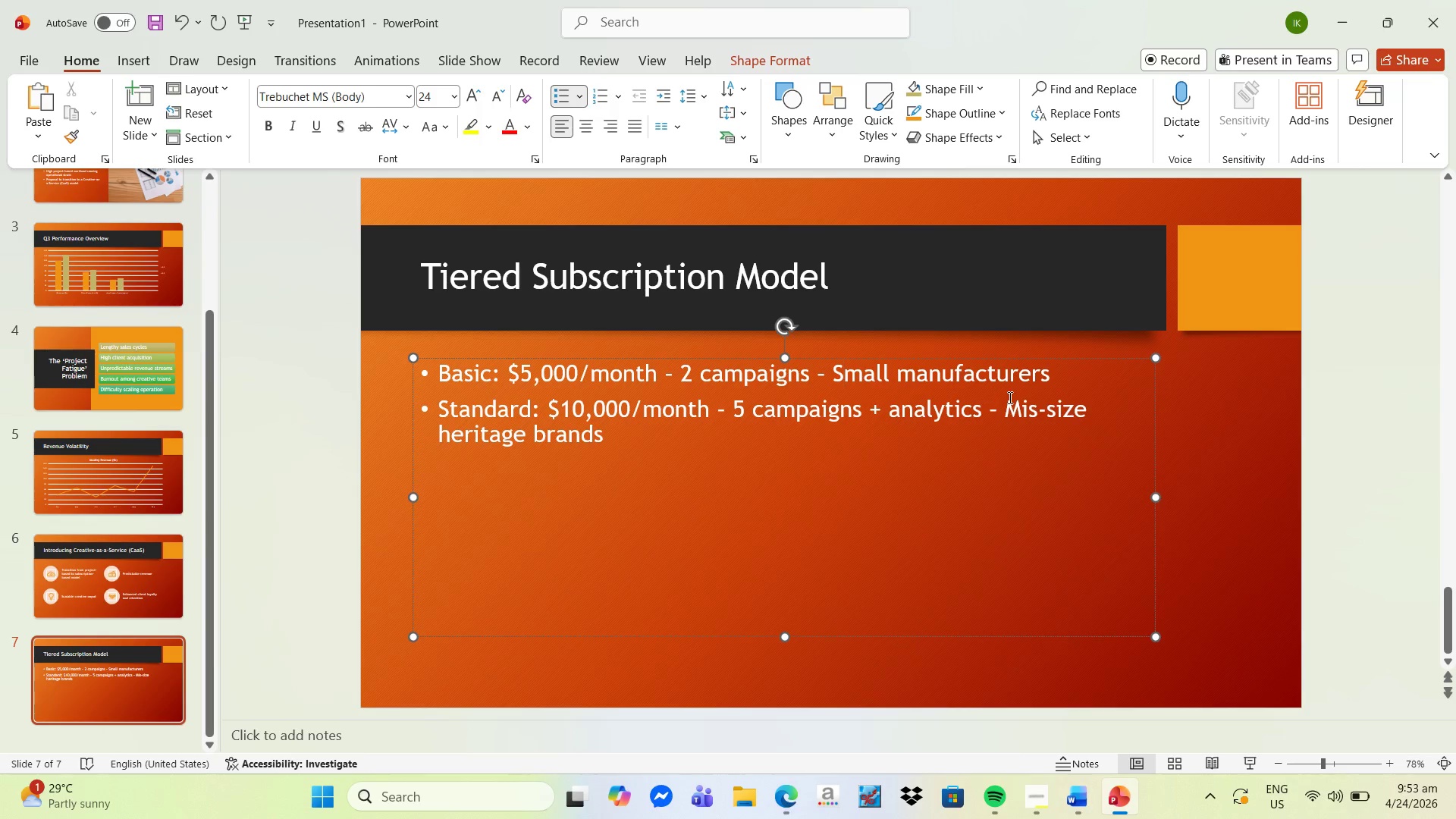 
left_click([1037, 407])
 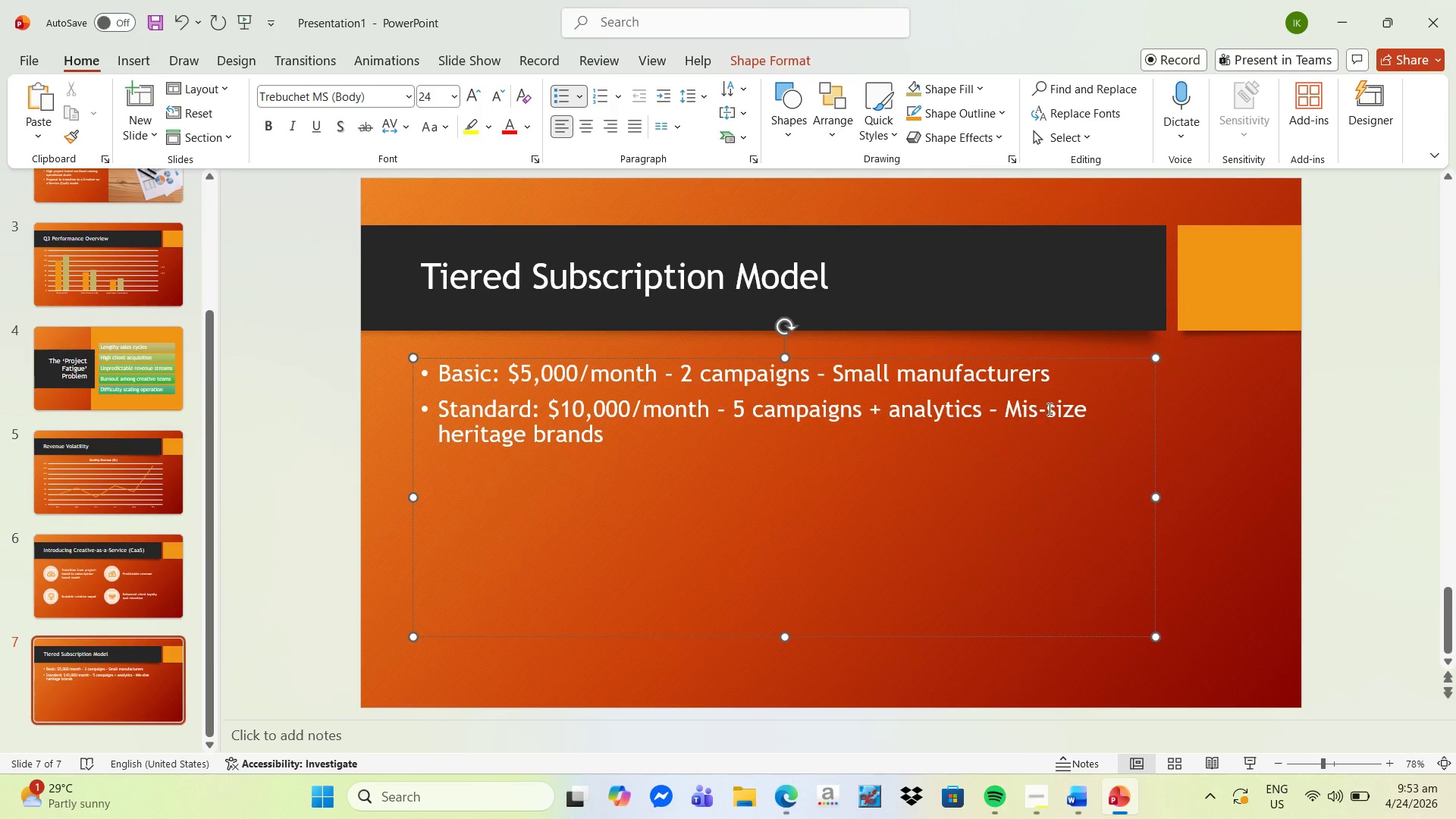 
key(Backspace)
 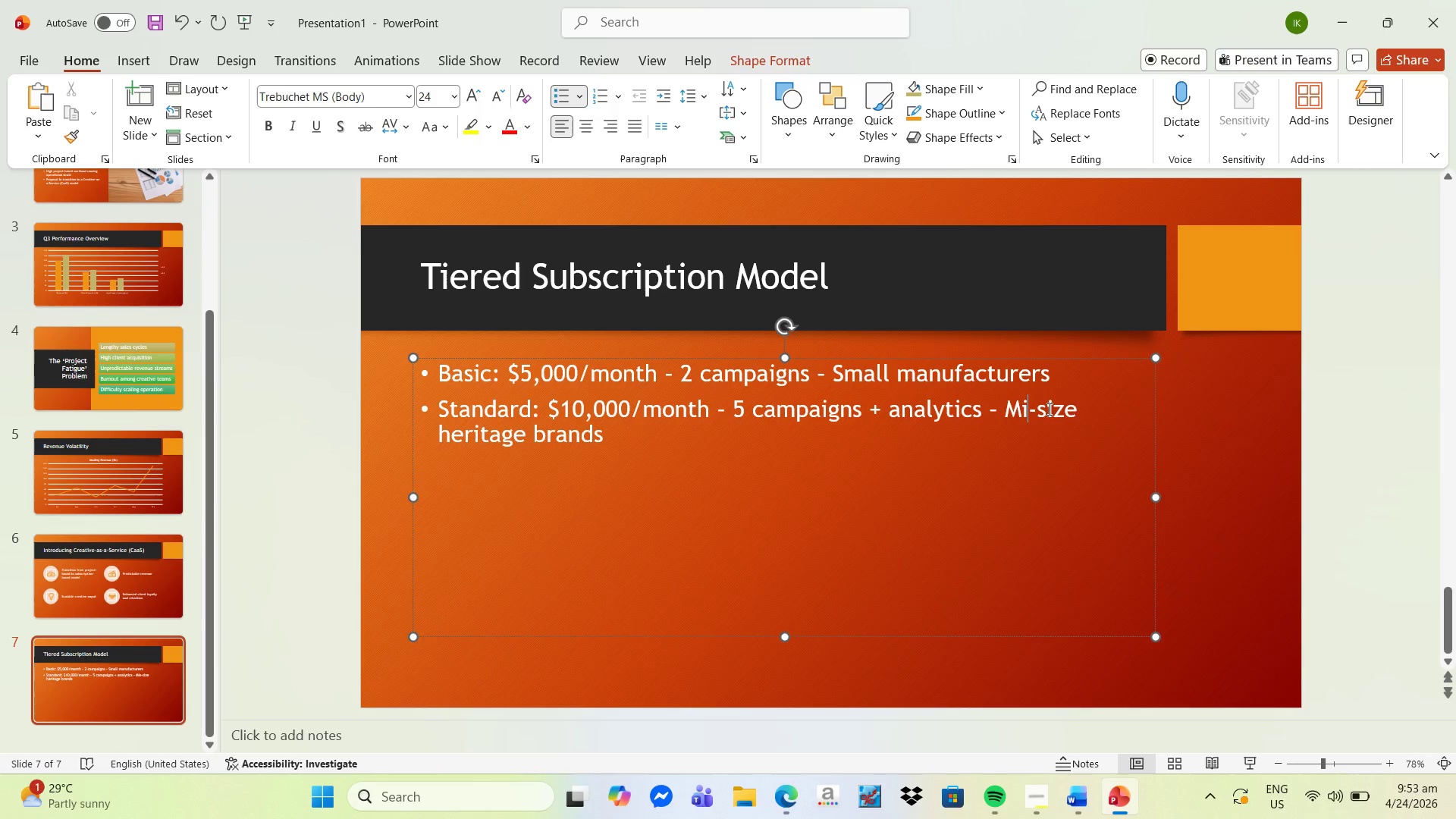 
key(F)
 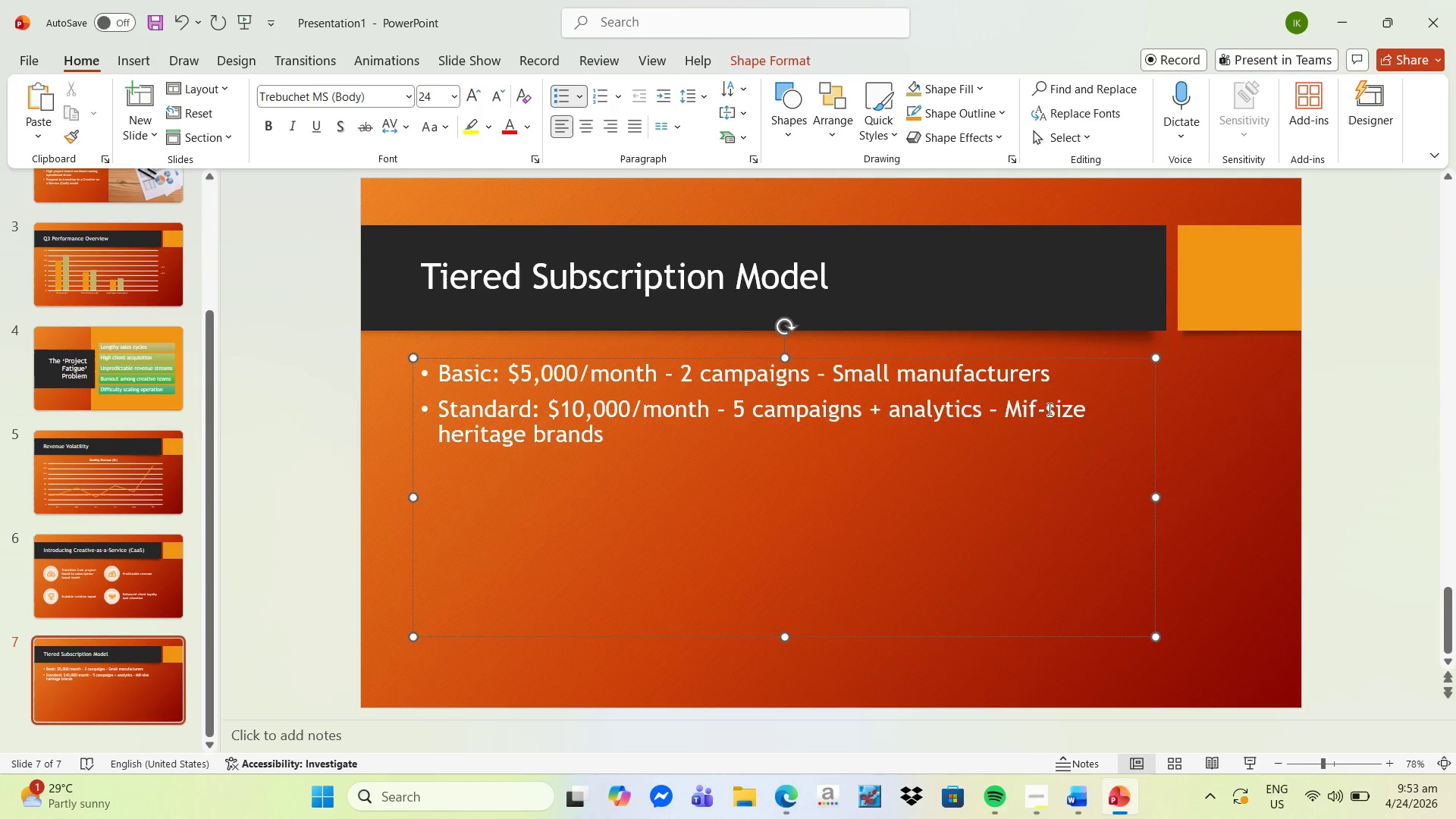 
key(Backspace)
 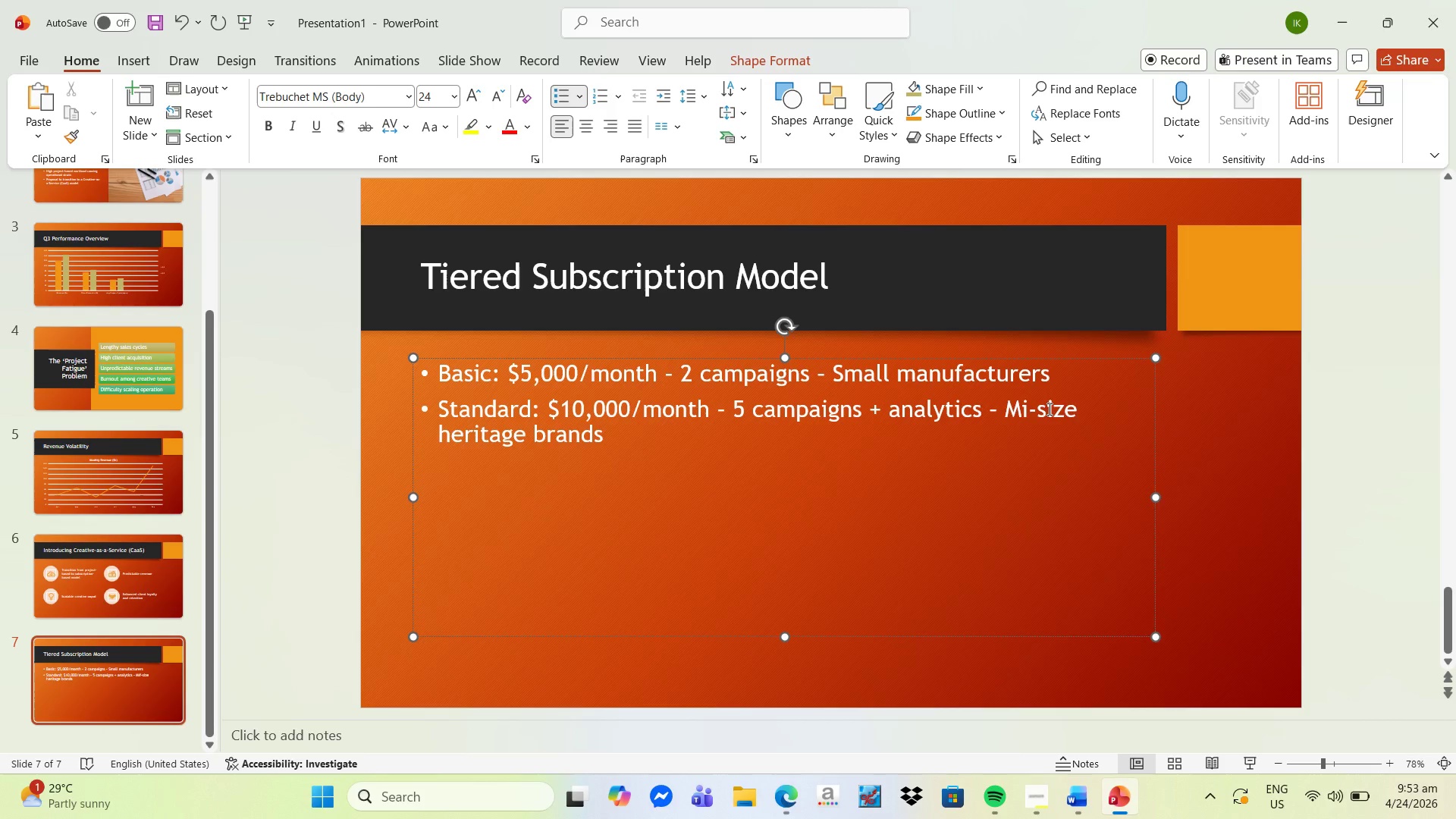 
key(D)
 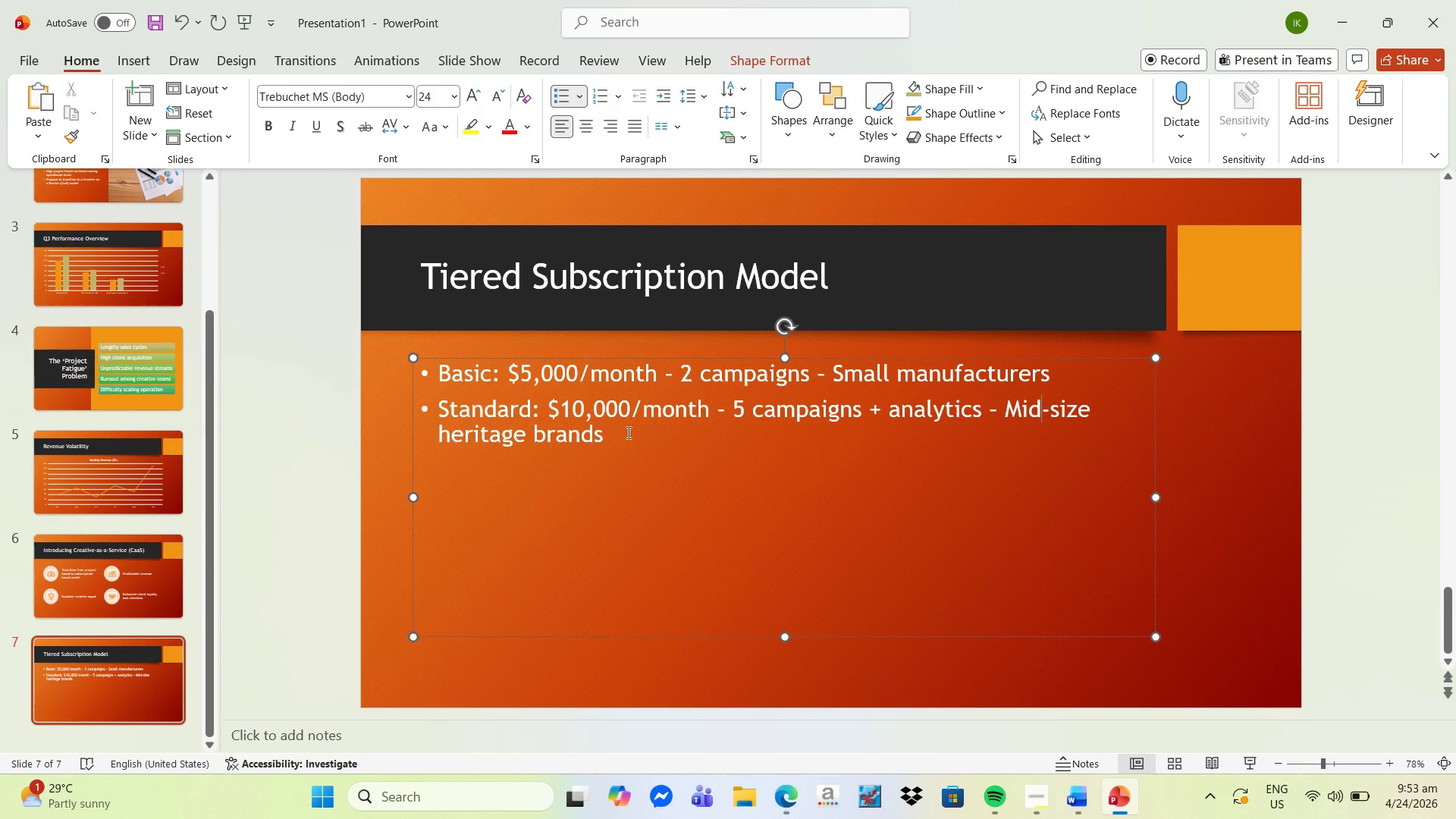 
left_click([622, 440])
 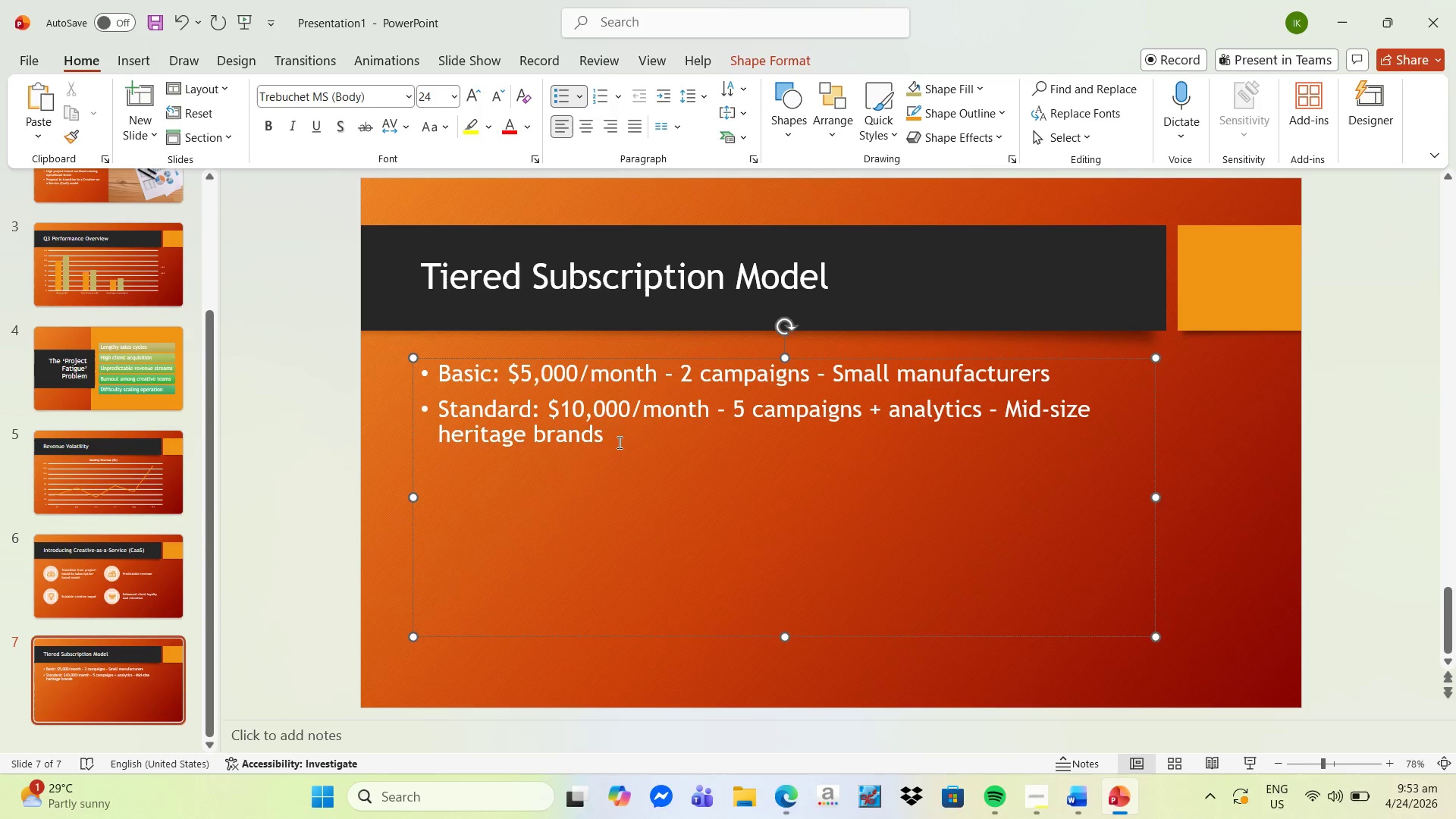 
key(Enter)
 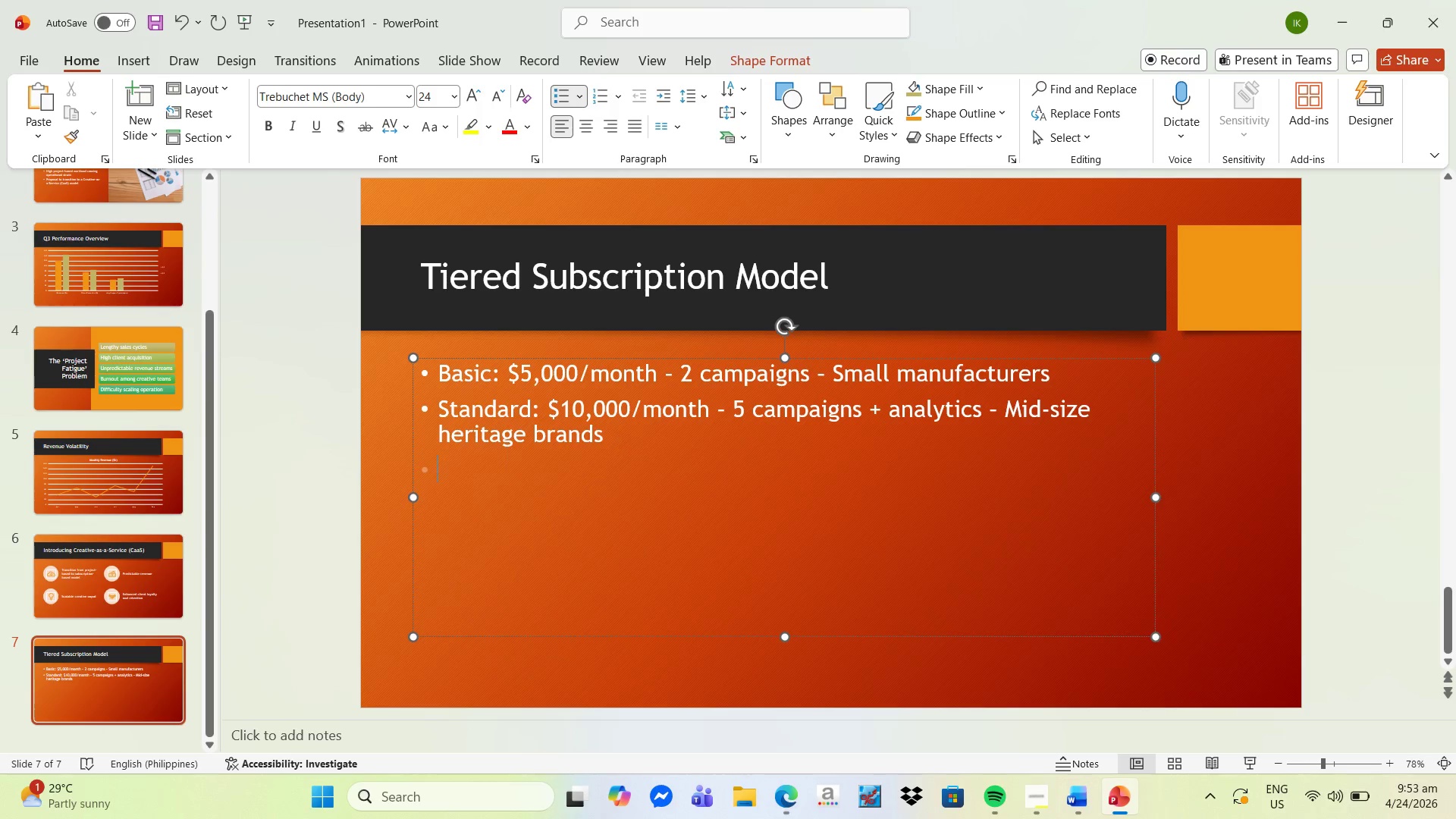 
type(Premium: $20,000/month - Unlimited campaigns )
 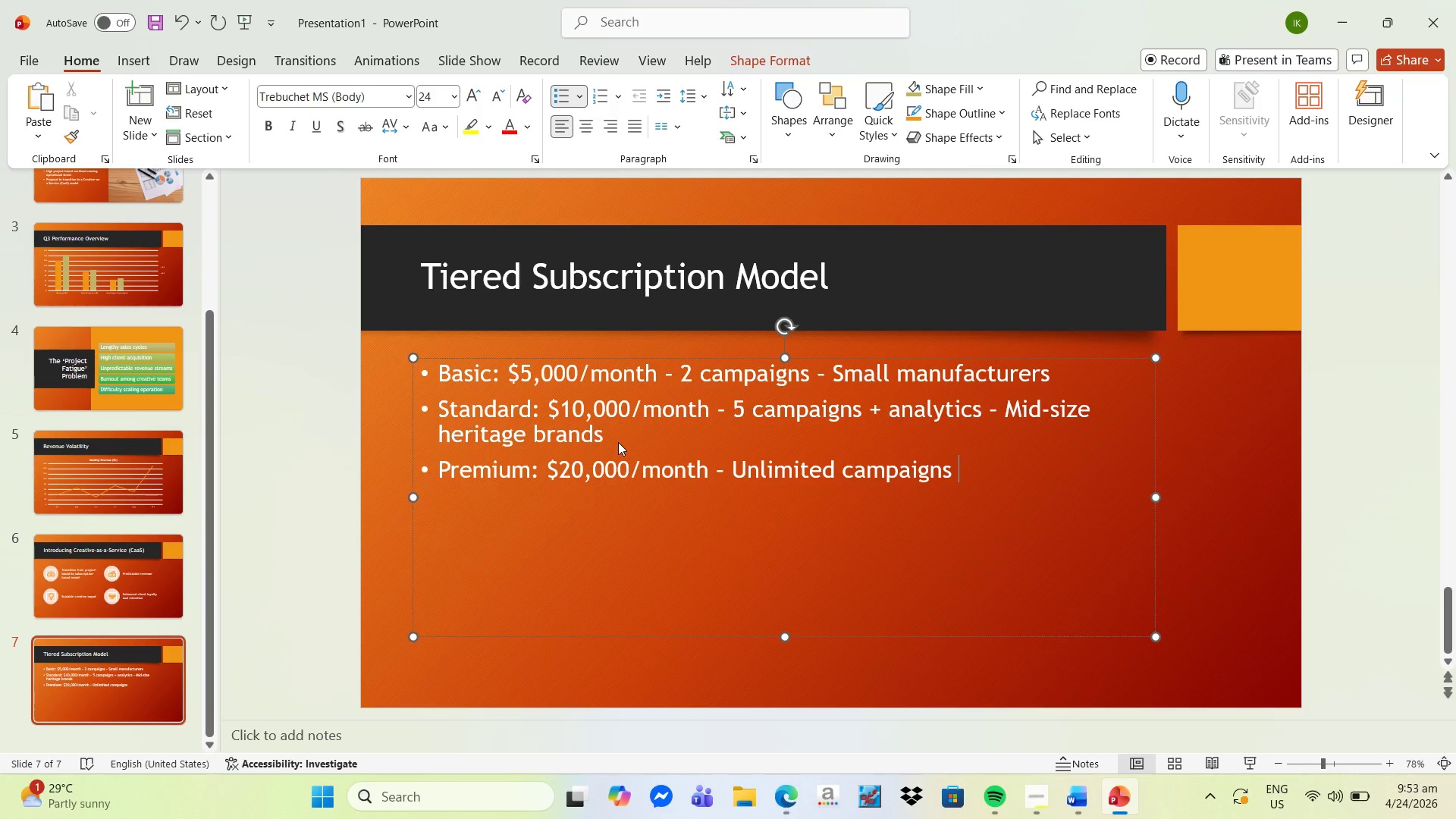 
type(+ strategy - LArge et)
key(Backspace)
type(nterprises)
 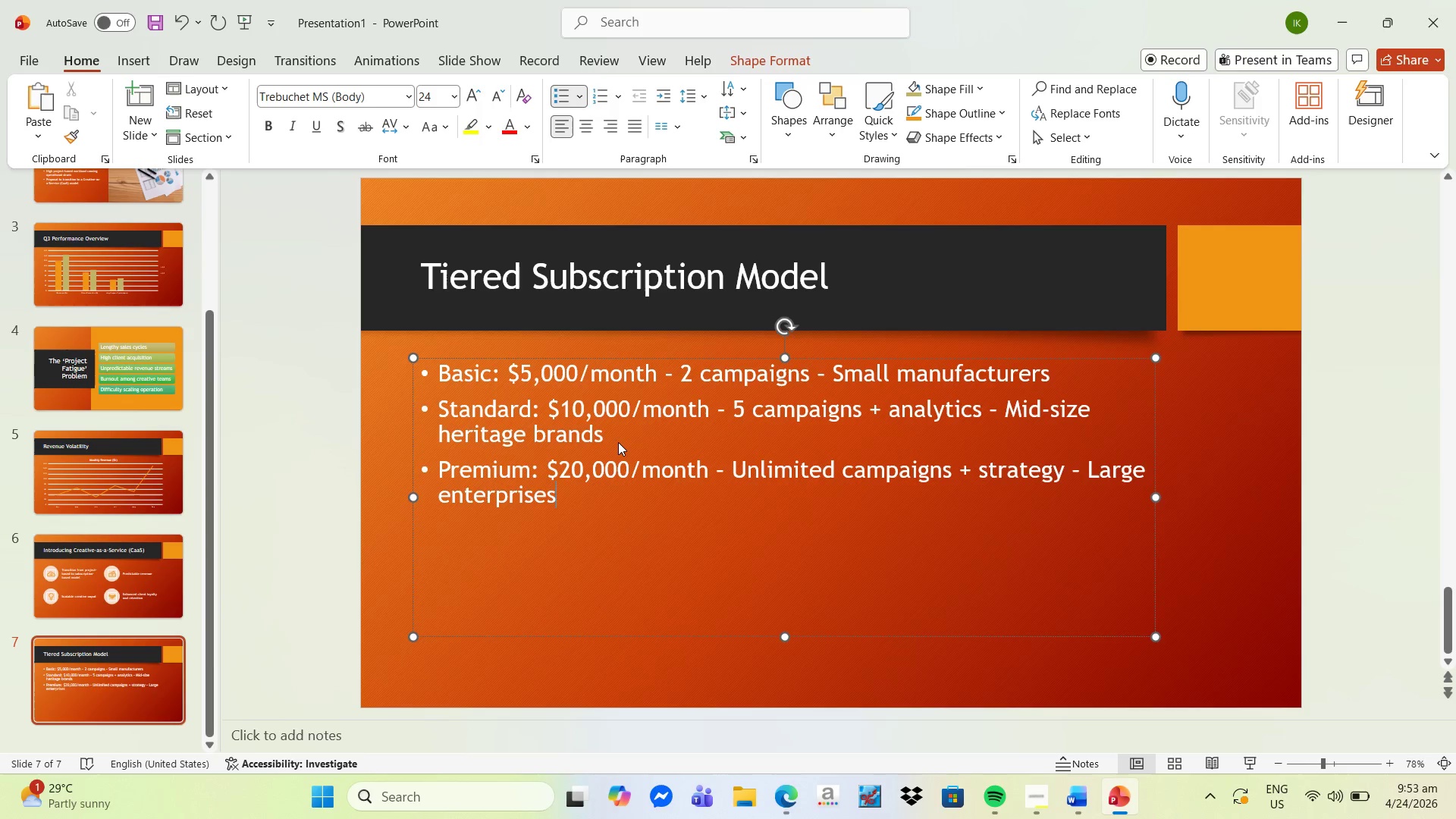 
wait(8.59)
 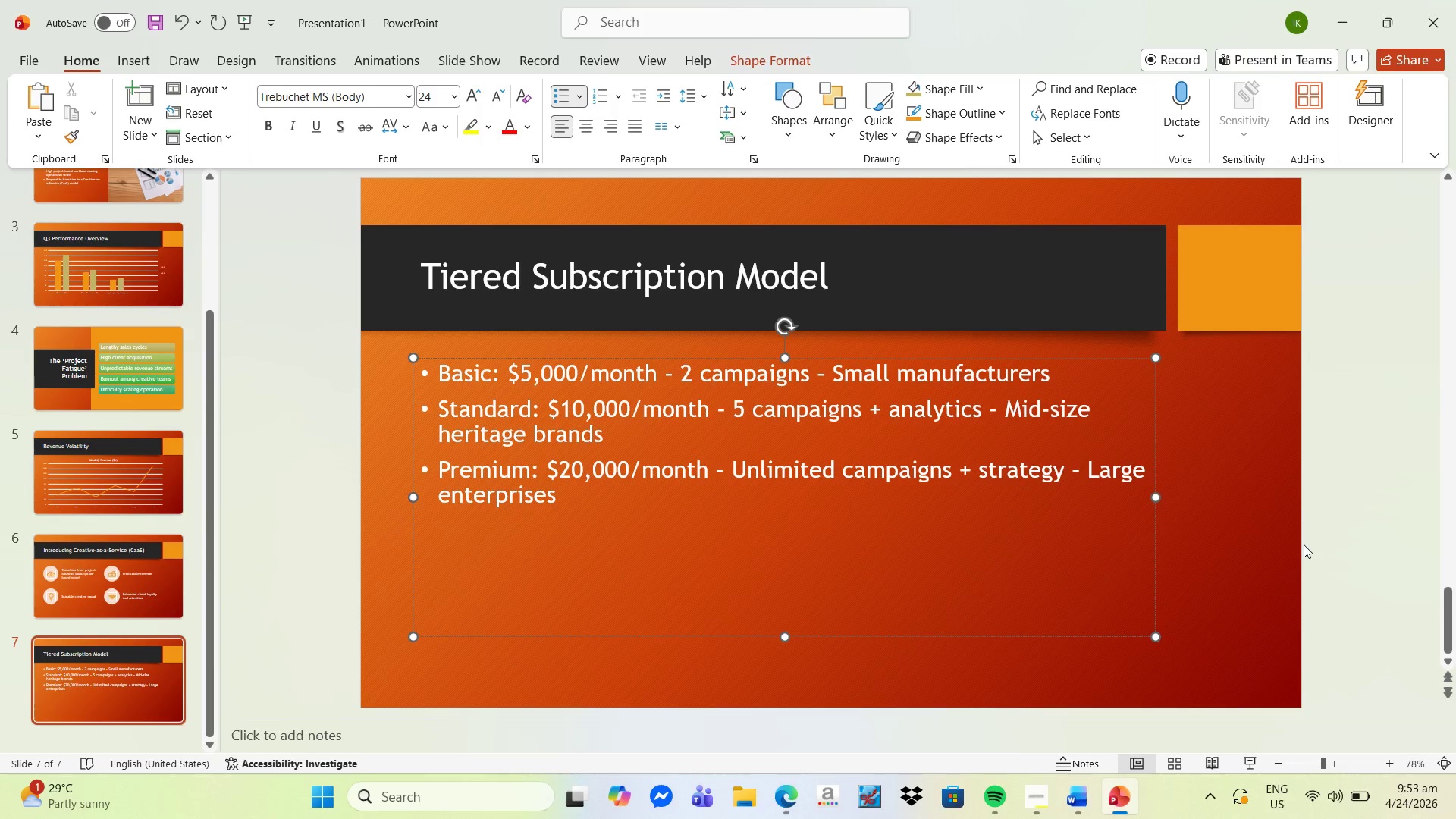 
left_click([1382, 127])
 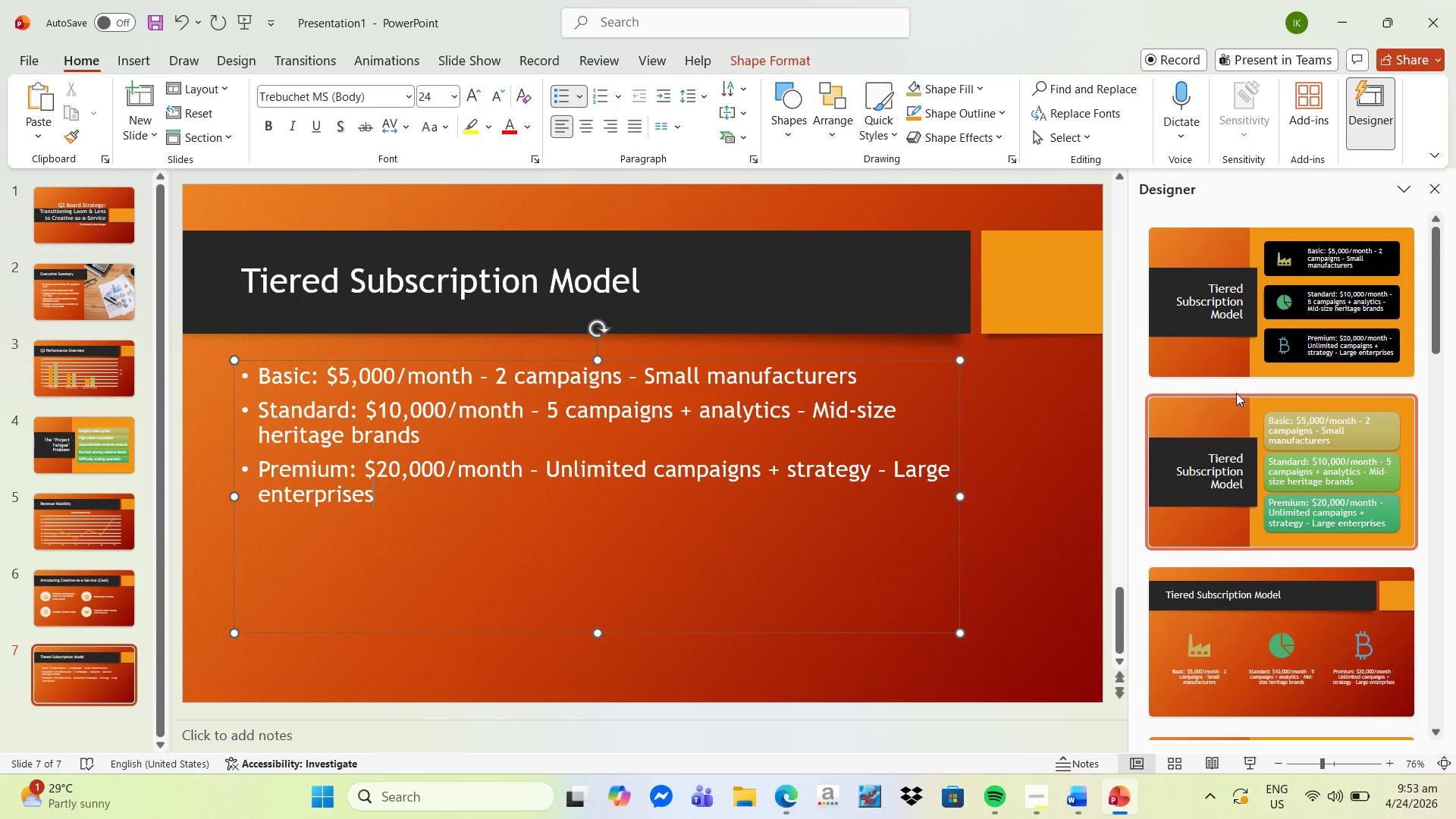 
scroll: coordinate [1313, 479], scroll_direction: down, amount: 12.0
 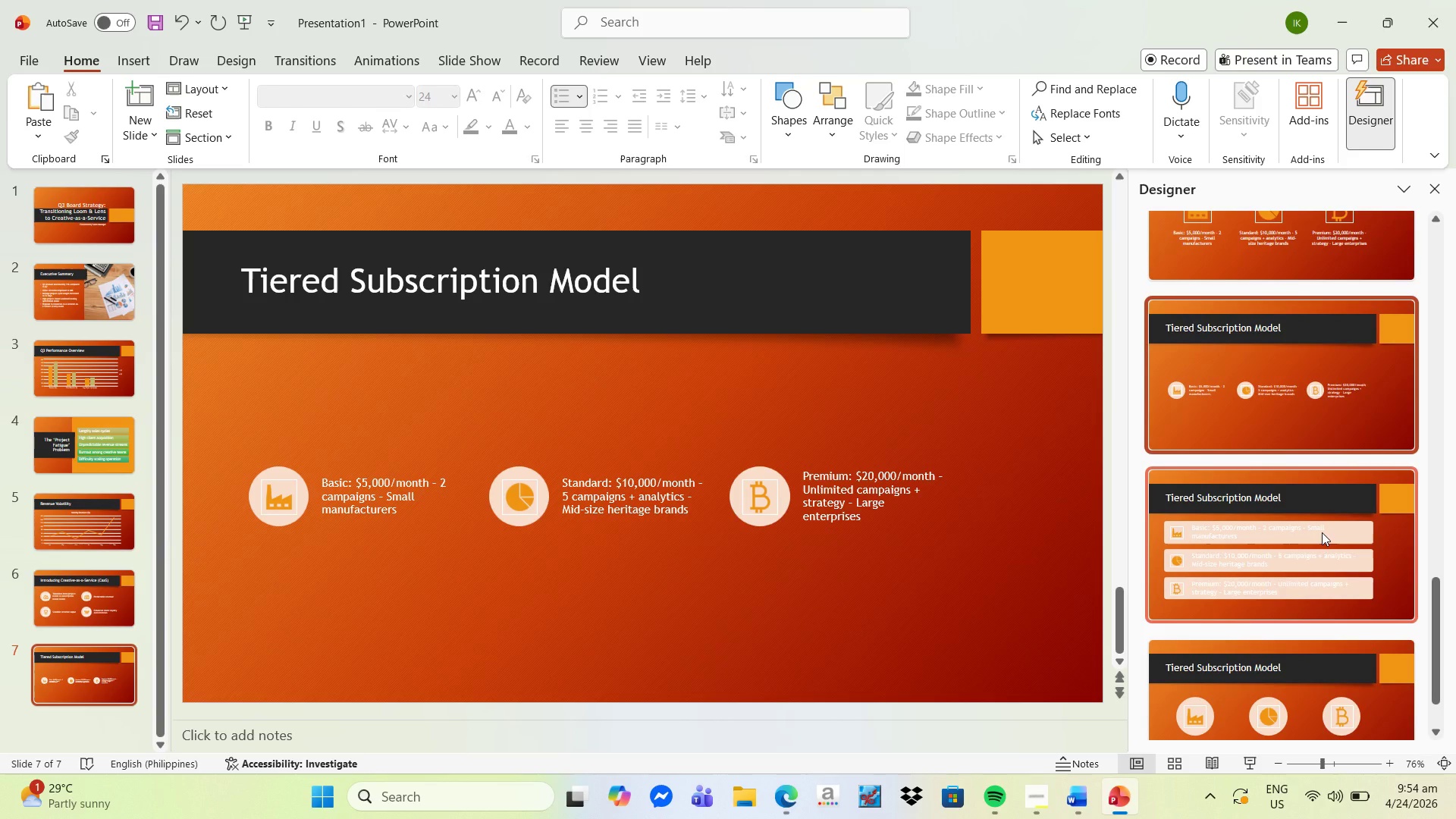 
left_click([1322, 532])
 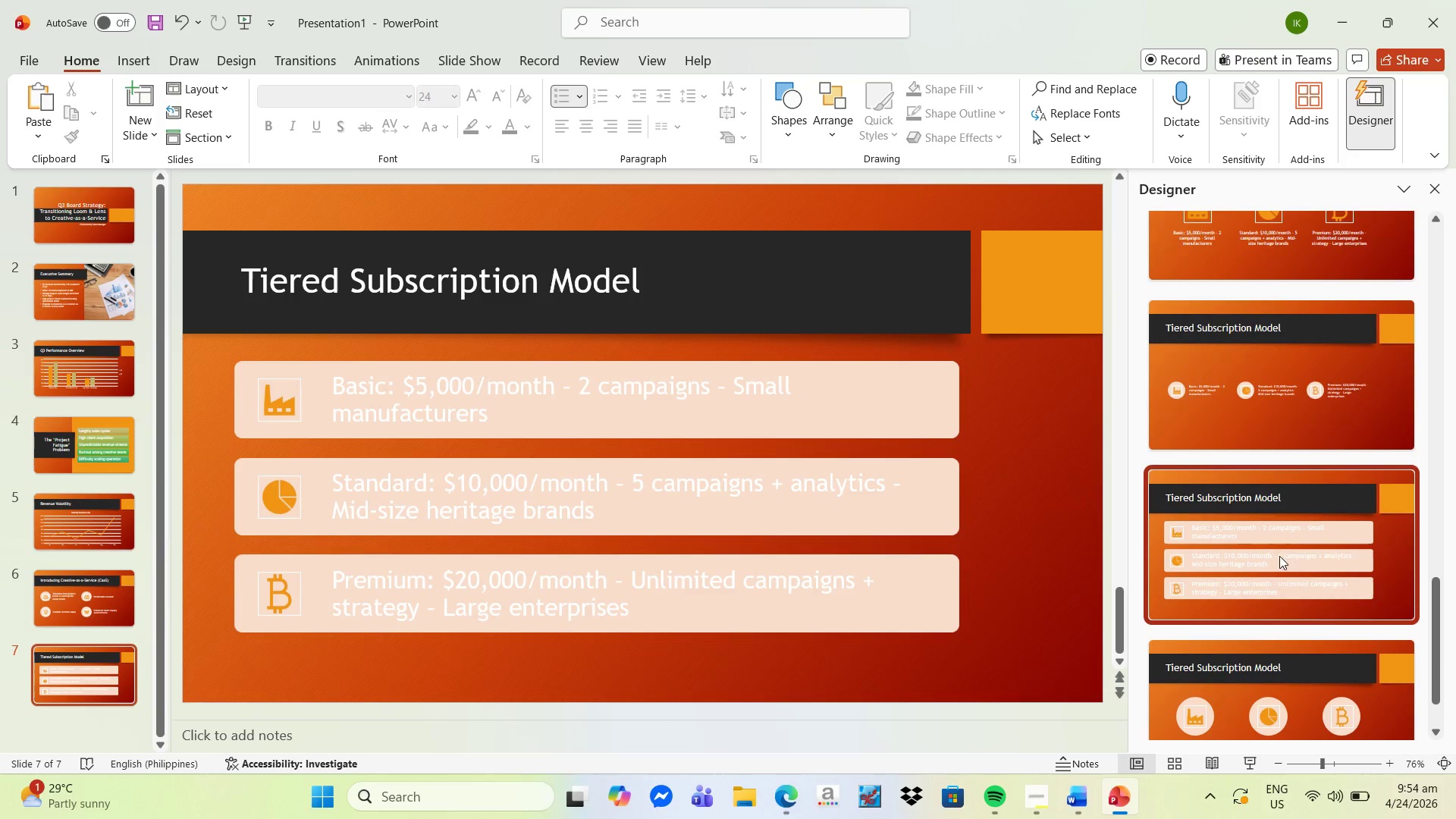 
scroll: coordinate [1272, 595], scroll_direction: down, amount: 5.0
 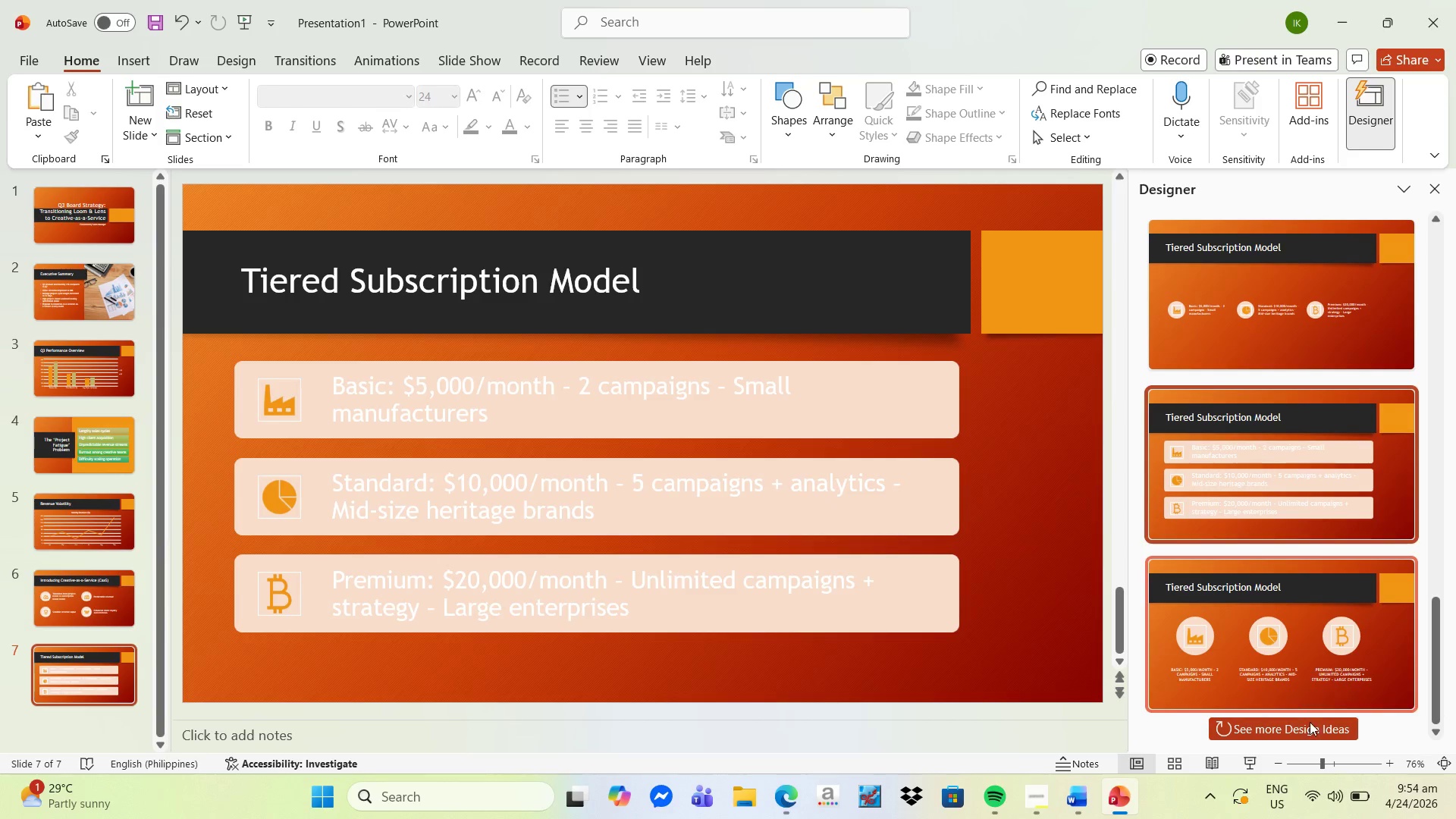 
left_click([1310, 726])
 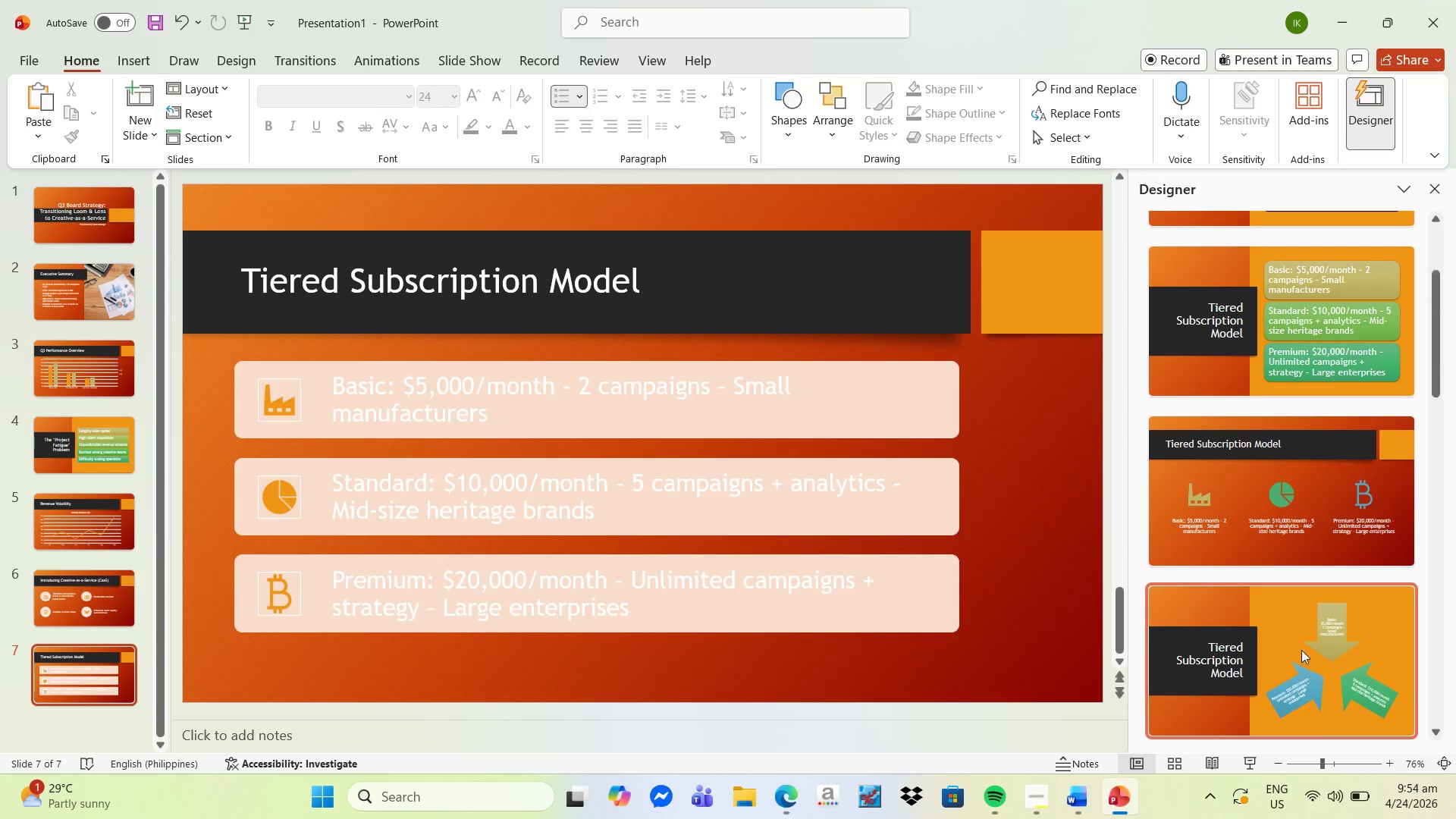 
scroll: coordinate [1329, 637], scroll_direction: down, amount: 11.0
 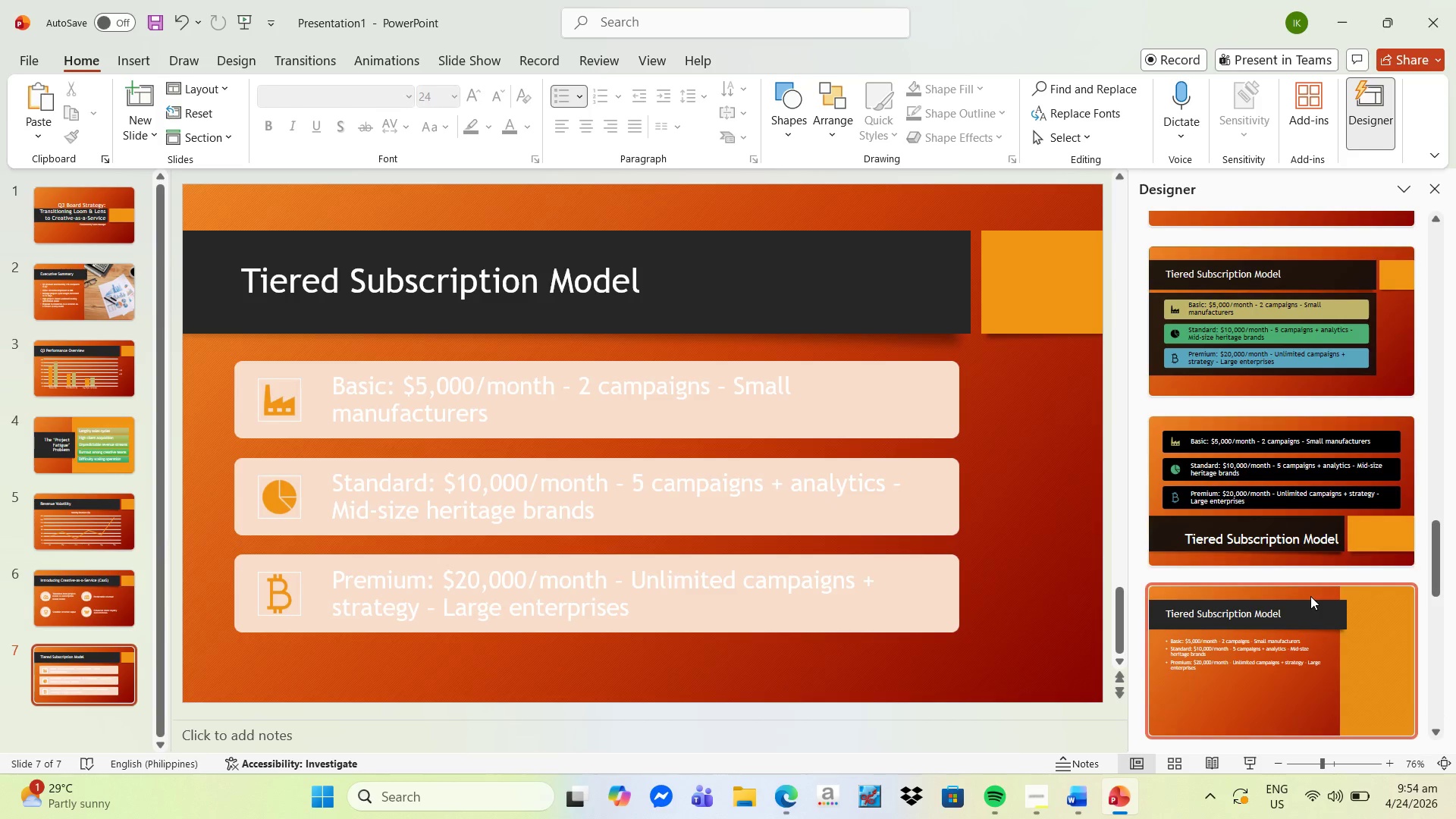 
left_click([1323, 284])
 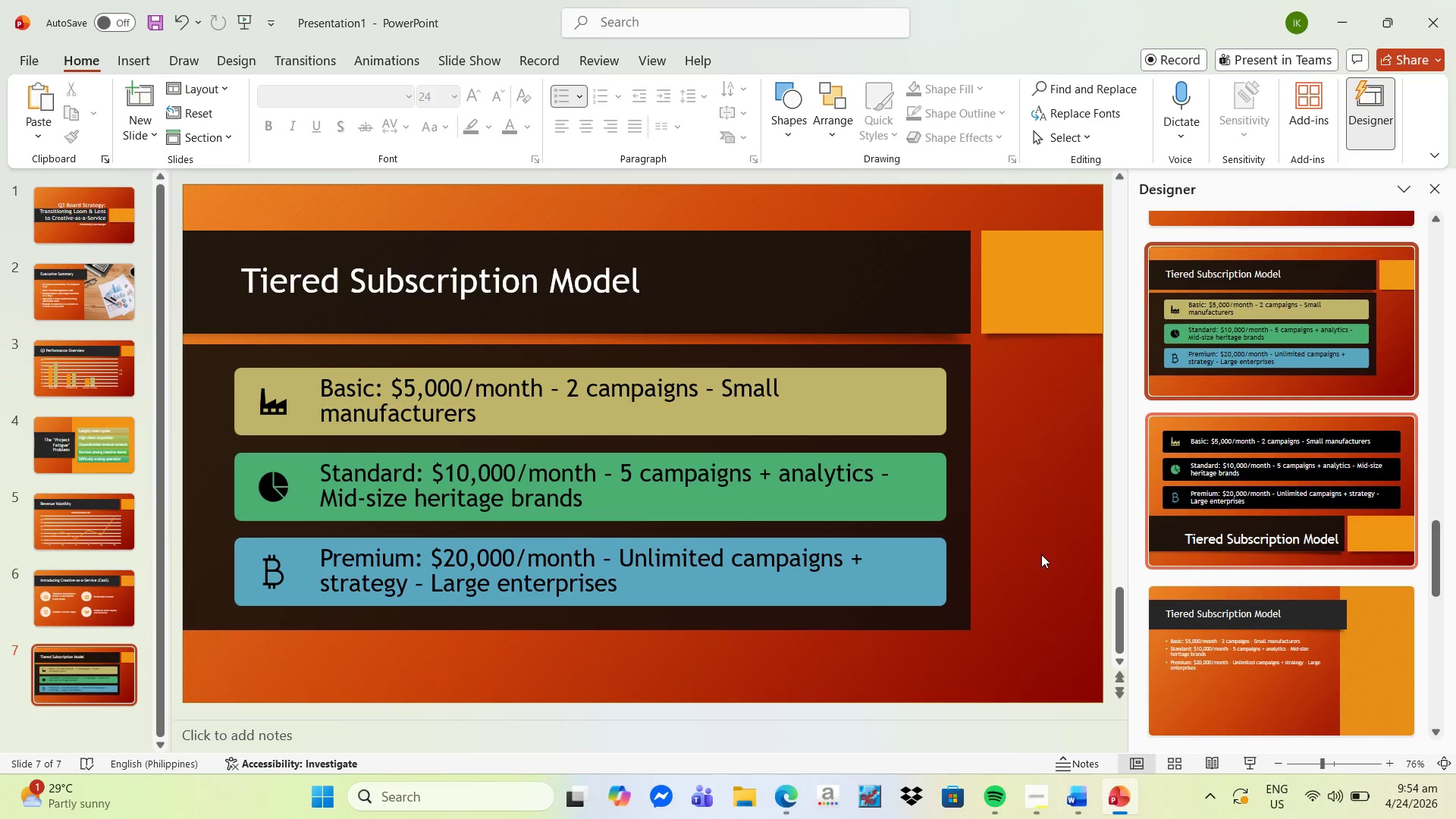 
wait(5.25)
 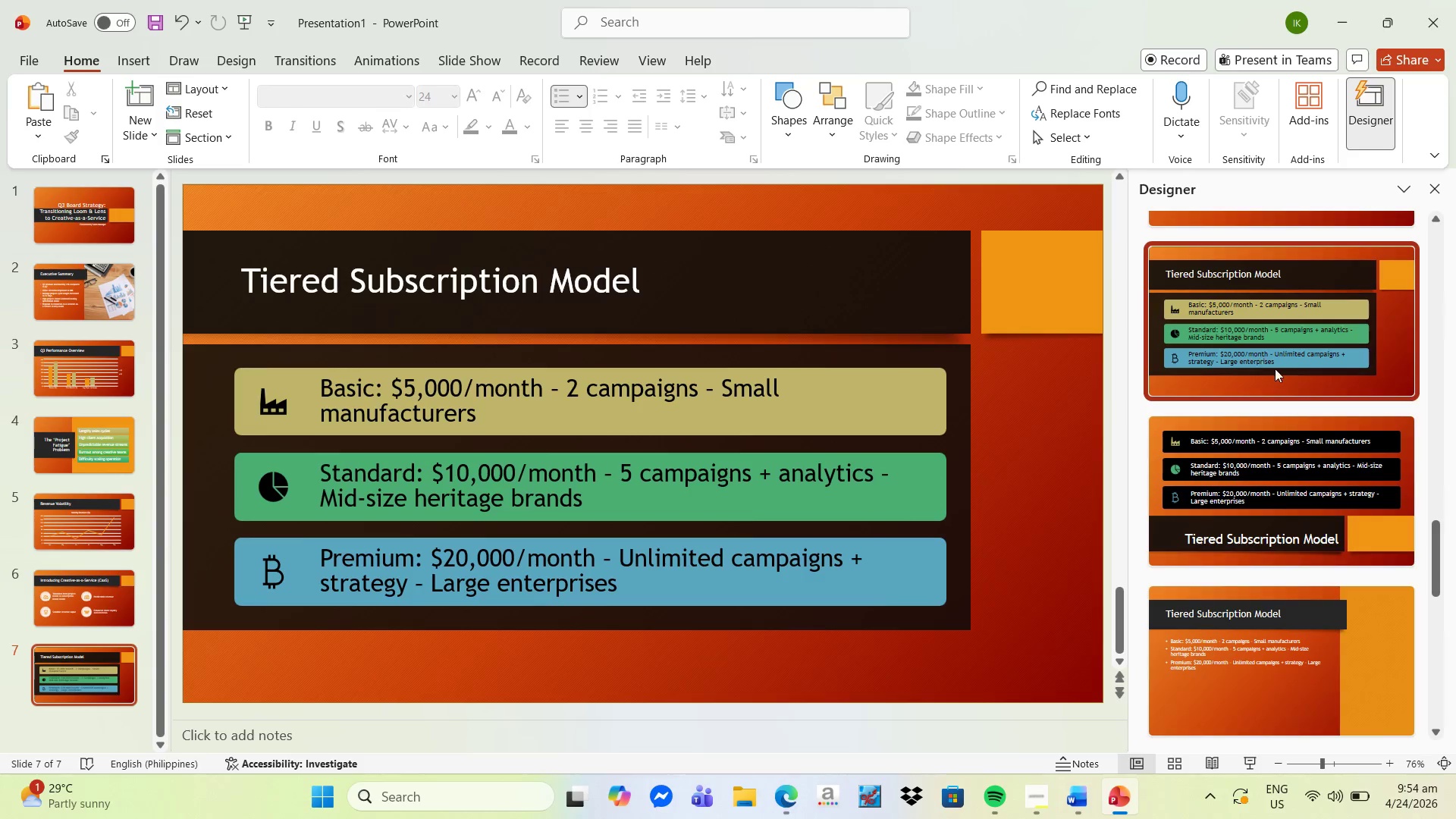 
scroll: coordinate [1271, 652], scroll_direction: down, amount: 11.0
 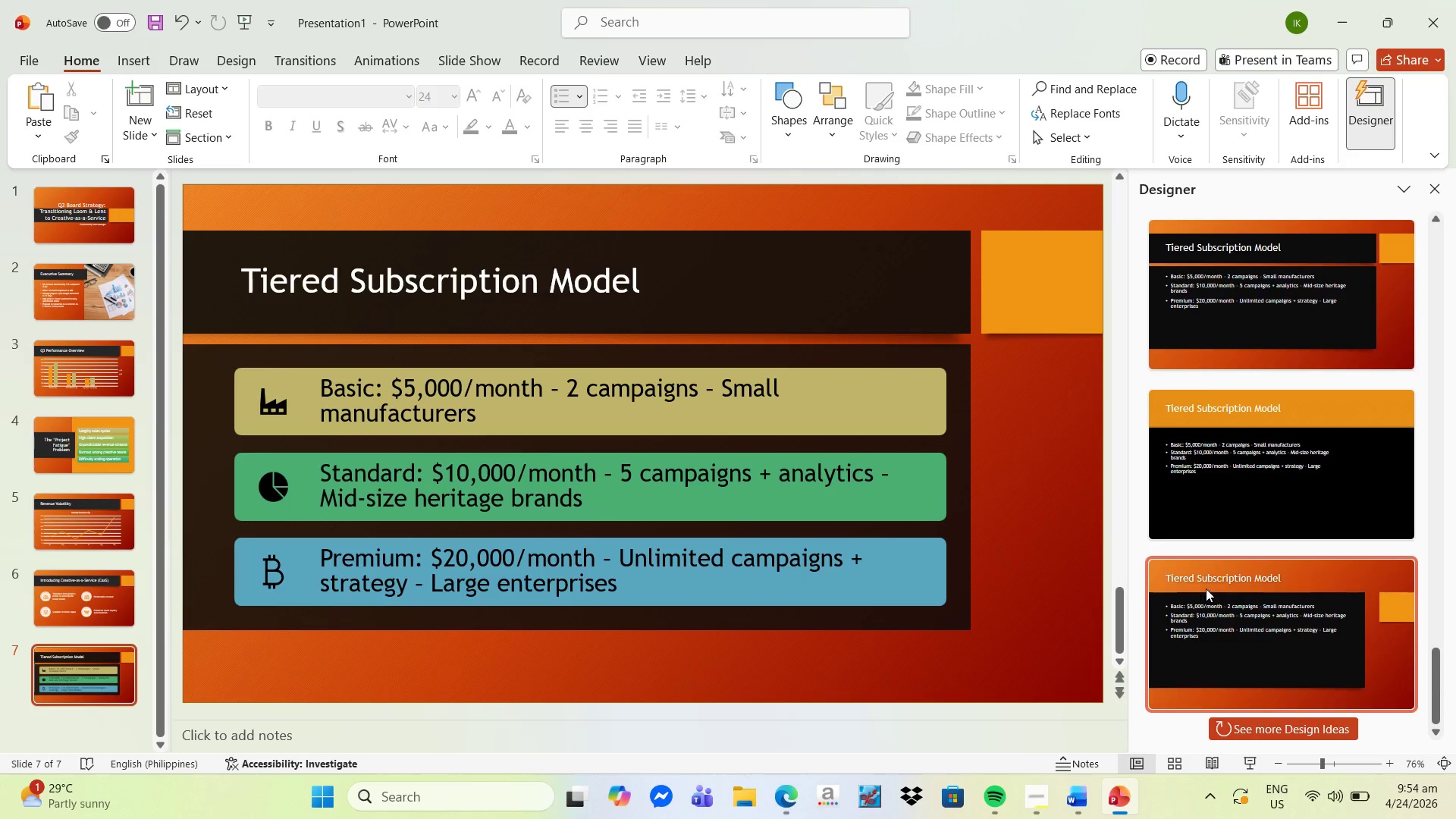 
left_click([1024, 593])
 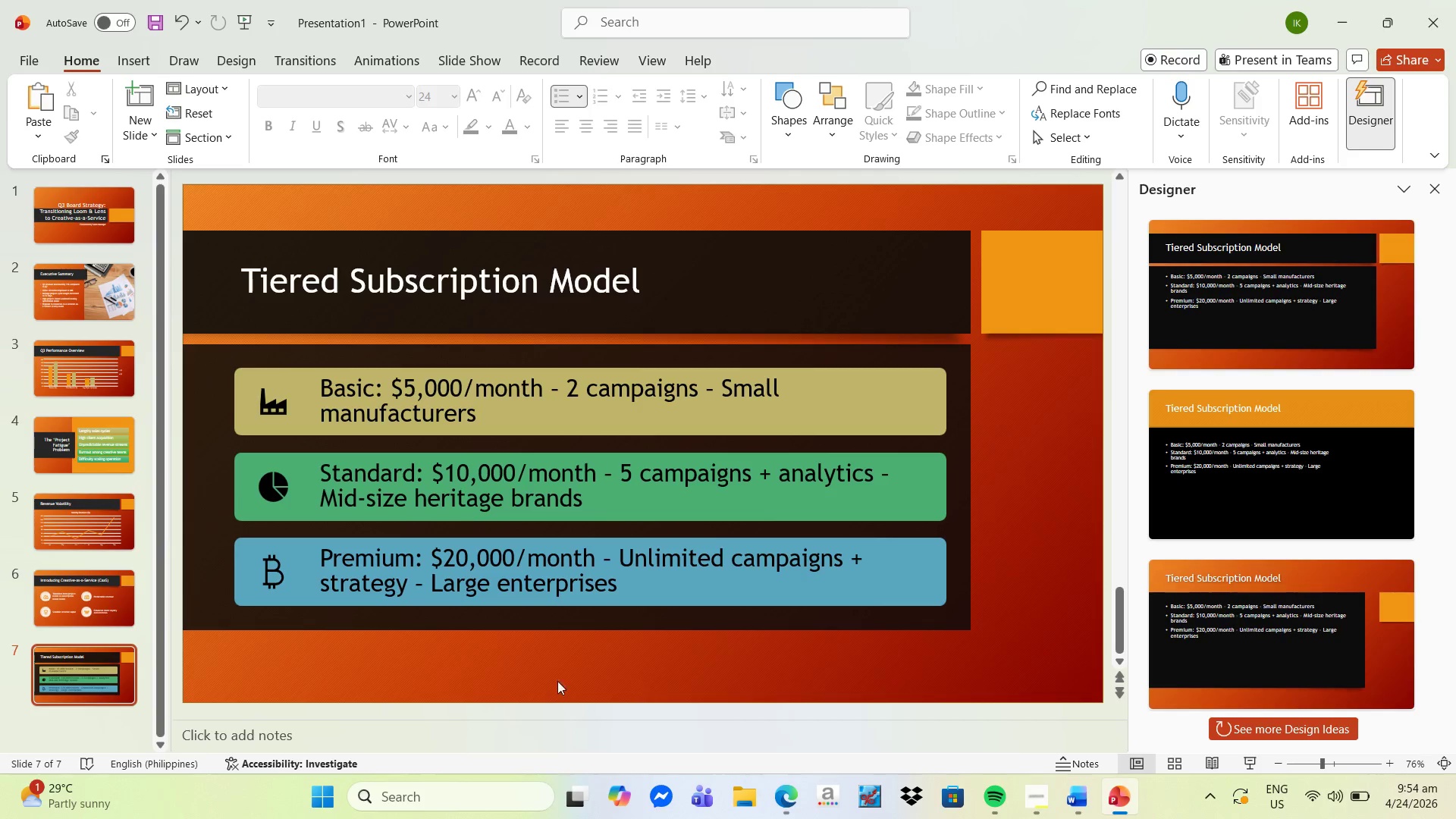 
left_click([429, 700])
 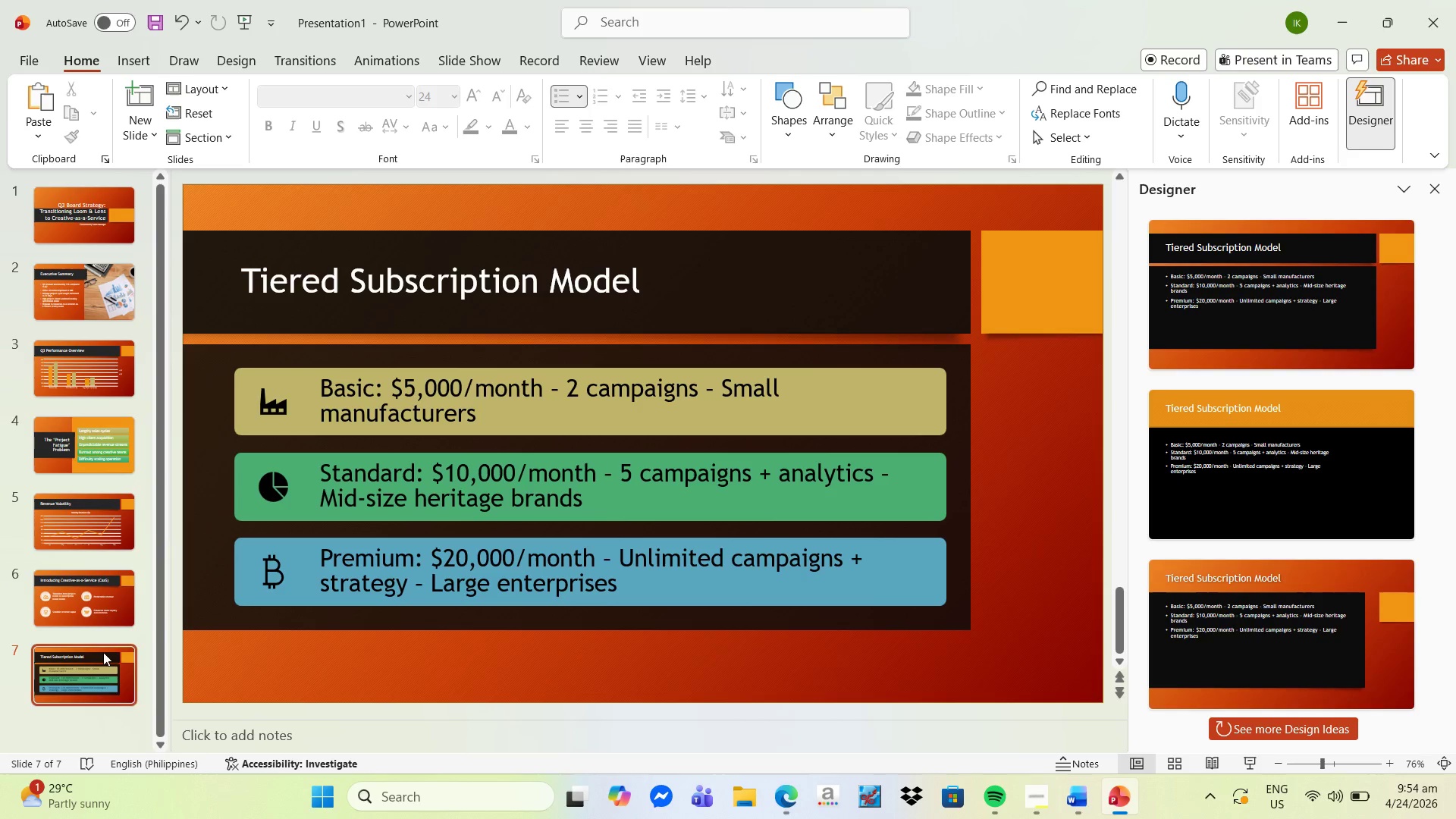 
left_click([77, 665])
 